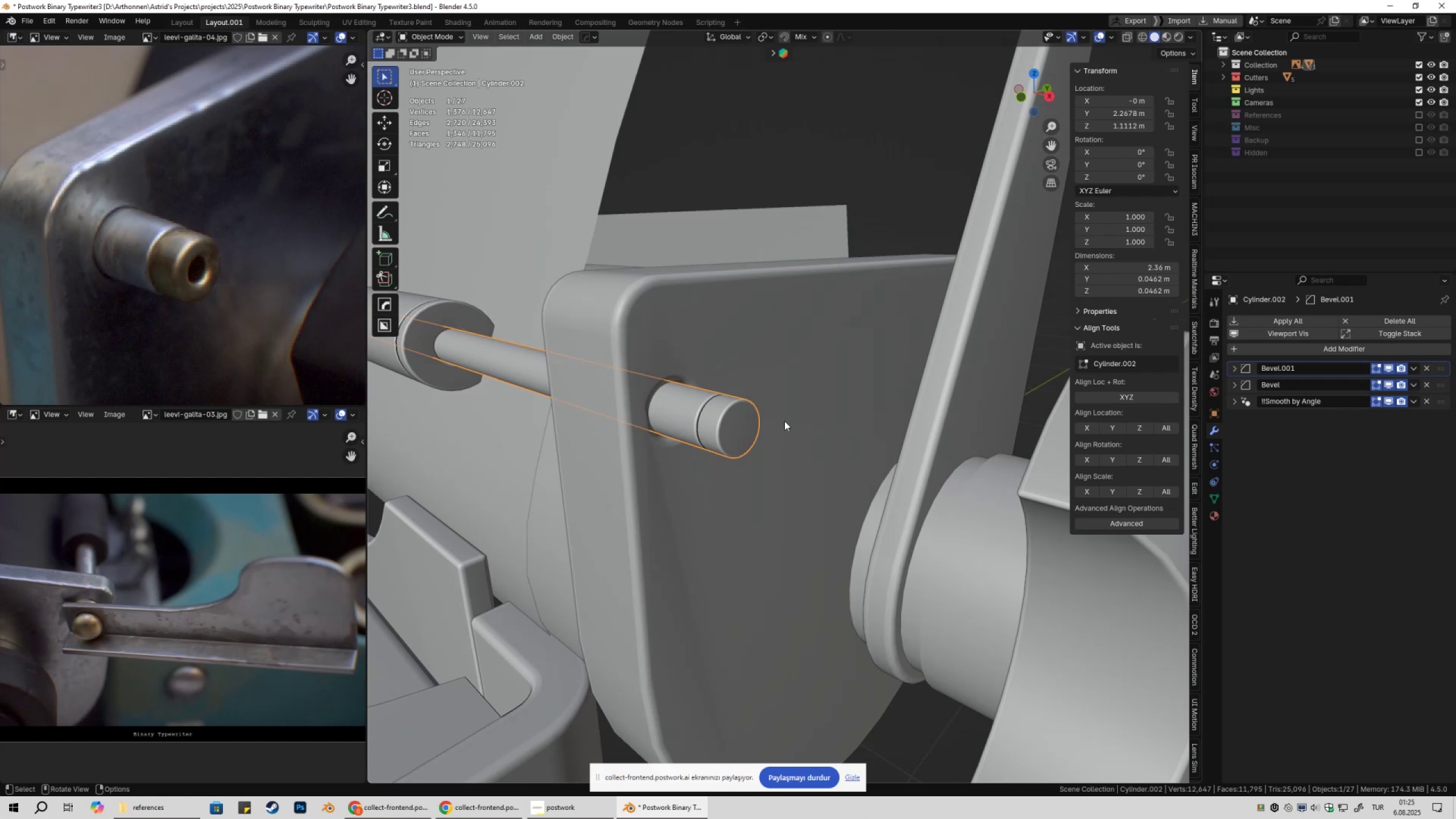 
key(Control+ControlLeft)
 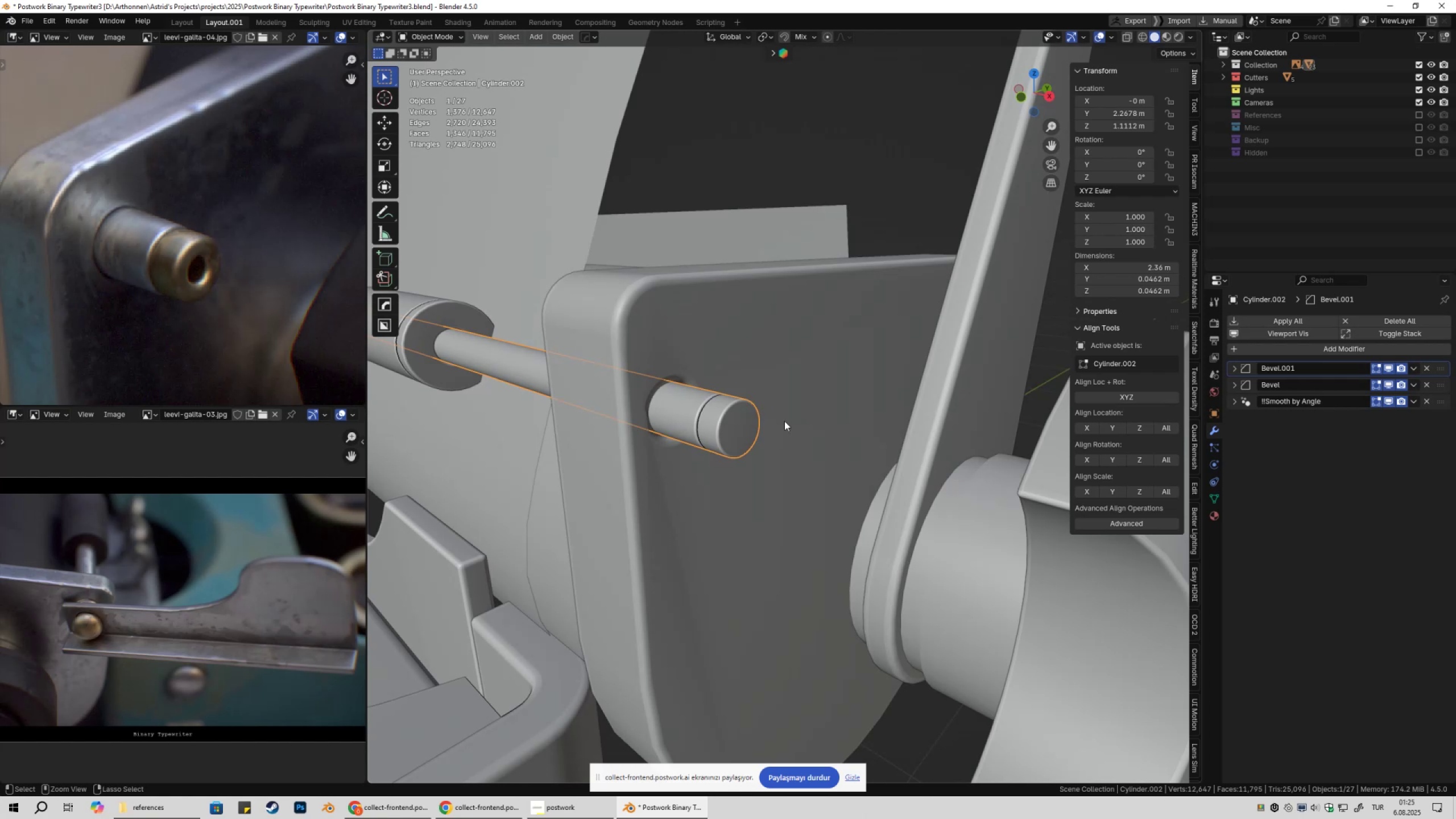 
key(Control+S)
 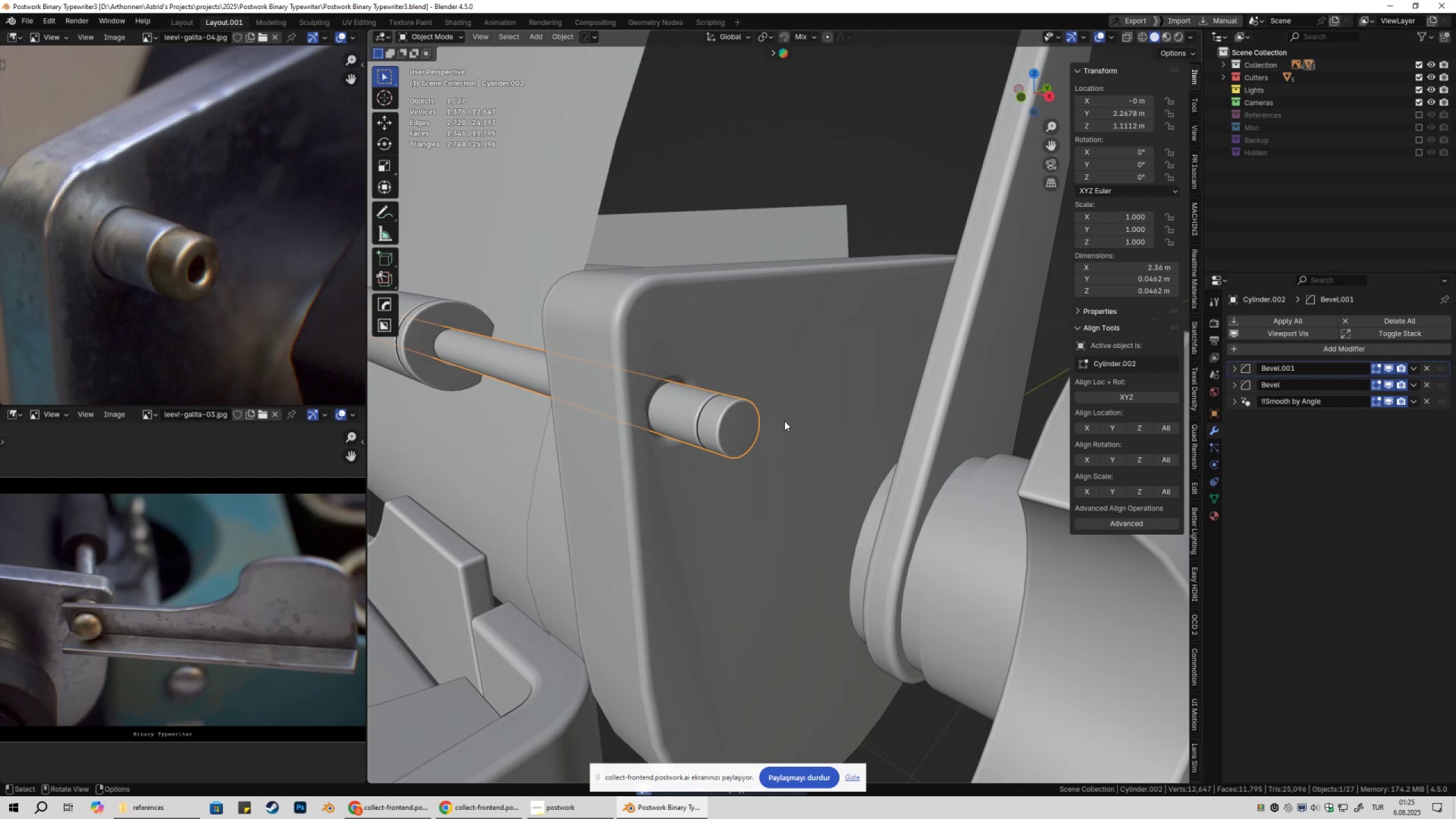 
hold_key(key=ShiftLeft, duration=0.3)
 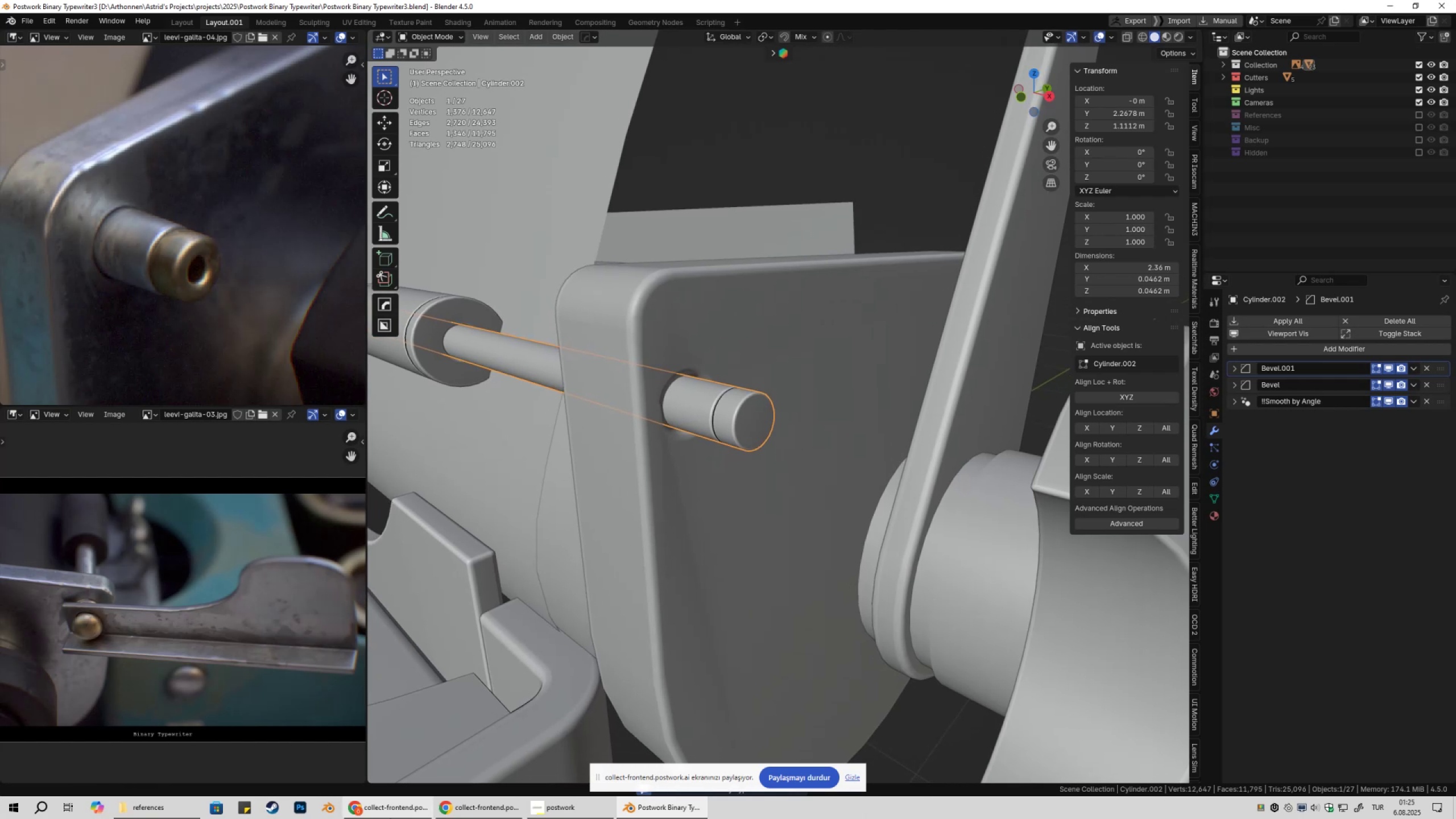 
left_click([390, 818])
 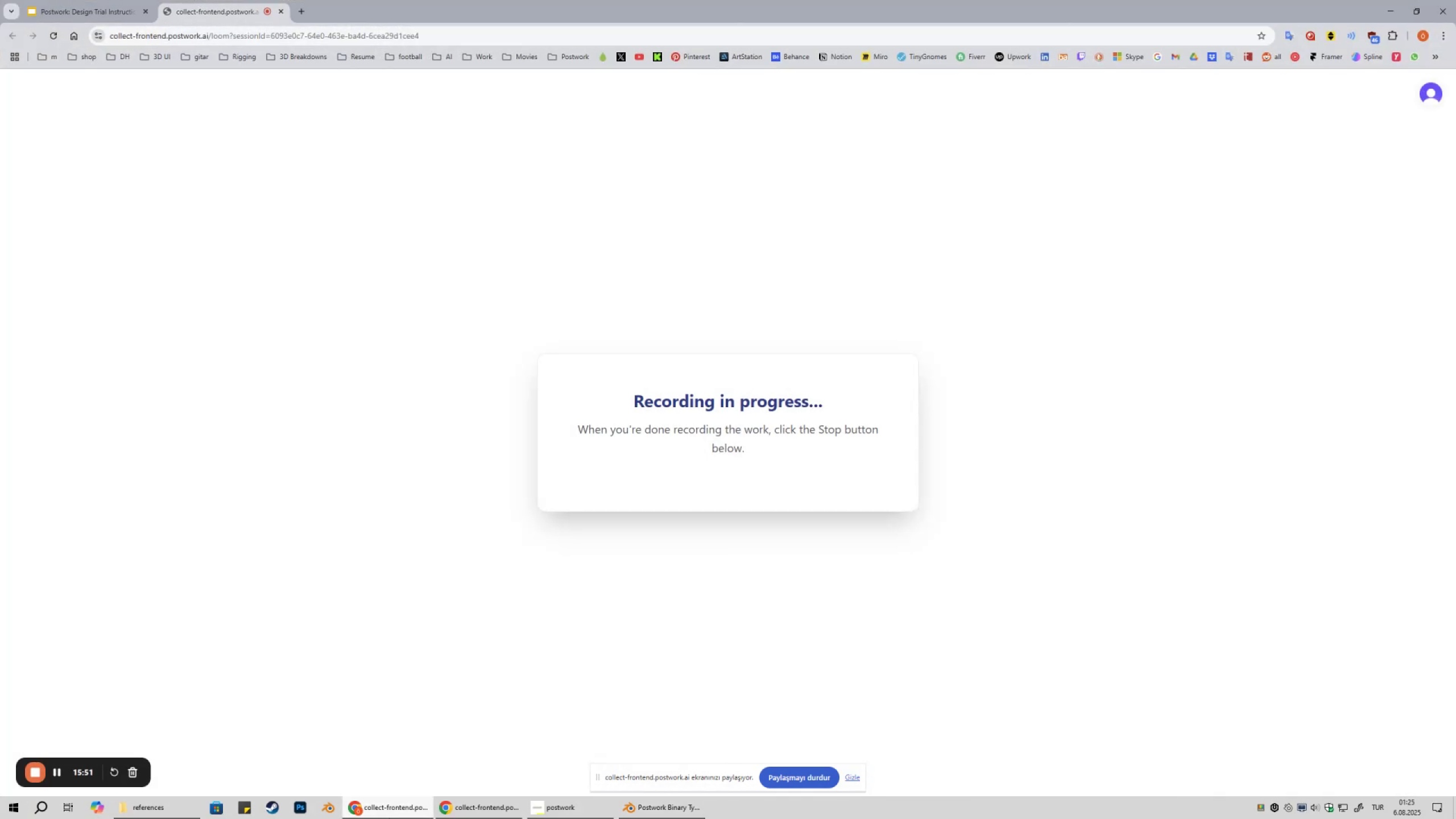 
left_click([389, 818])
 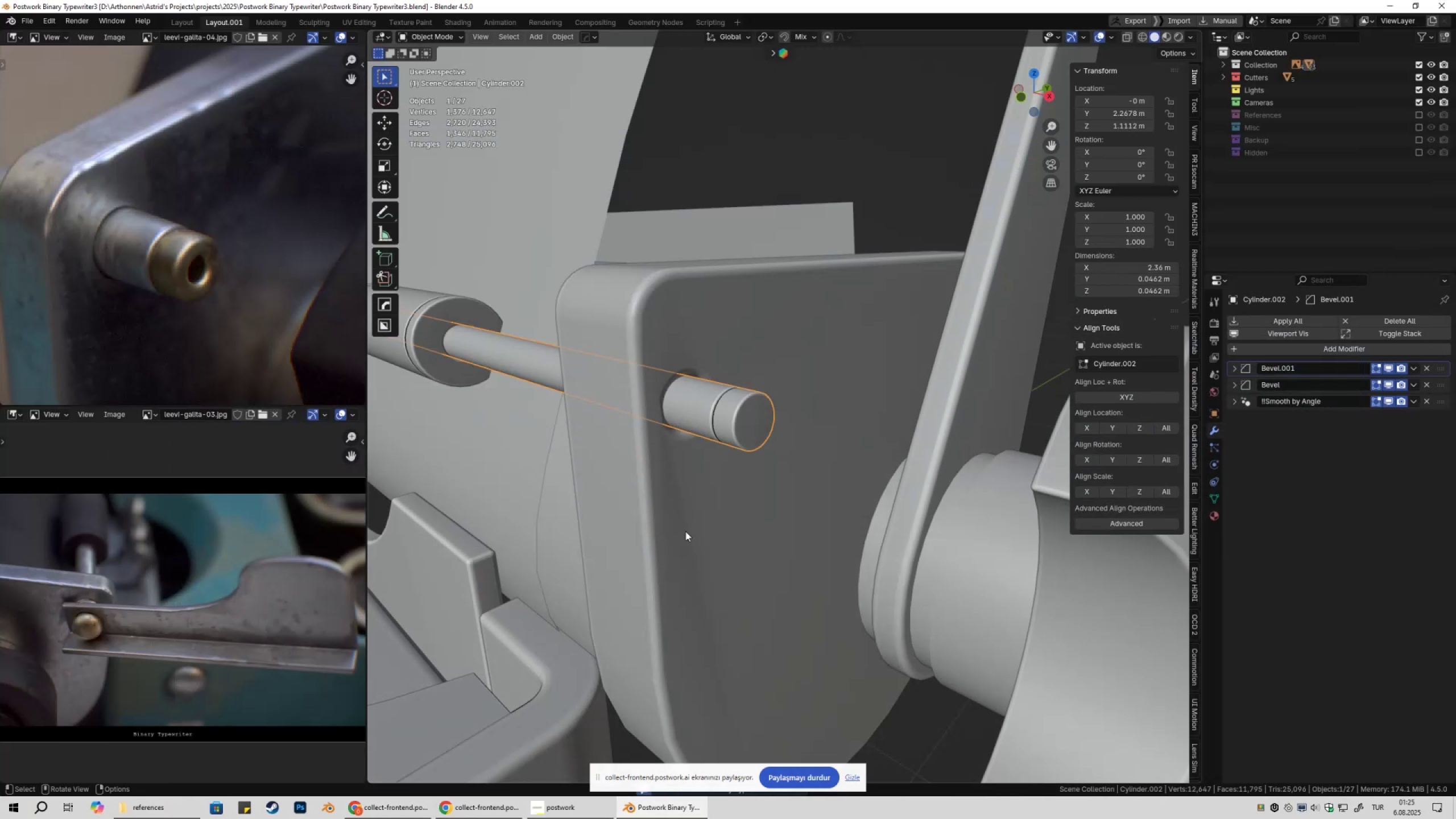 
key(Shift+ShiftLeft)
 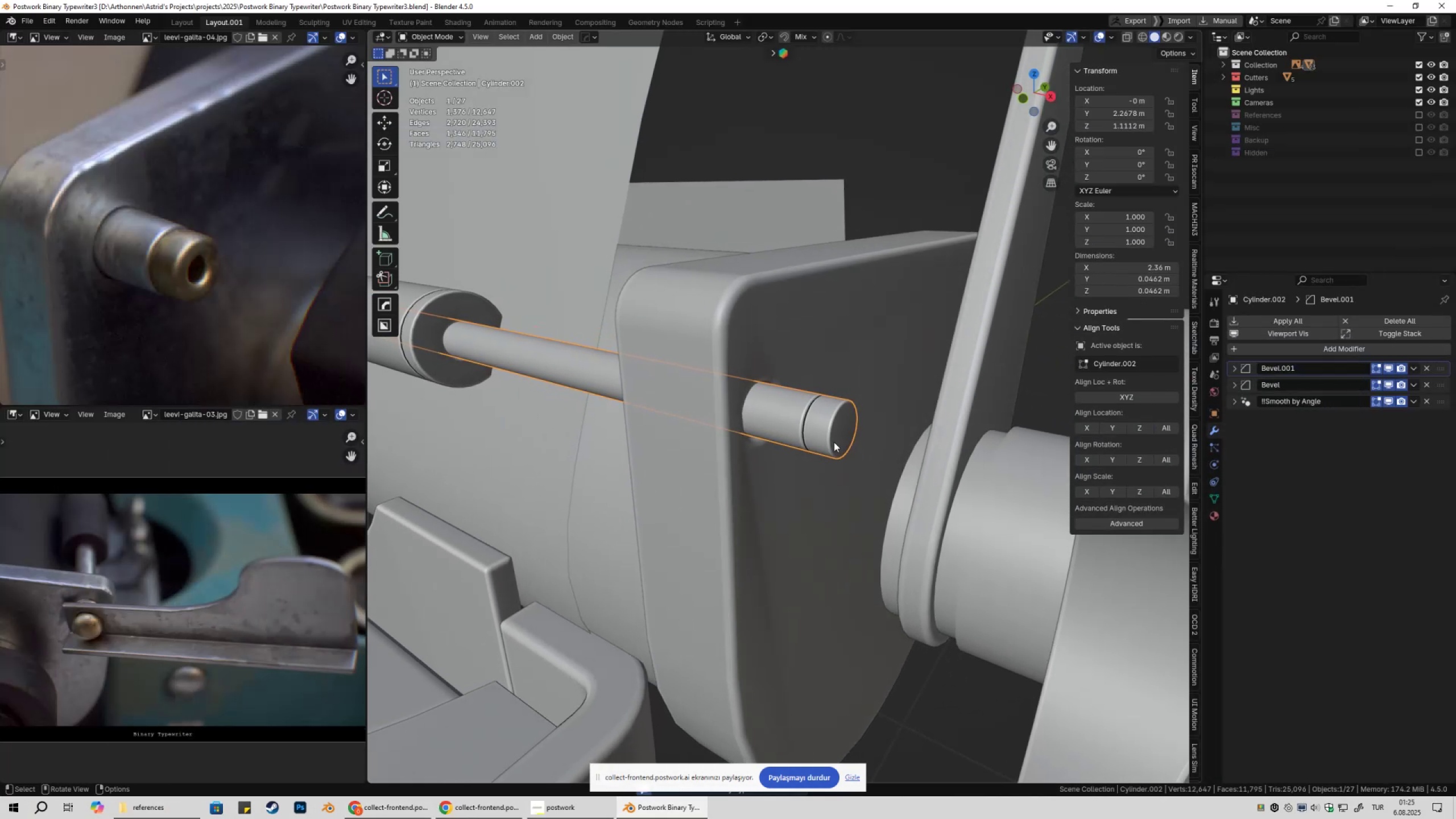 
key(Shift+ShiftLeft)
 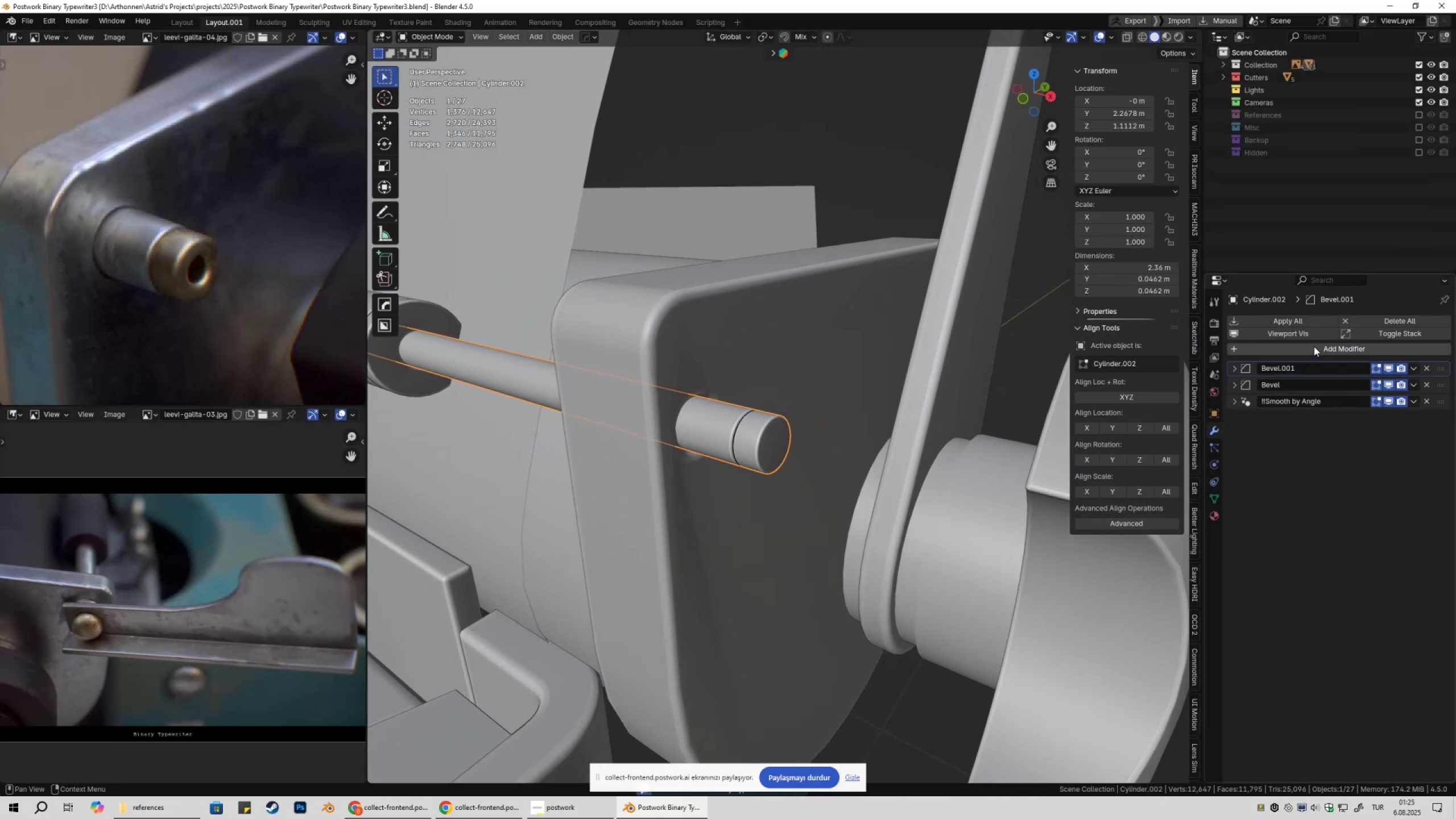 
left_click([1314, 346])
 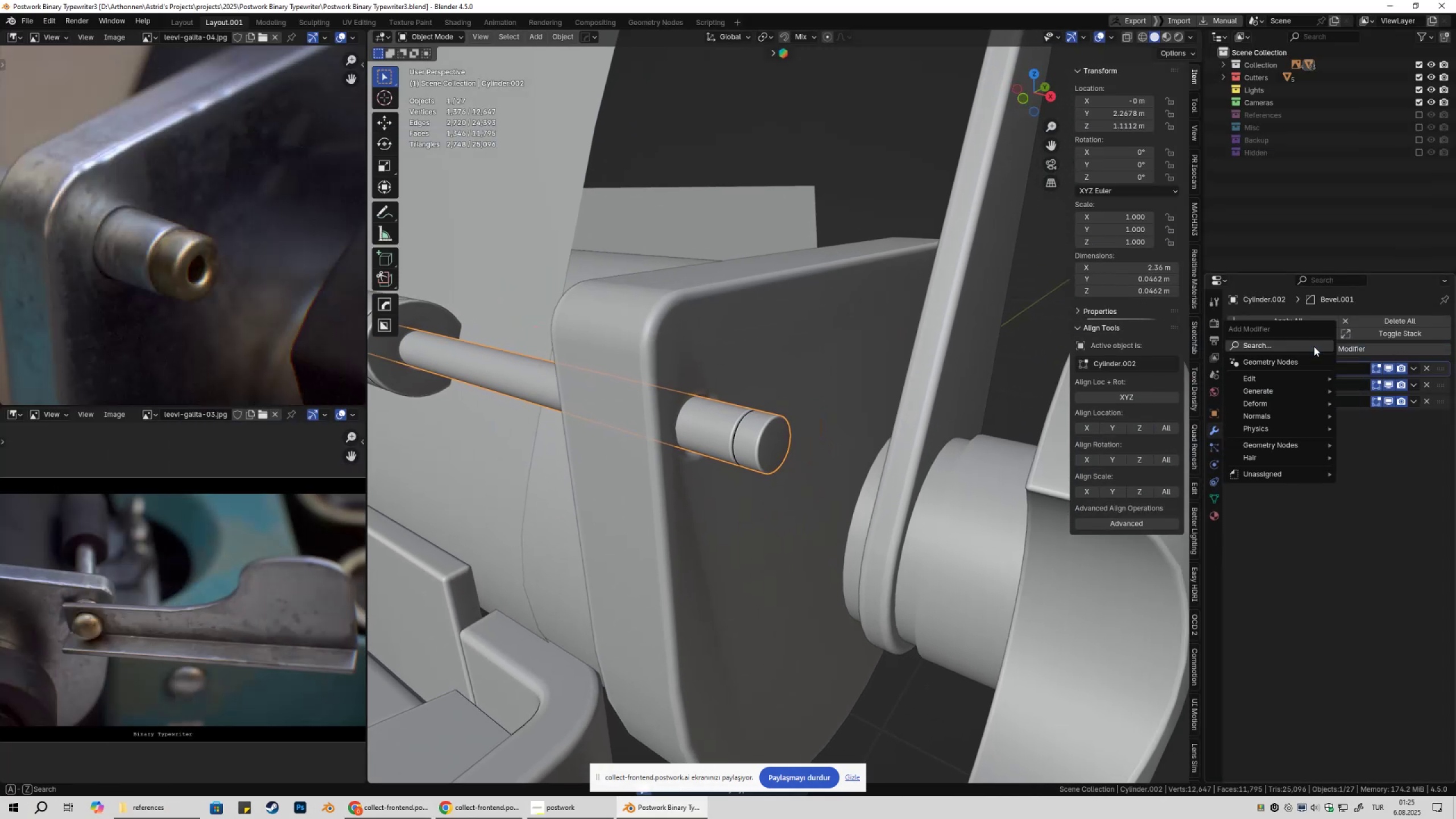 
type(beve)
 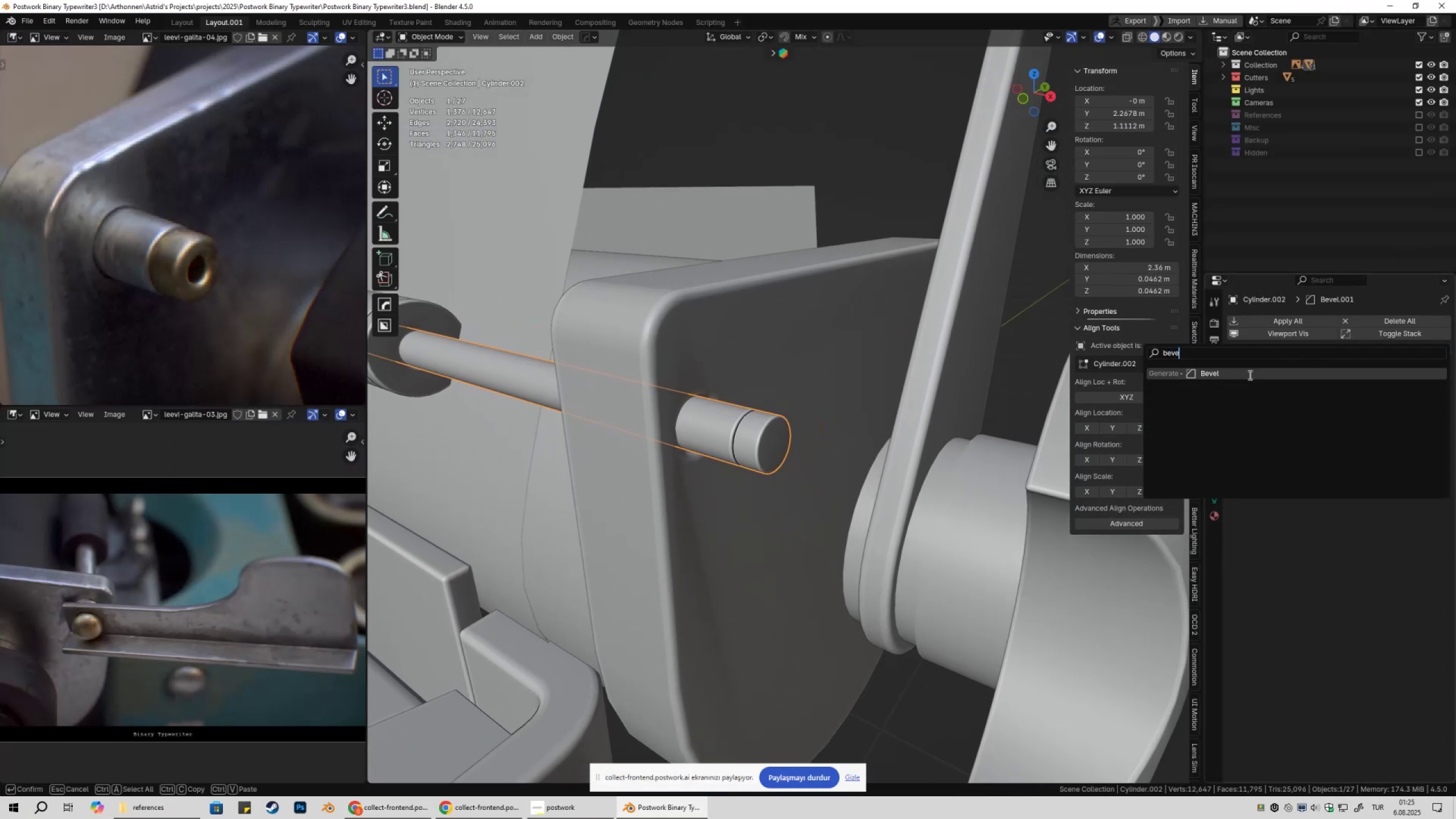 
left_click([1249, 375])
 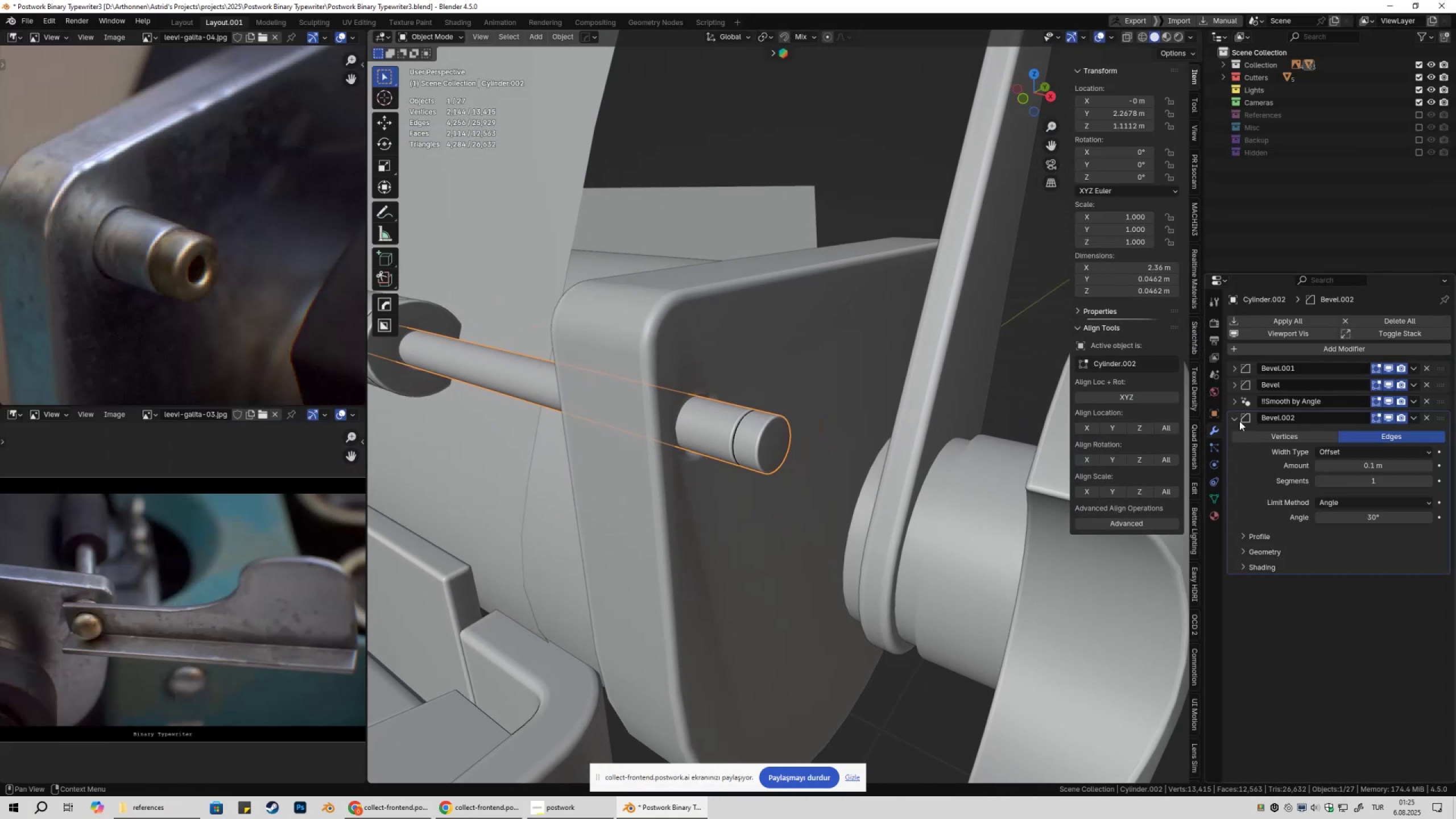 
left_click([1232, 419])
 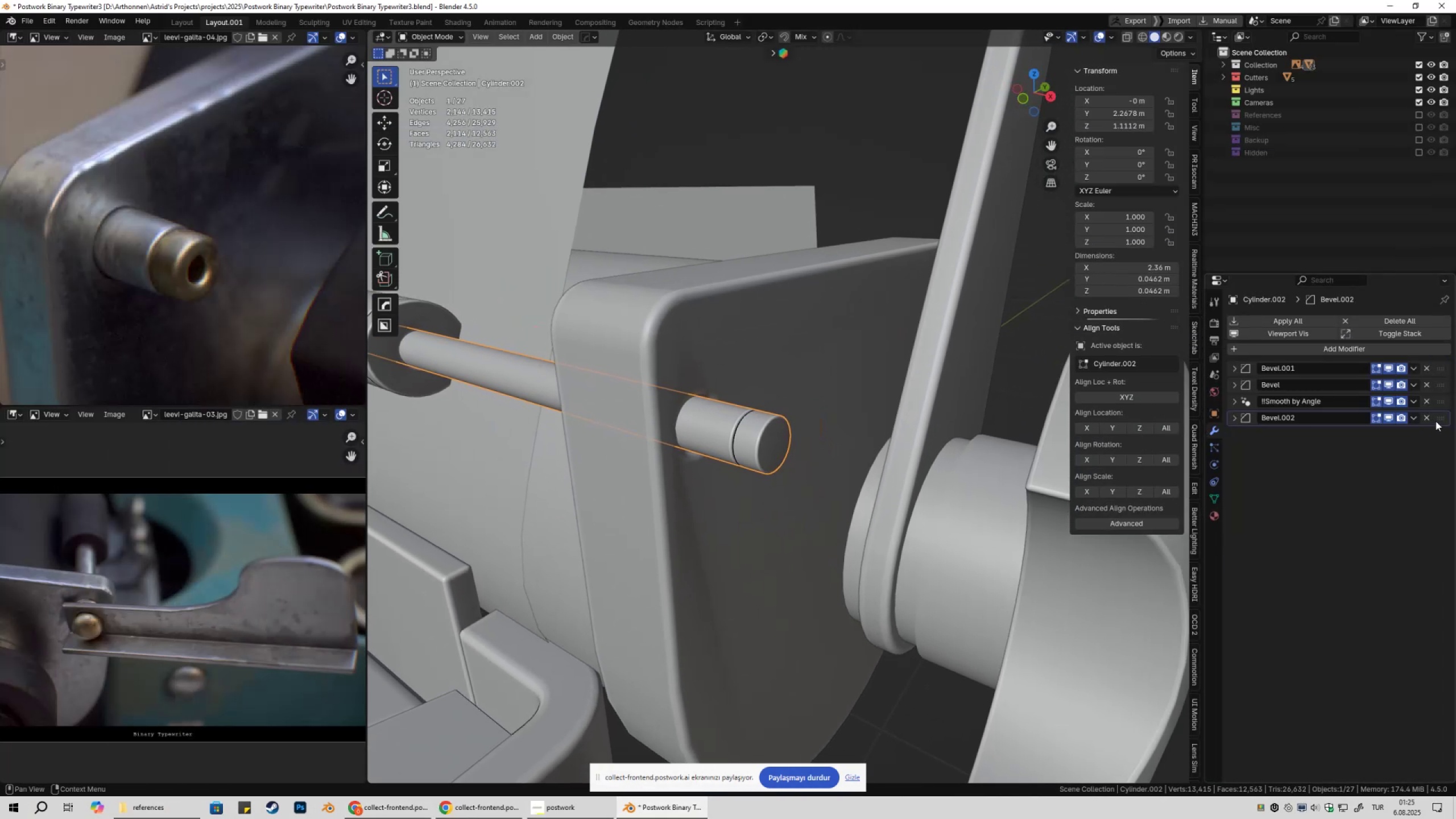 
left_click_drag(start_coordinate=[1438, 420], to_coordinate=[1440, 358])
 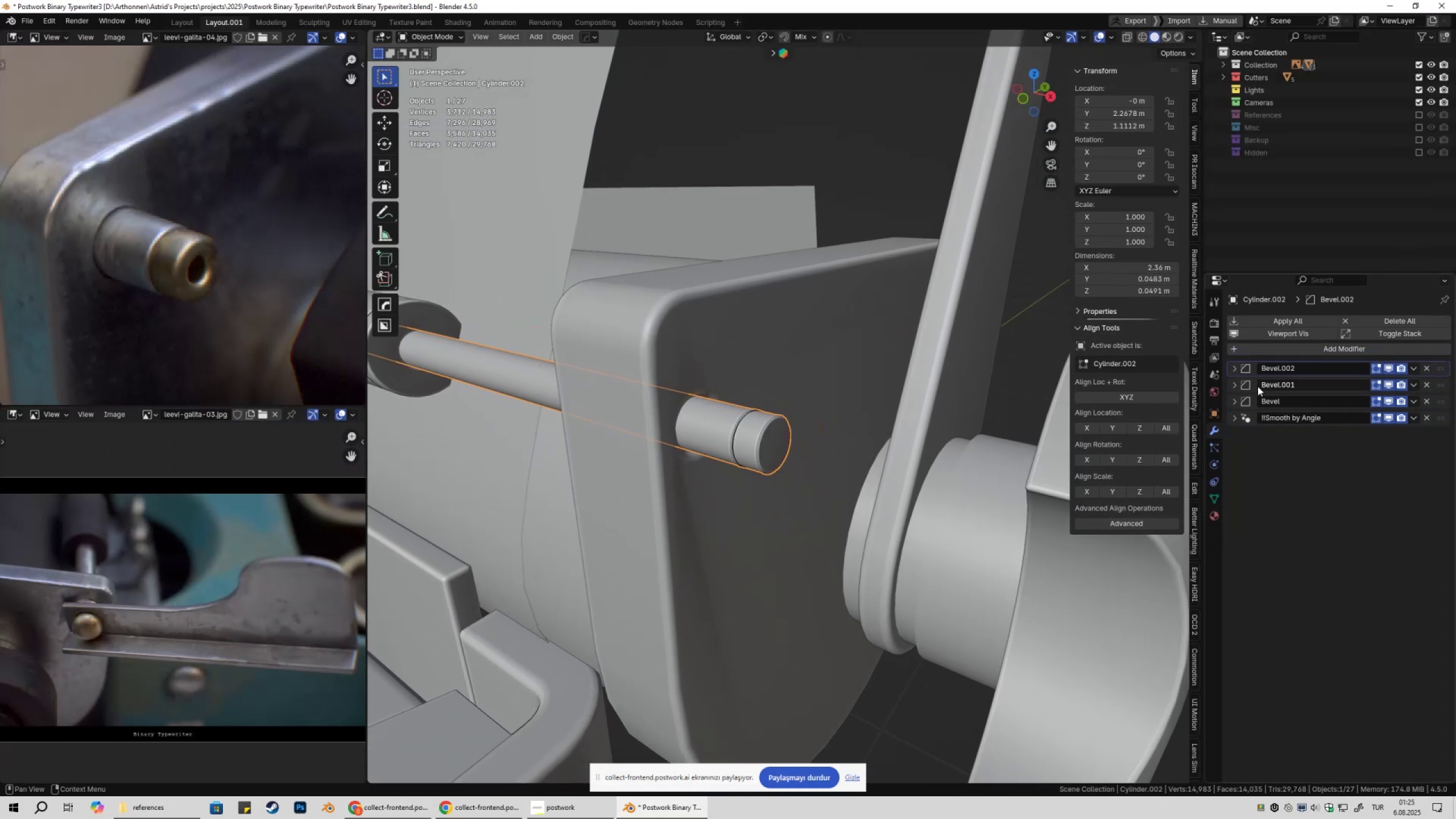 
mouse_move([1248, 383])
 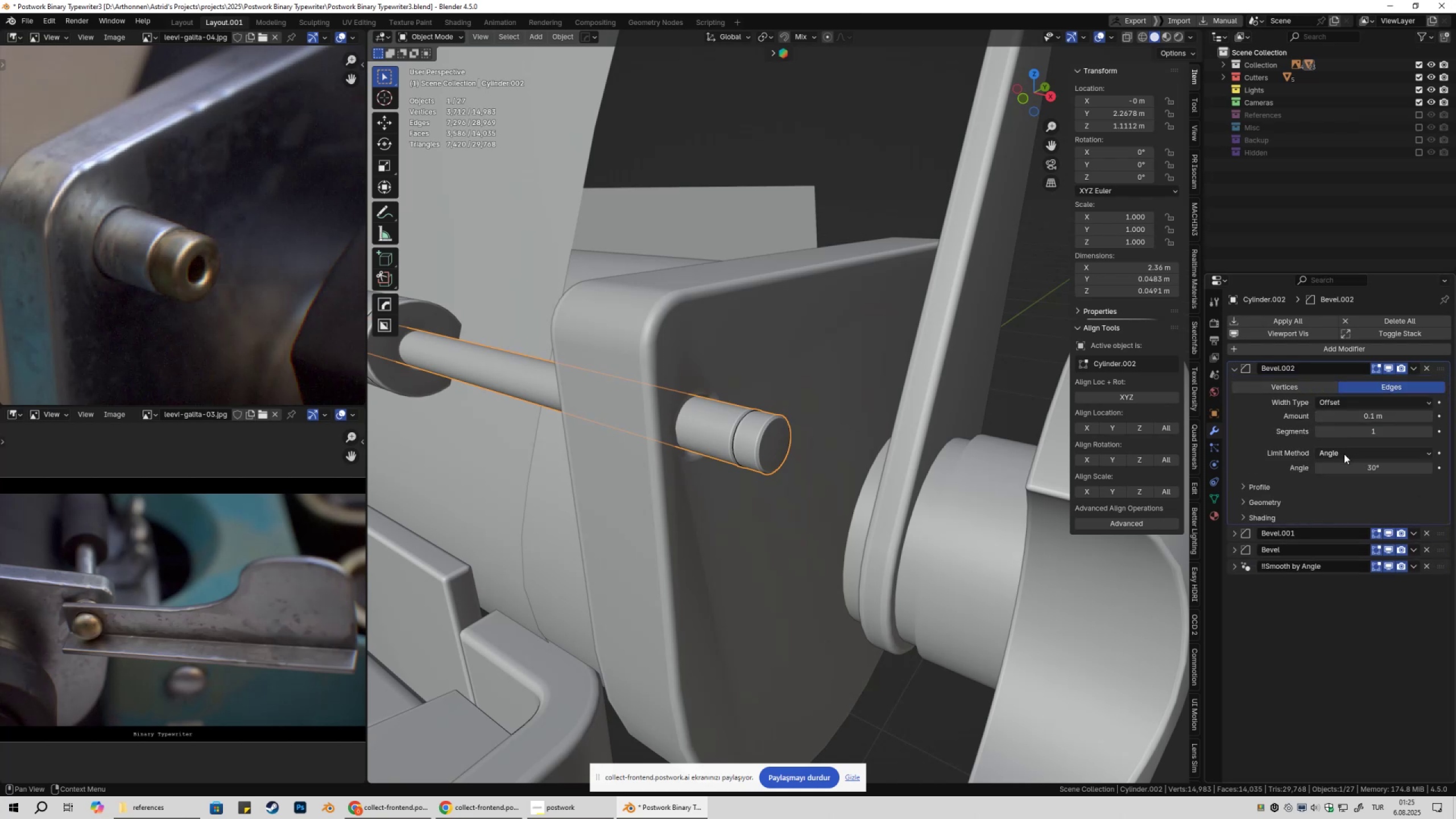 
left_click([1344, 454])
 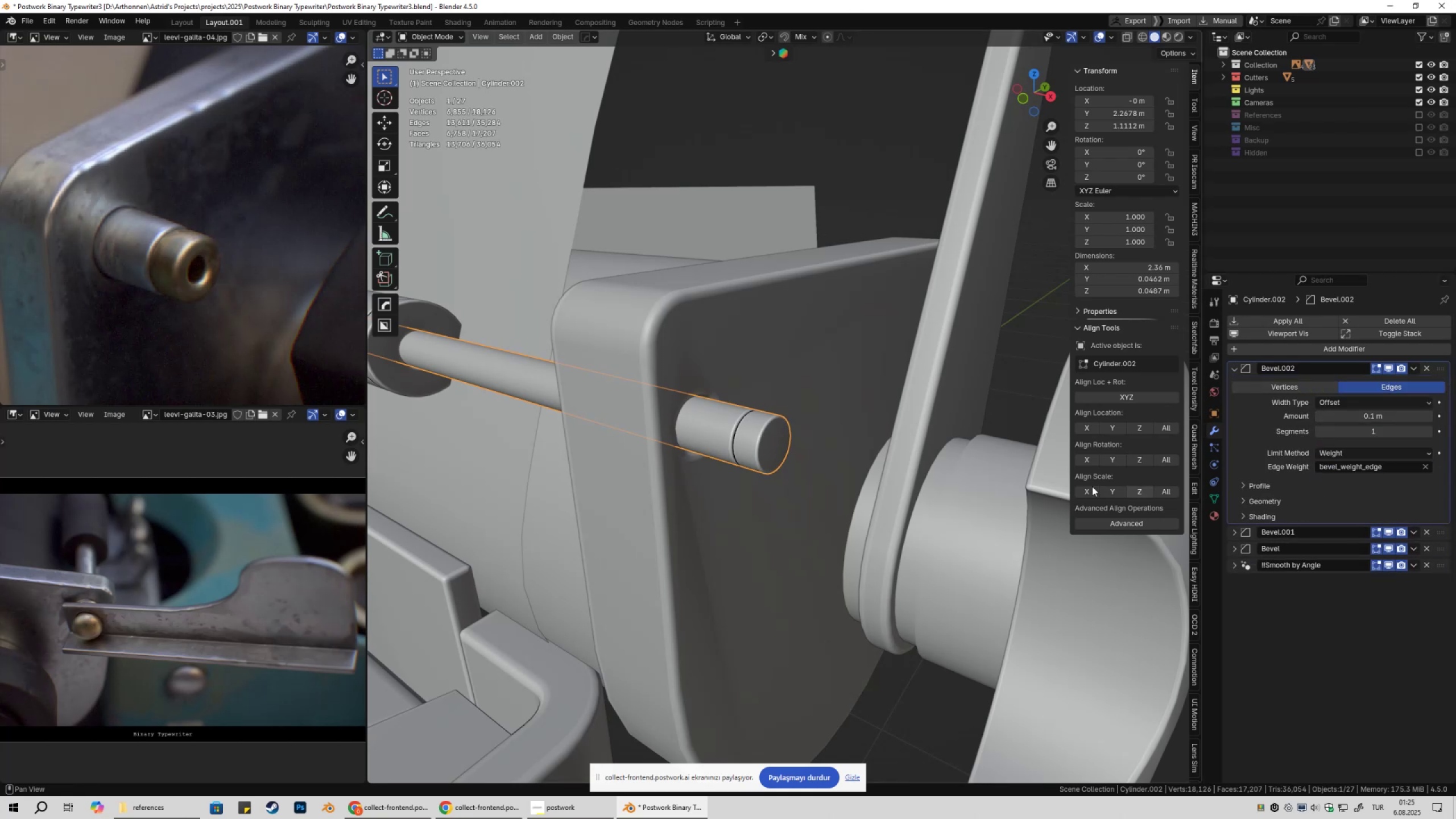 
scroll: coordinate [884, 483], scroll_direction: up, amount: 1.0
 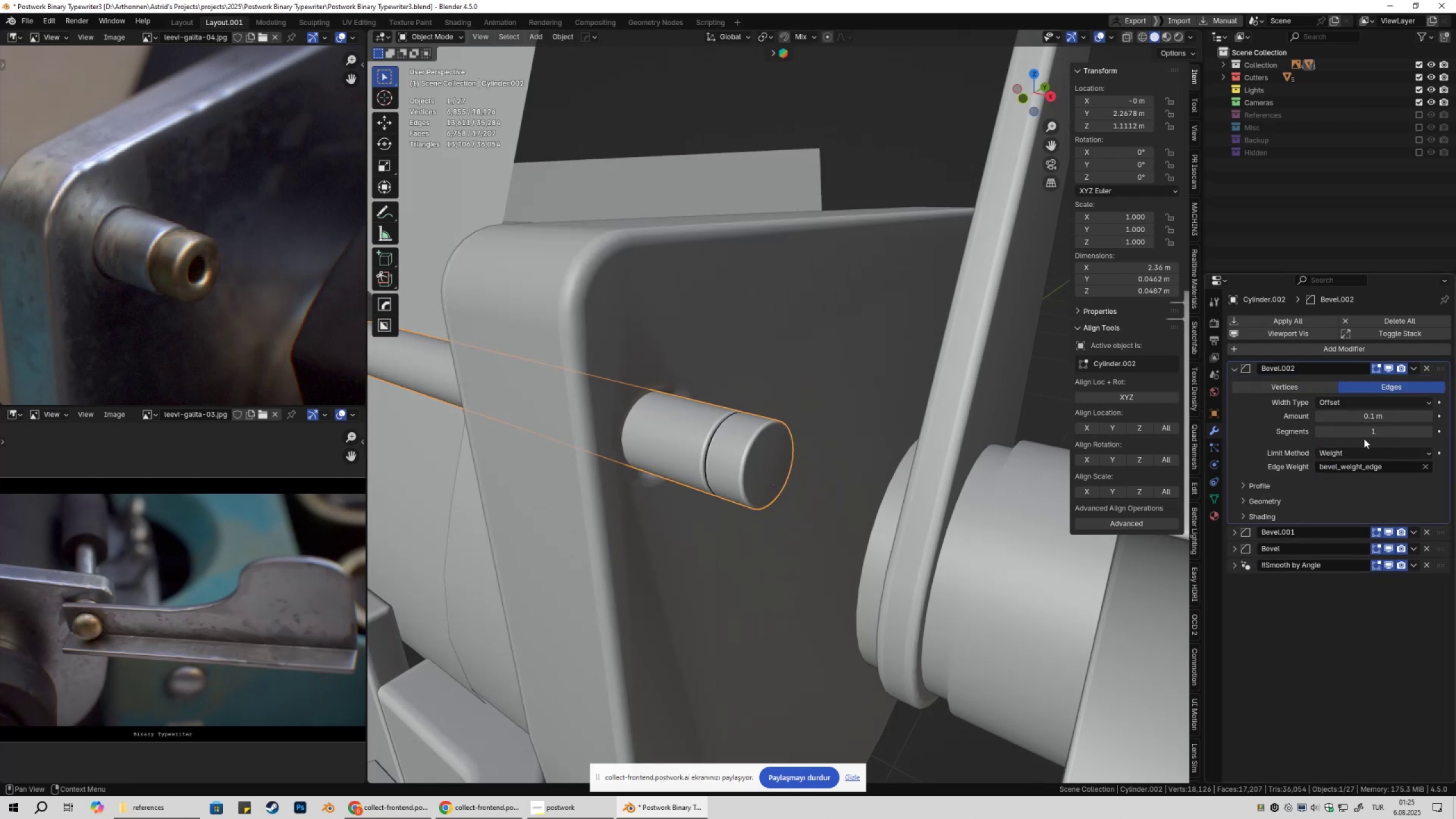 
hold_key(key=ShiftLeft, duration=0.86)
left_click_drag(start_coordinate=[1391, 419], to_coordinate=[202, 421])
 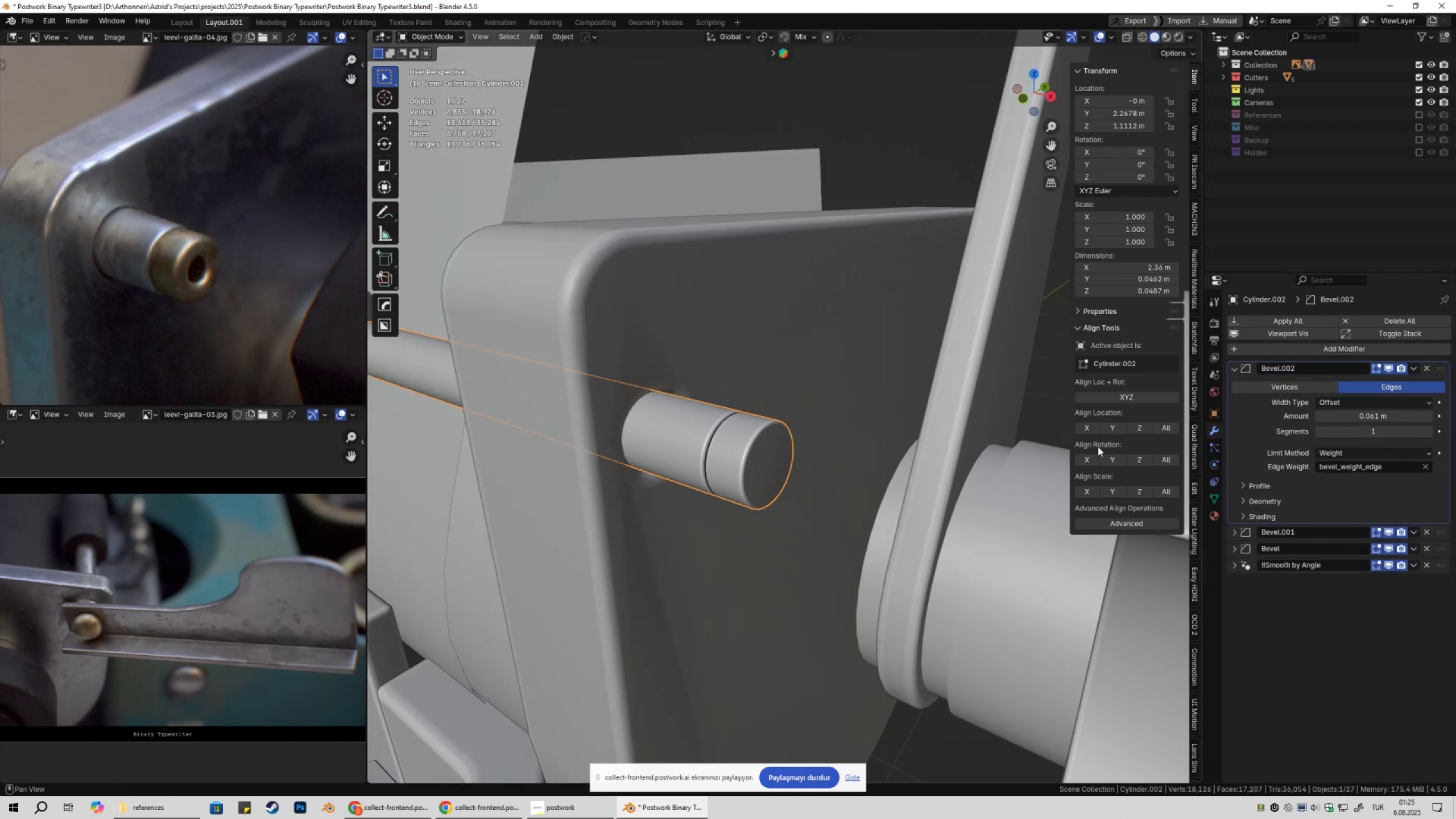 
key(Tab)
 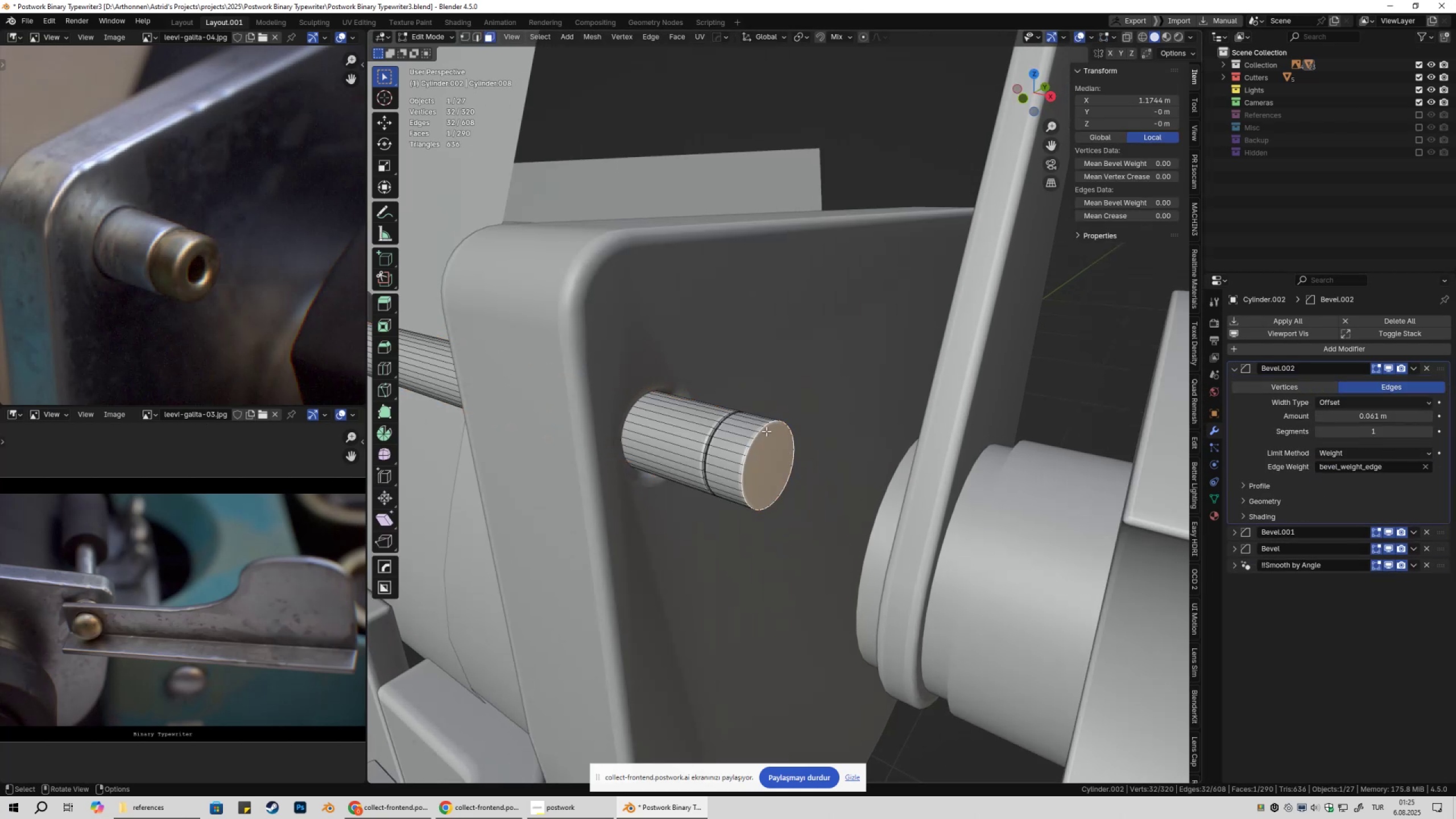 
left_click([766, 431])
 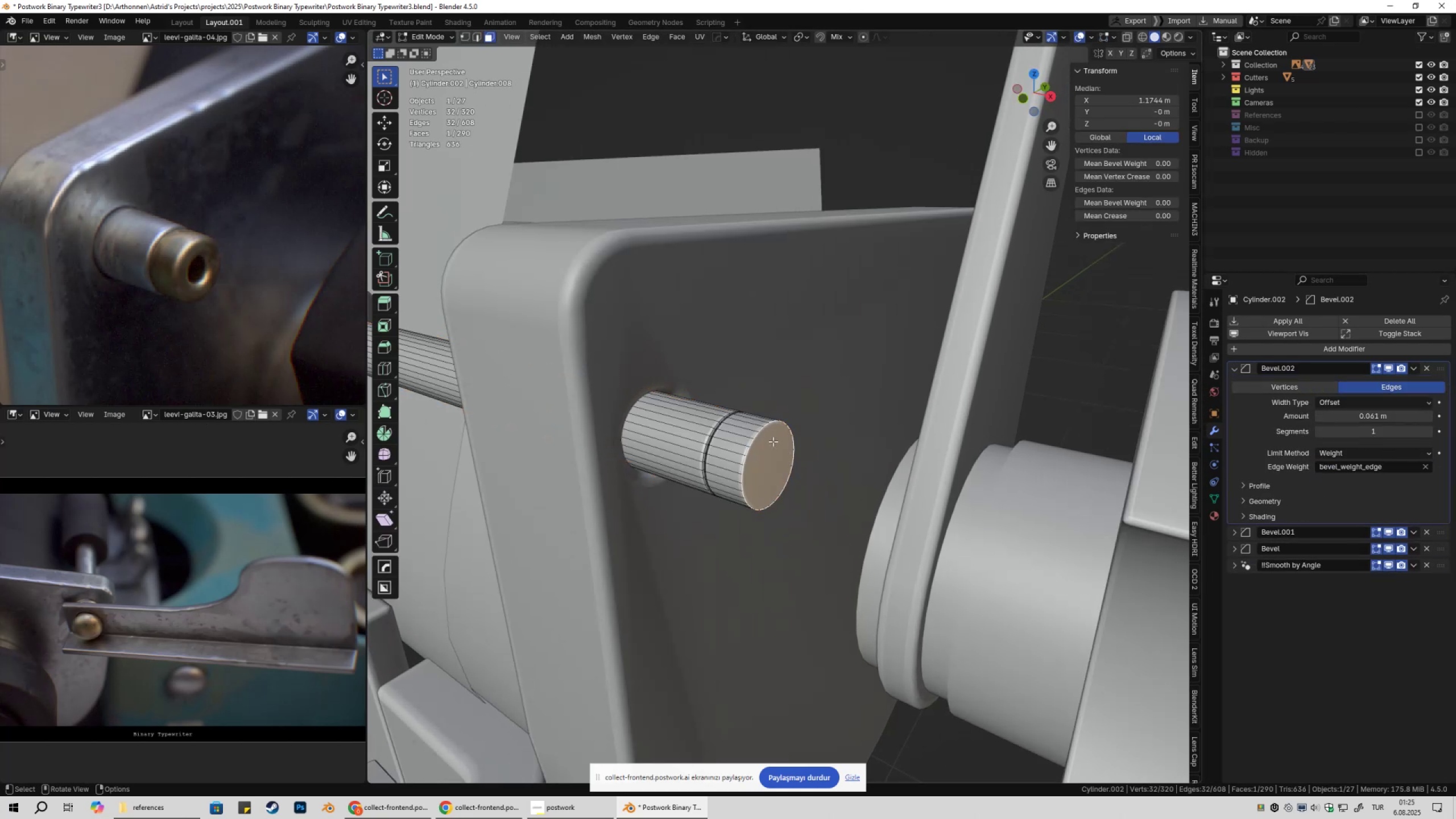 
scroll: coordinate [775, 446], scroll_direction: up, amount: 1.0
 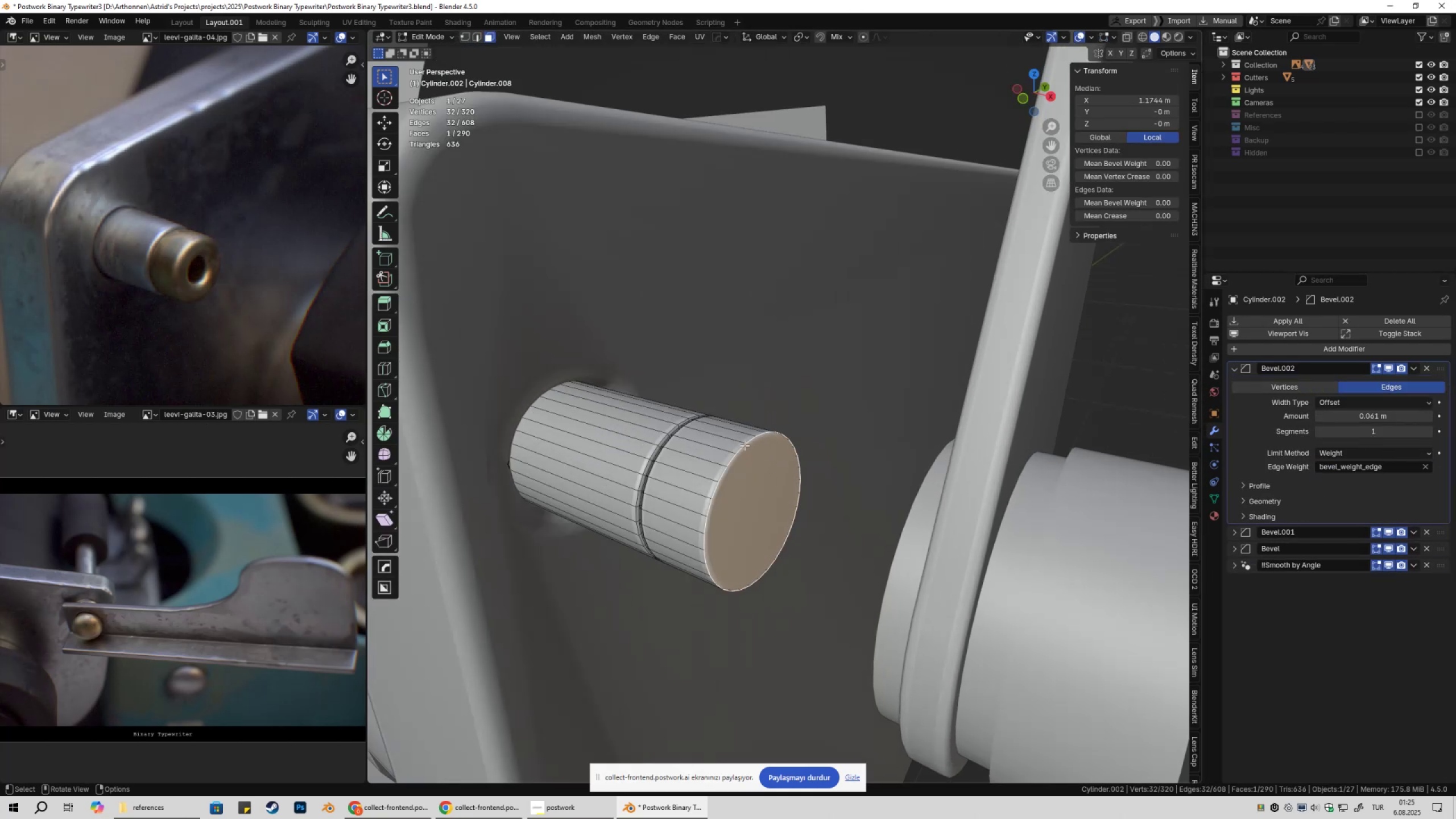 
left_click([744, 445])
 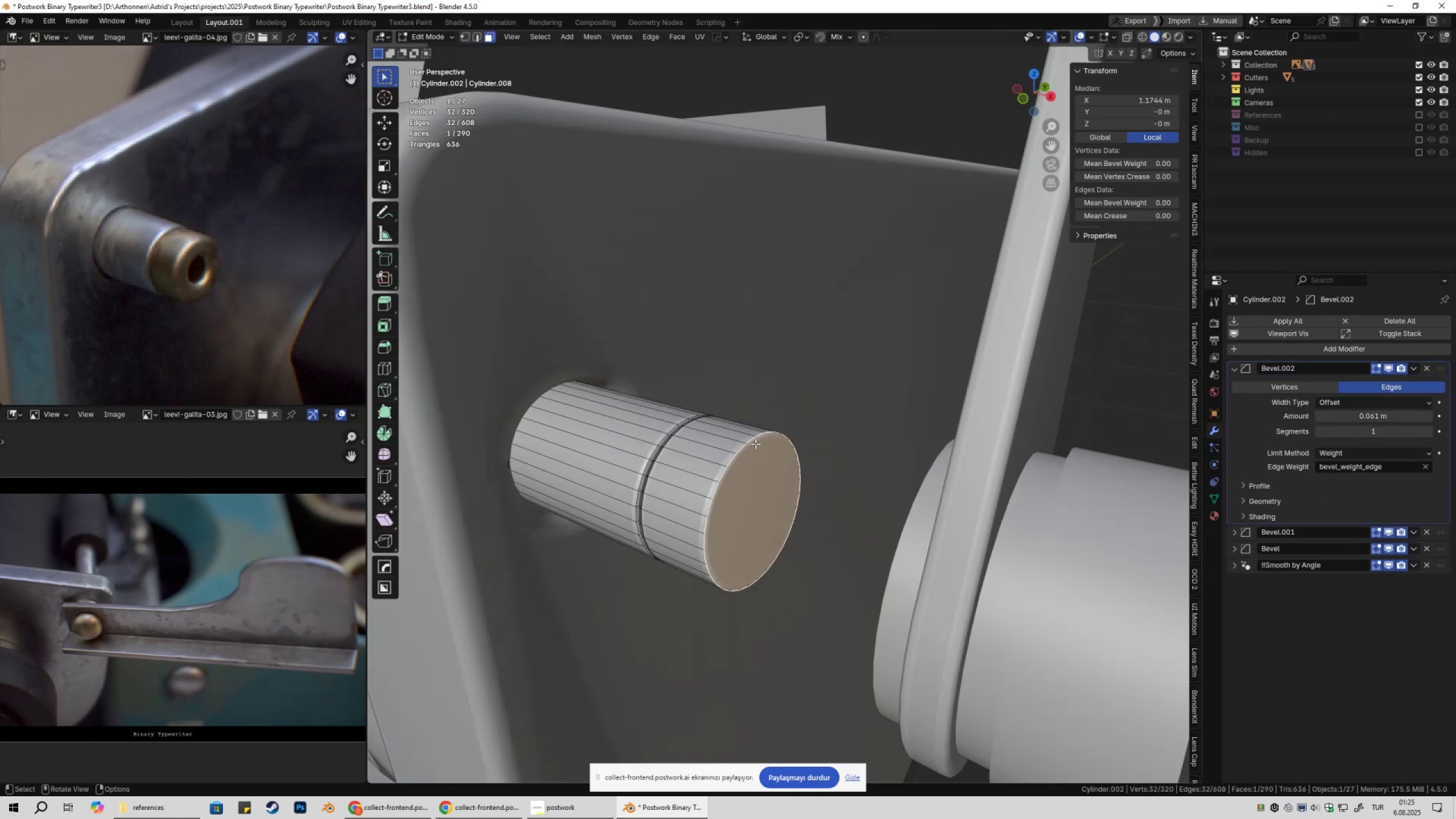 
key(2)
 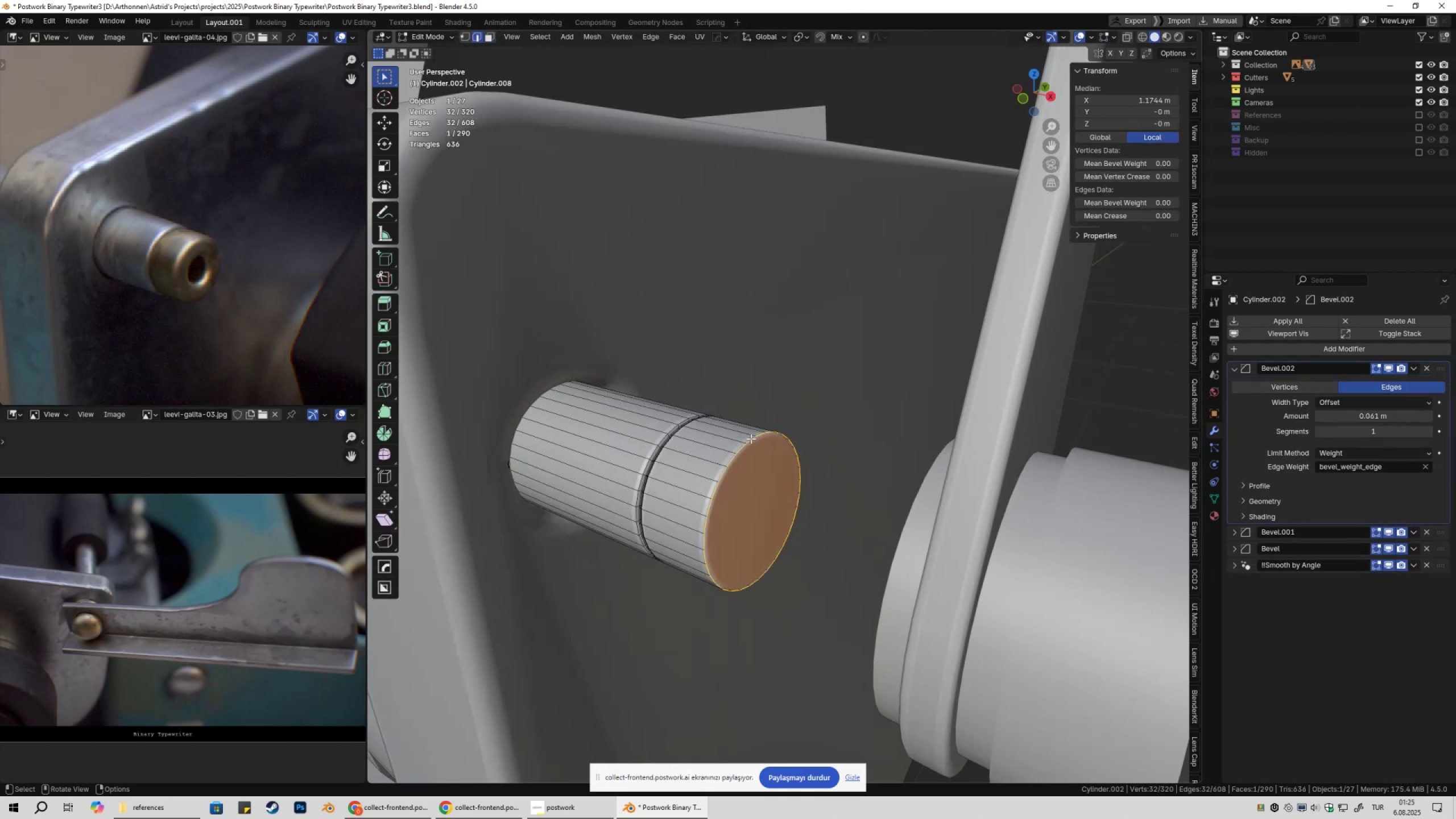 
left_click([751, 439])
 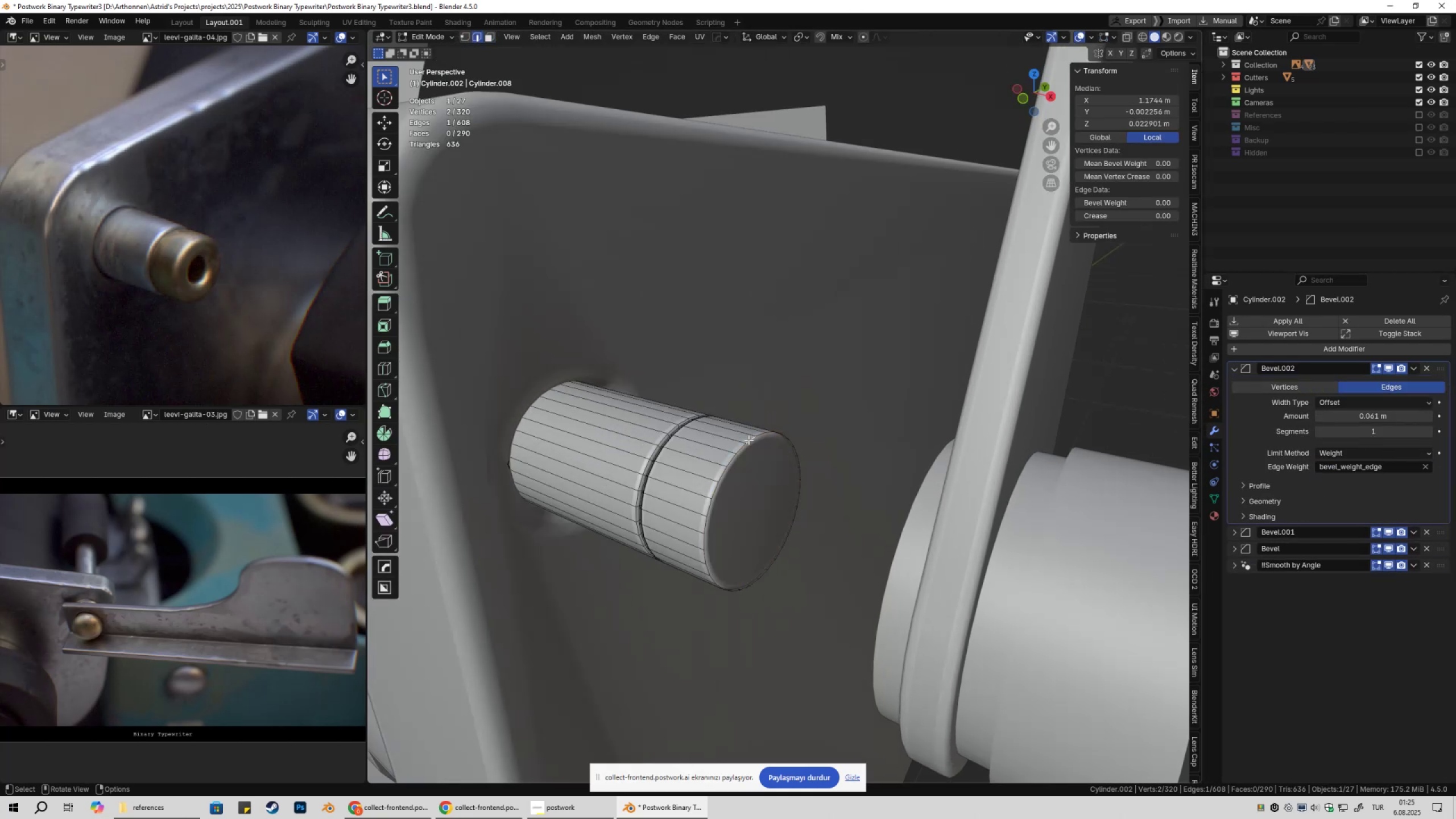 
hold_key(key=AltLeft, duration=0.36)
double_click([748, 440])
 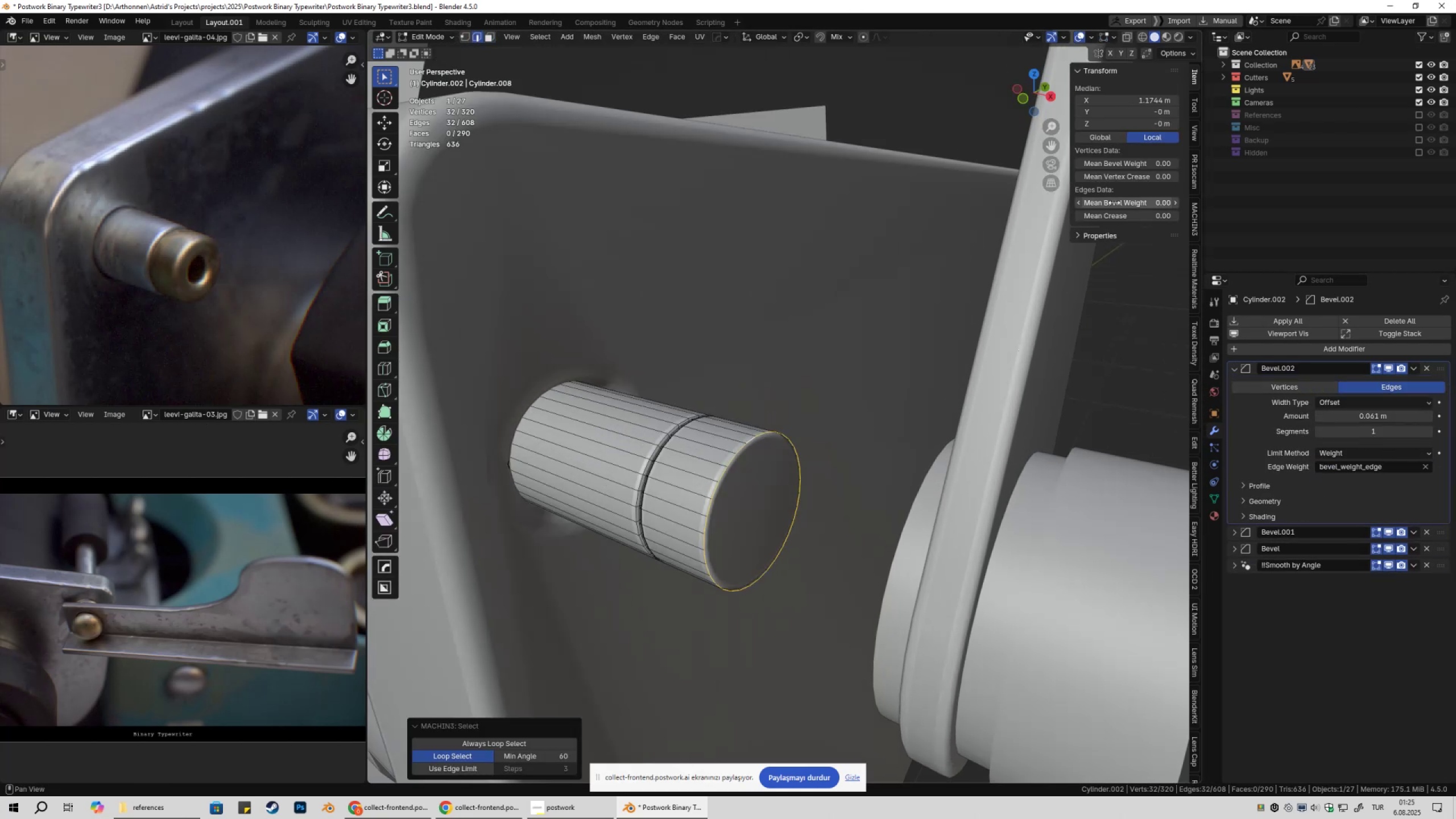 
left_click_drag(start_coordinate=[1116, 200], to_coordinate=[1308, 211])
 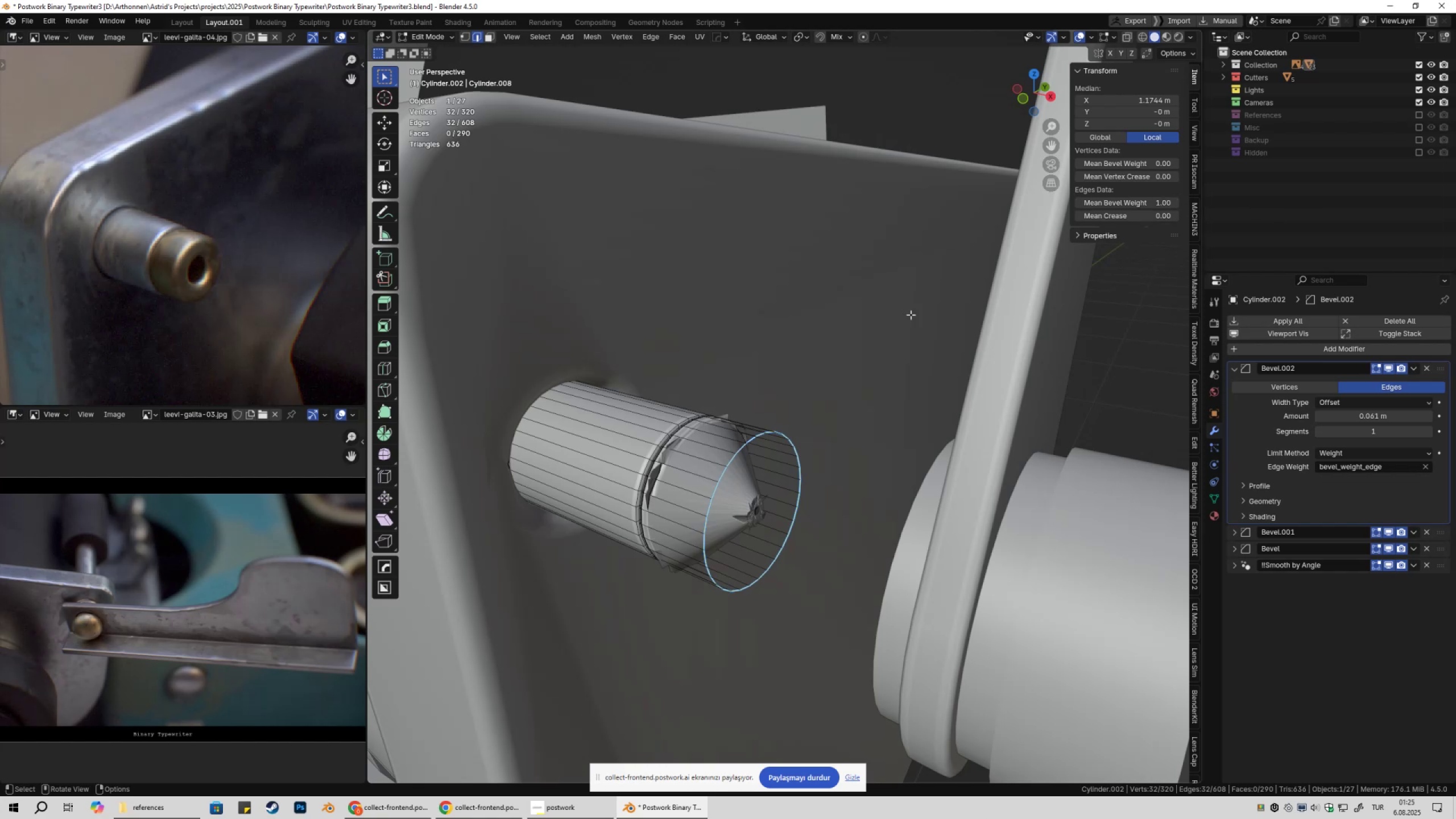 
key(Tab)
 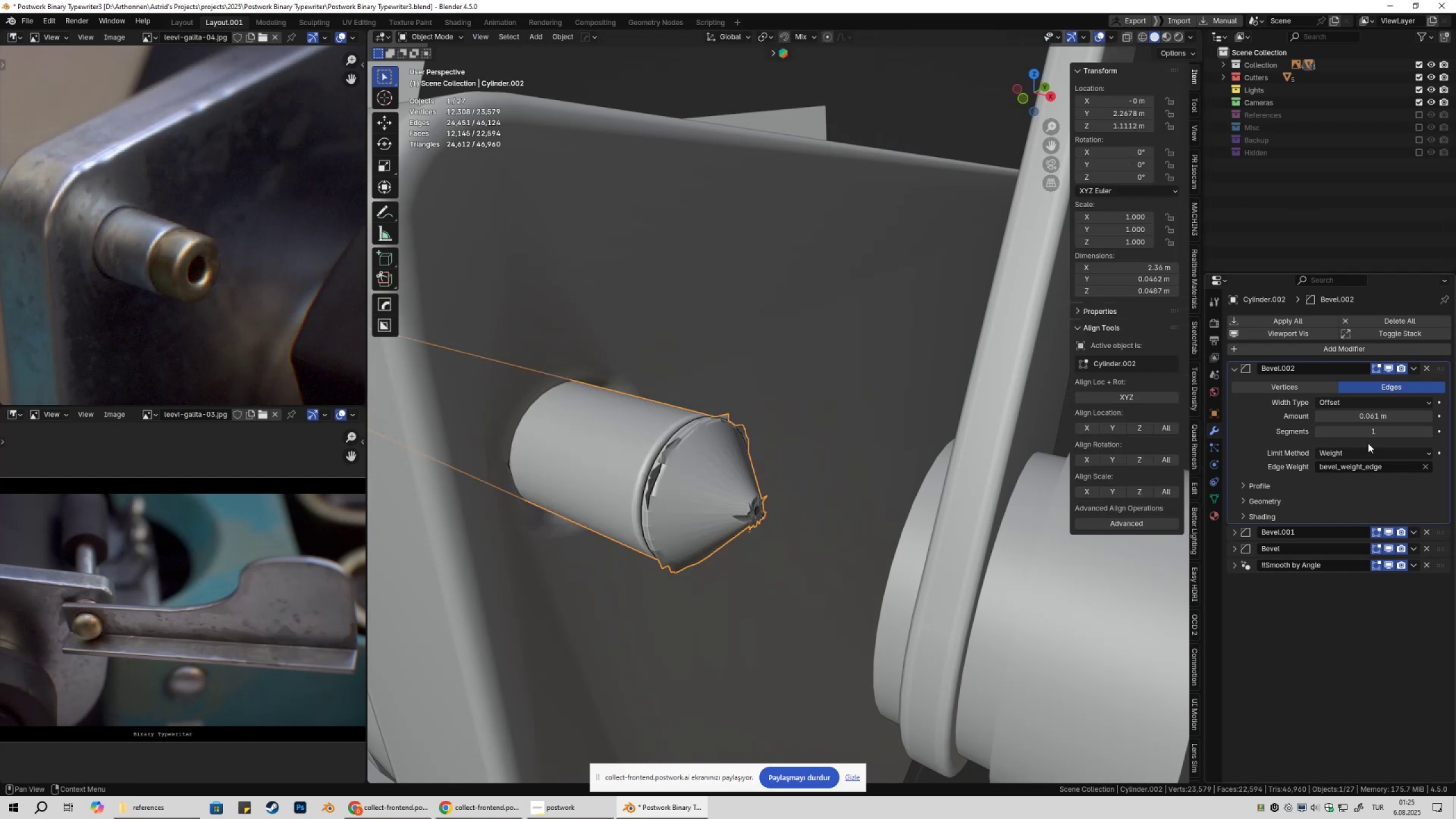 
hold_key(key=ShiftLeft, duration=1.52)
left_click_drag(start_coordinate=[1400, 418], to_coordinate=[202, 421])
 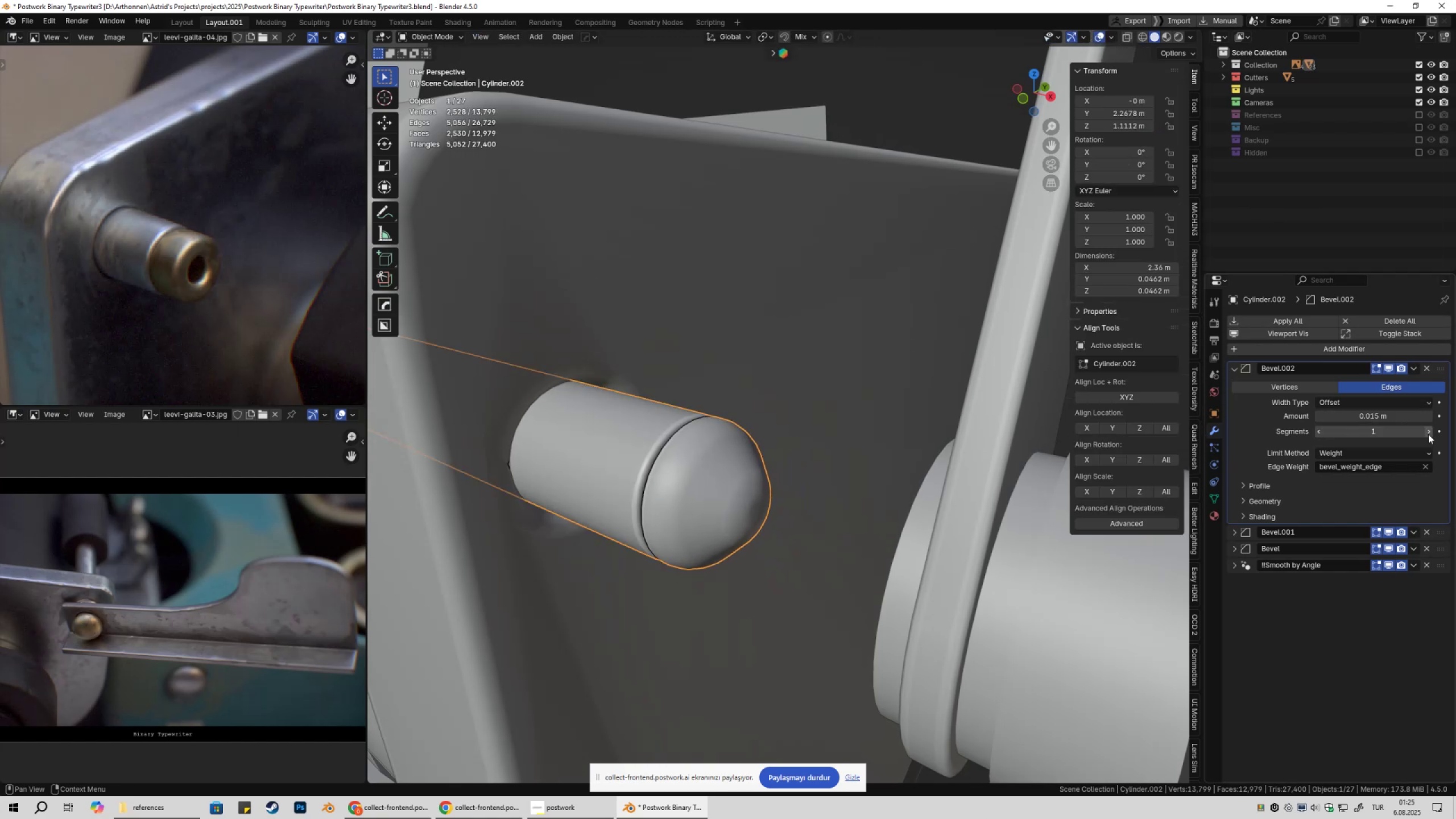 
hold_key(key=ShiftLeft, duration=1.52)
 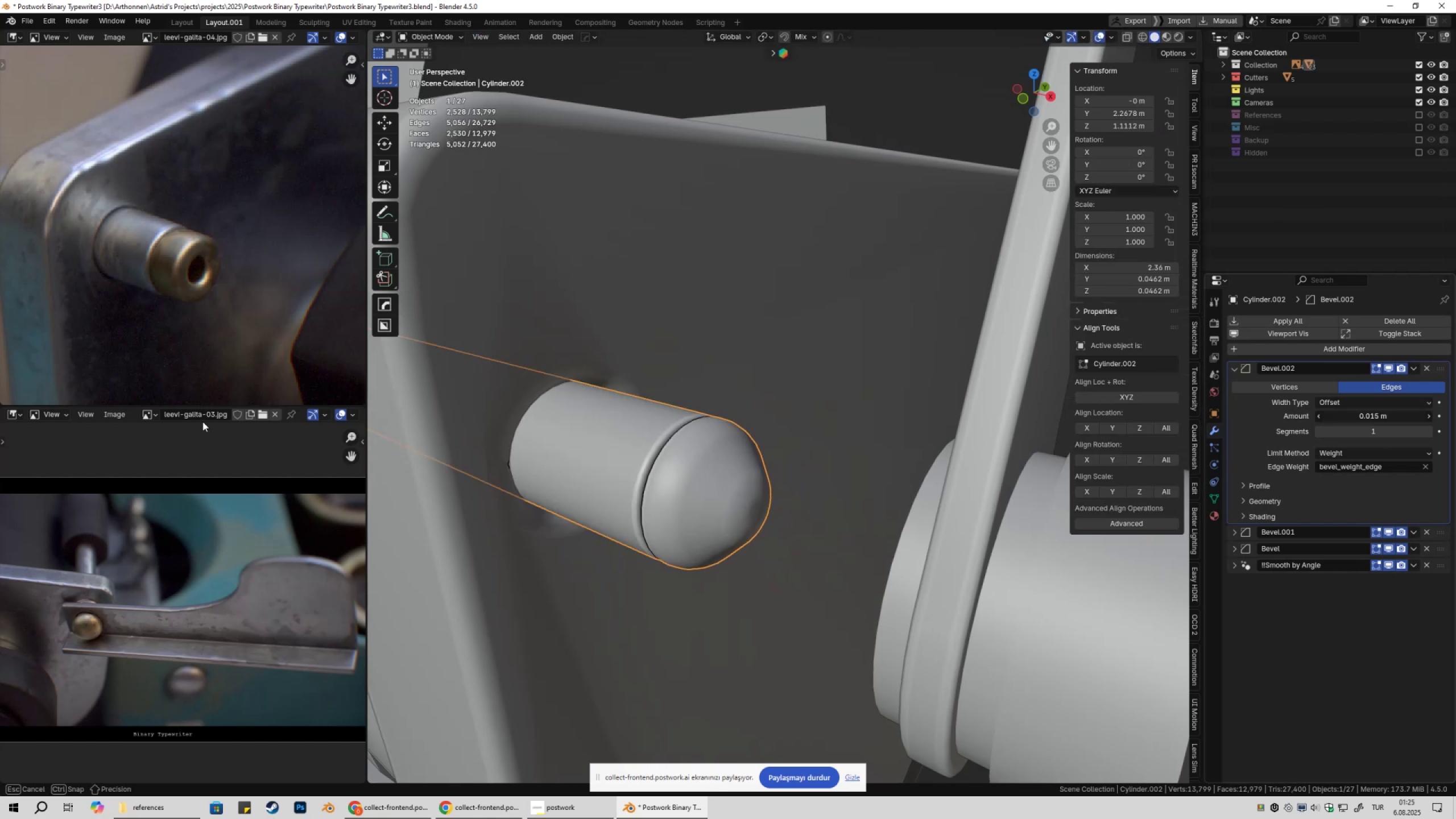 
key(Shift+ShiftLeft)
 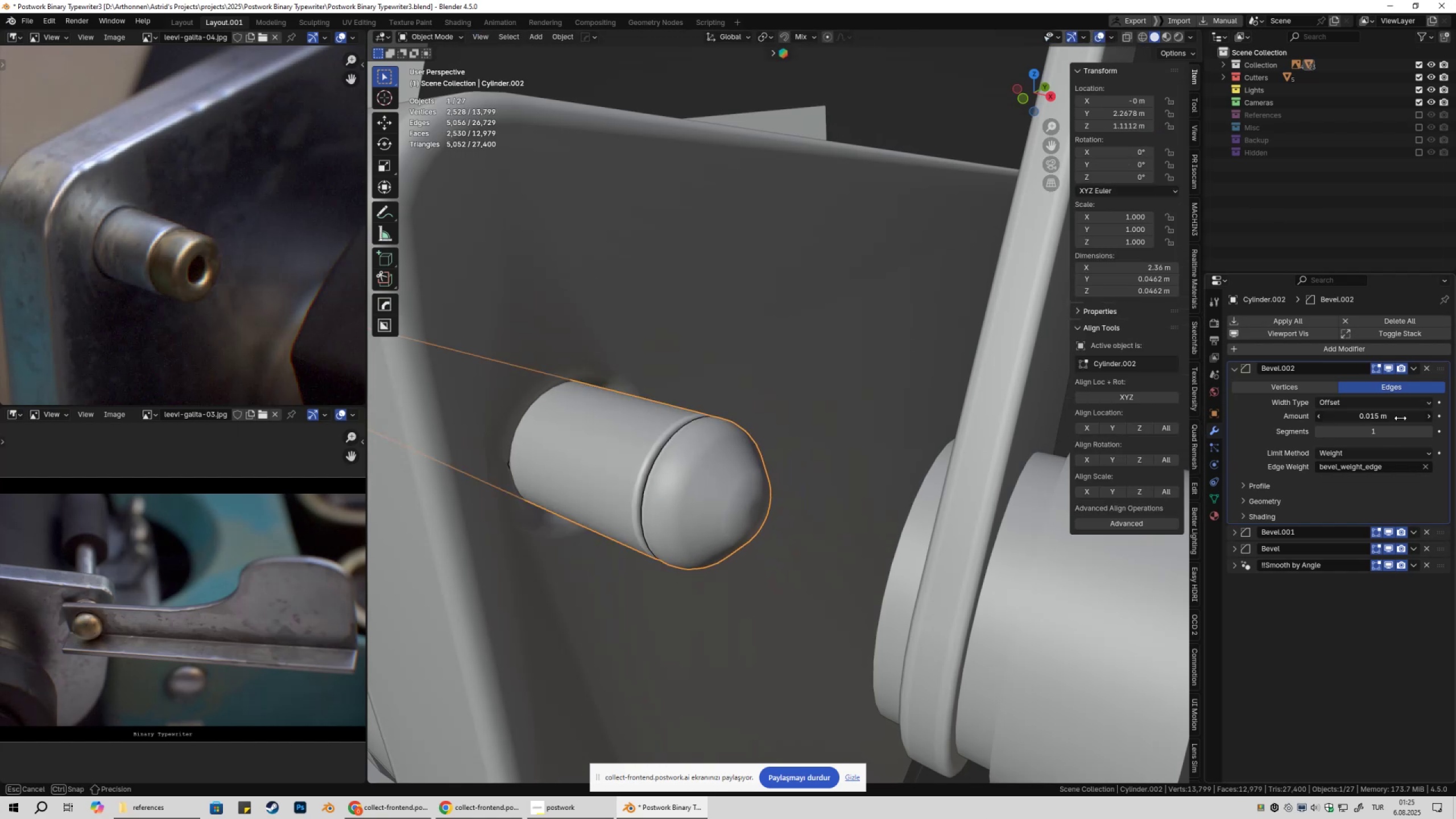 
key(Shift+ShiftLeft)
 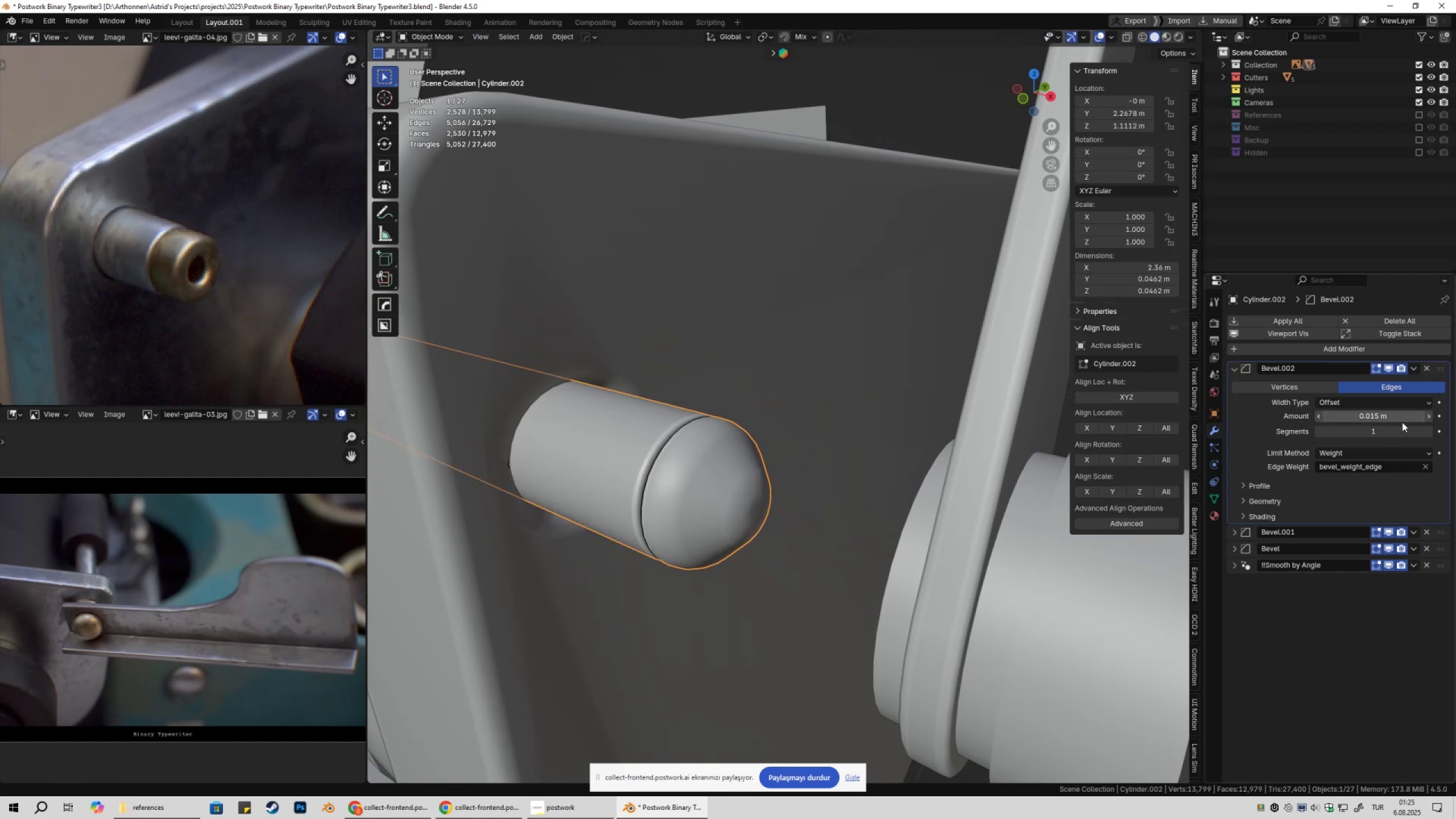 
key(Shift+ShiftLeft)
 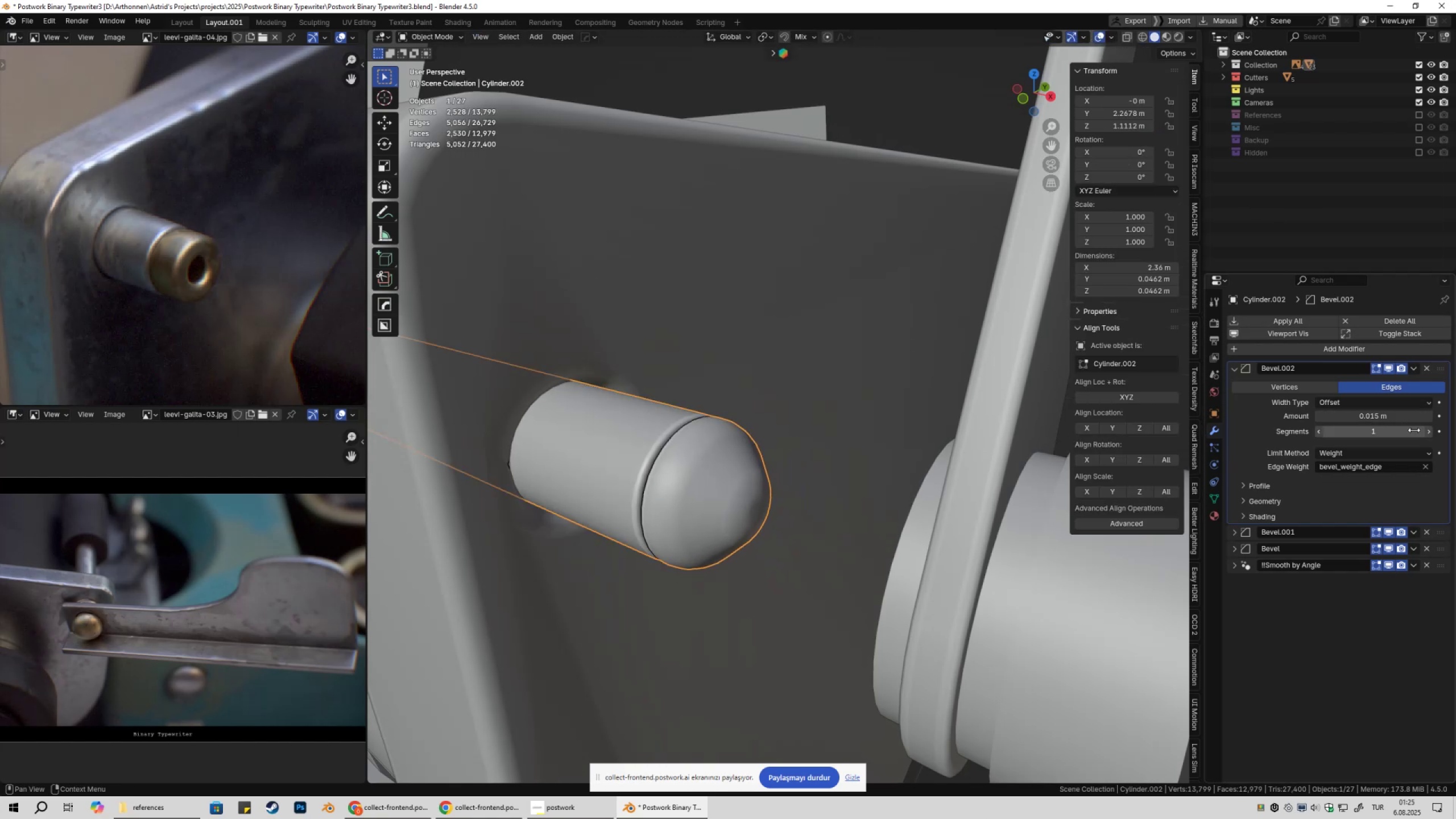 
key(Shift+ShiftLeft)
 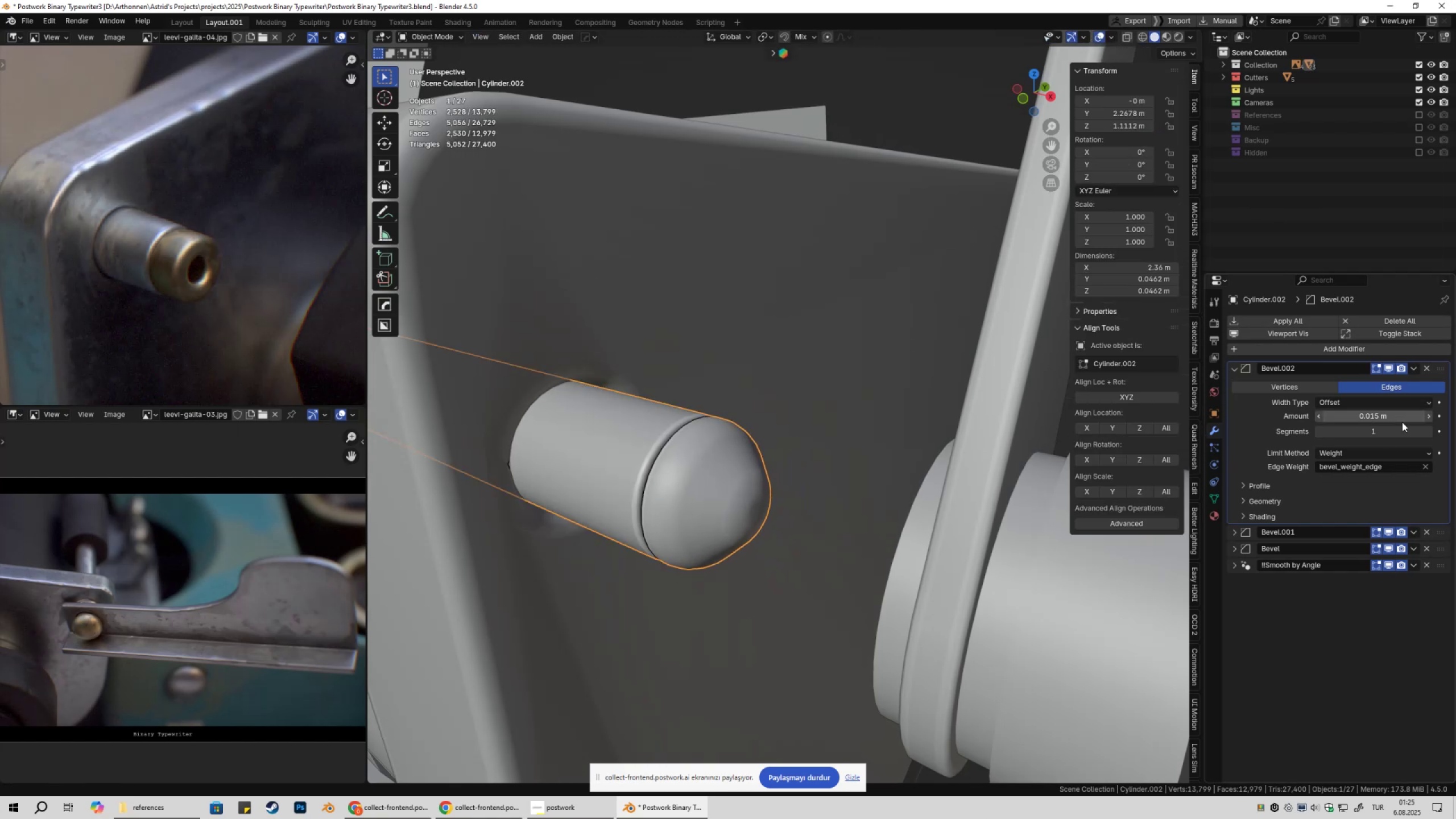 
key(Shift+ShiftLeft)
 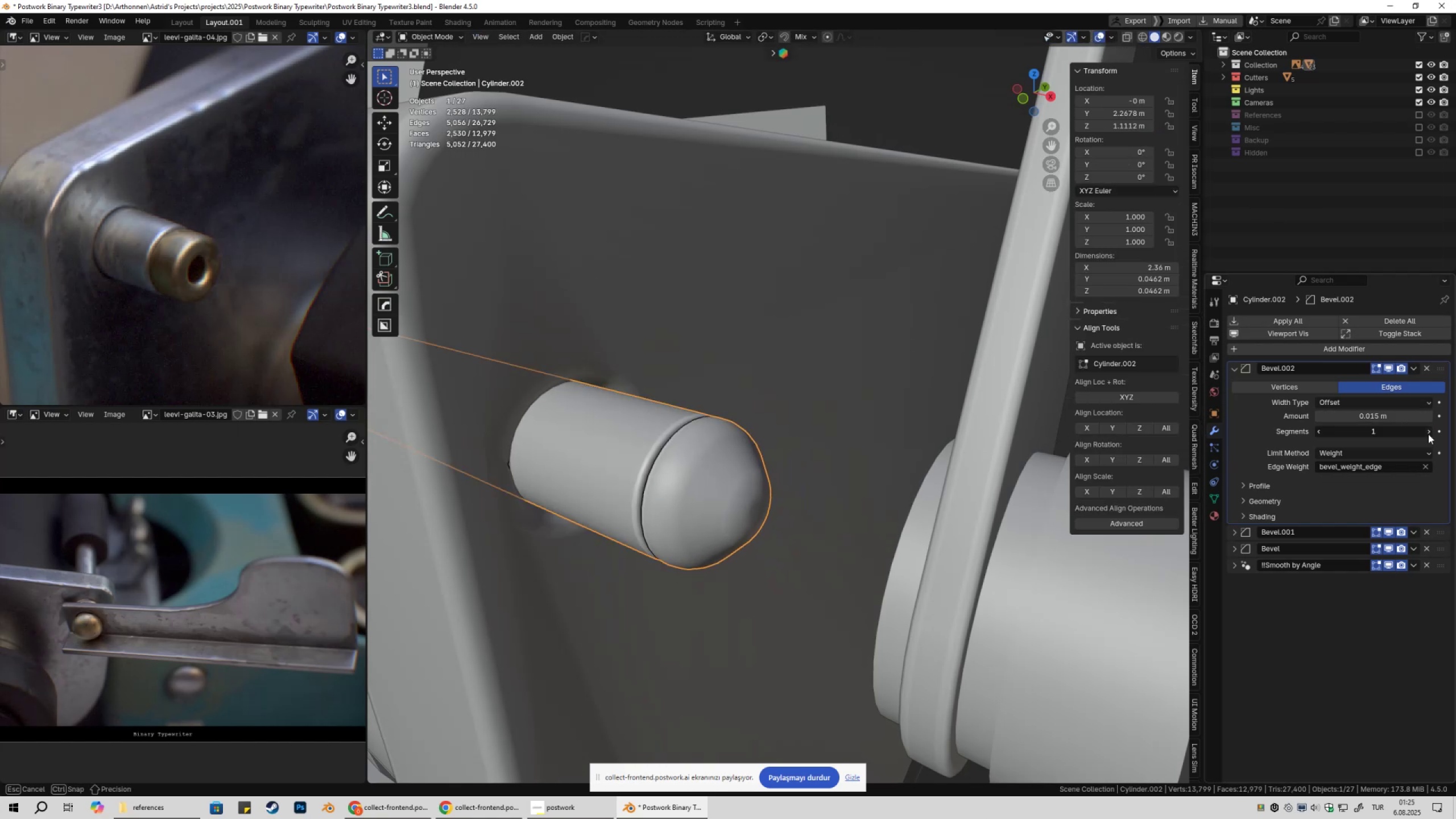 
double_click([1428, 434])
 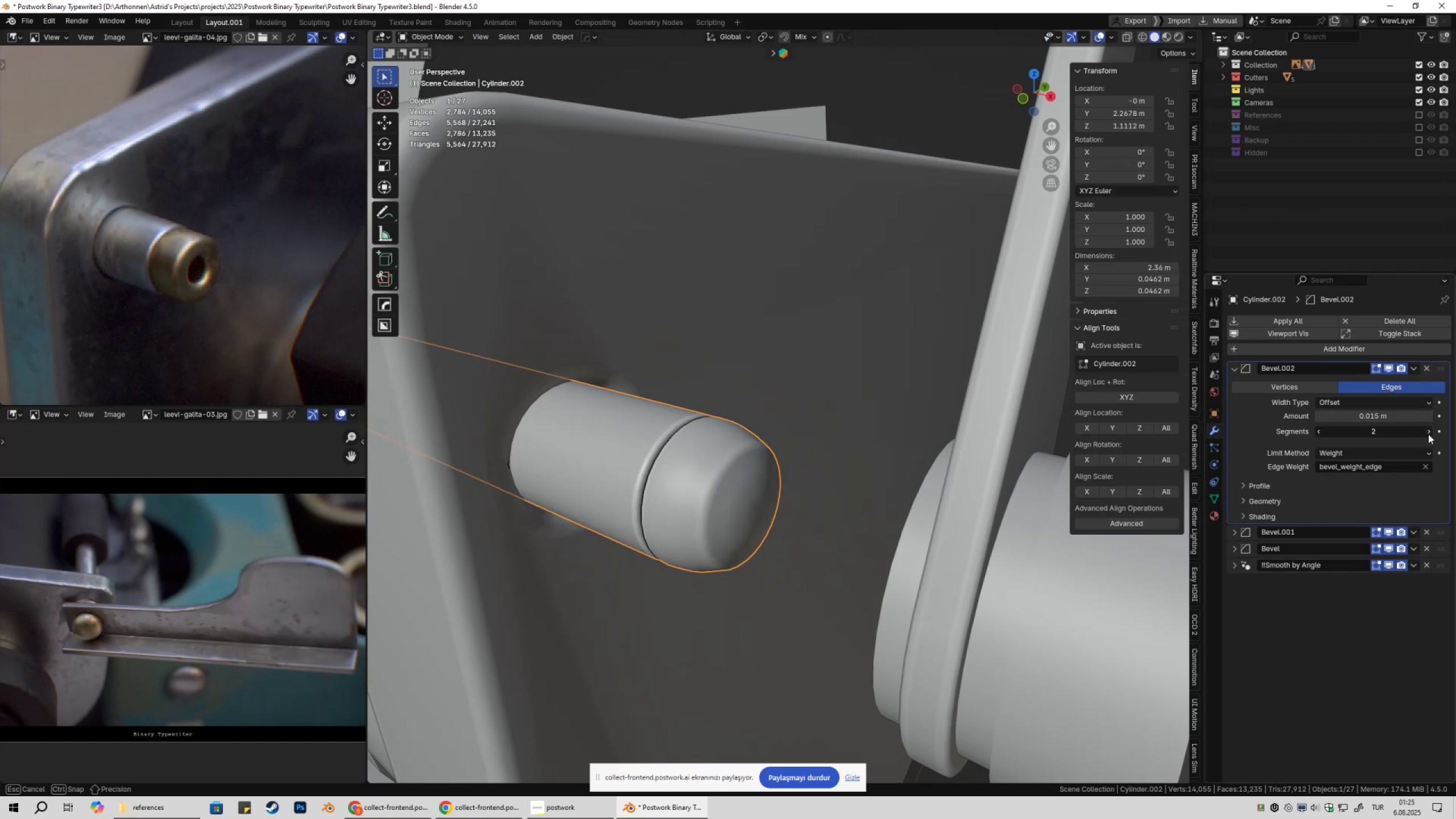 
left_click_drag(start_coordinate=[1428, 434], to_coordinate=[264, 434])
 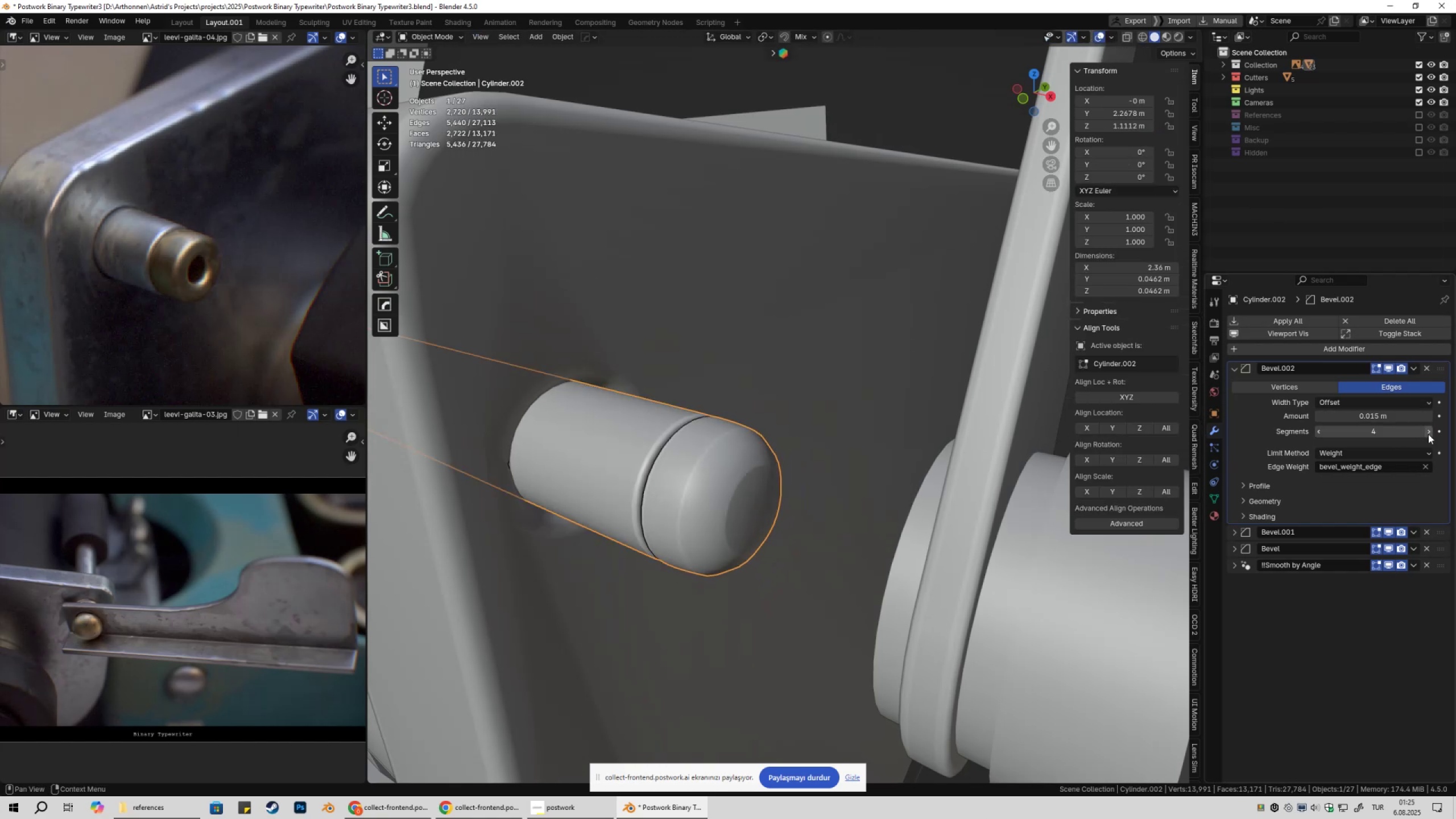 
hold_key(key=ShiftLeft, duration=1.5)
left_click_drag(start_coordinate=[1393, 415], to_coordinate=[226, 417])
 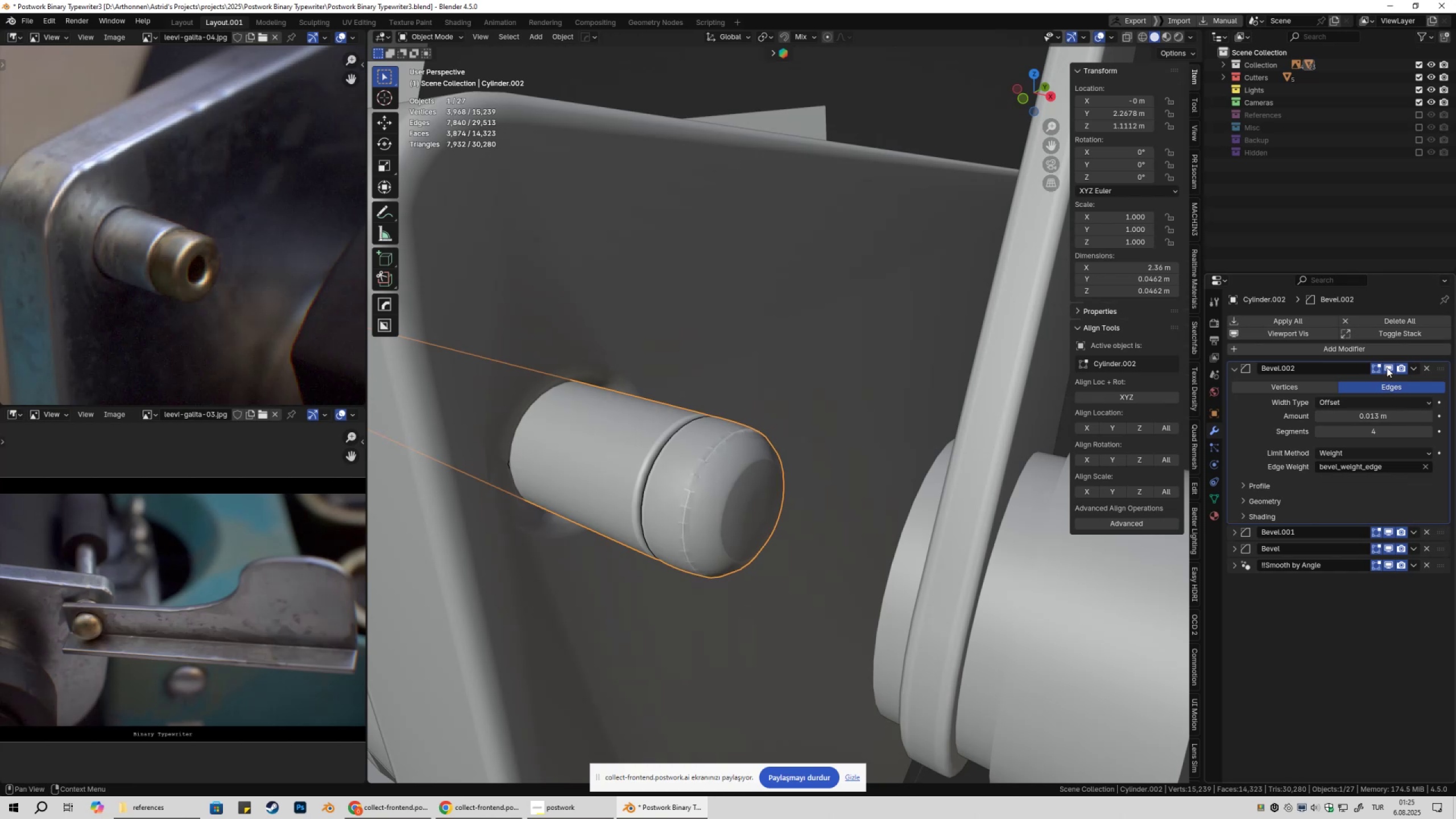 
hold_key(key=ShiftLeft, duration=1.51)
 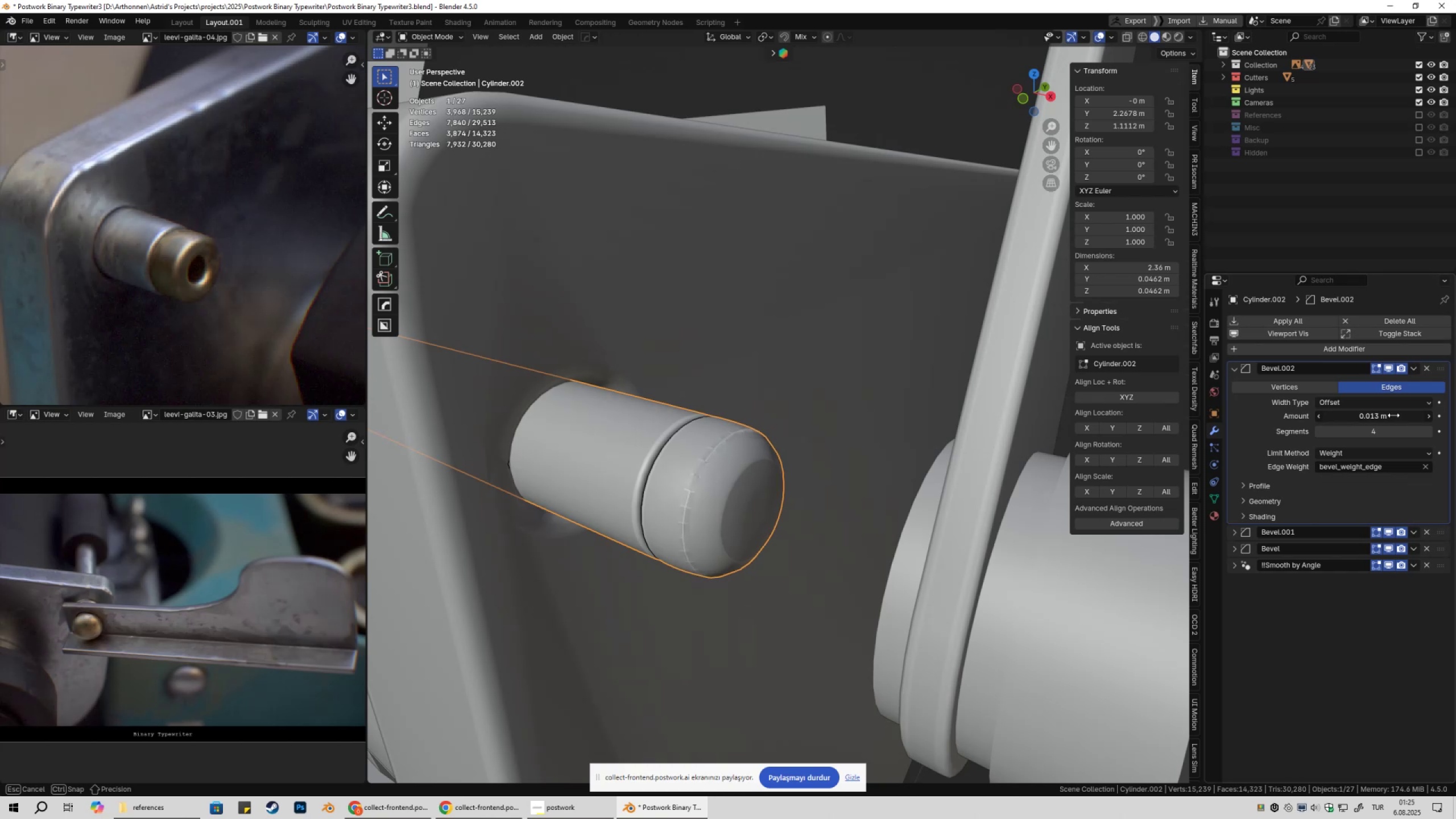 
hold_key(key=ShiftLeft, duration=0.61)
 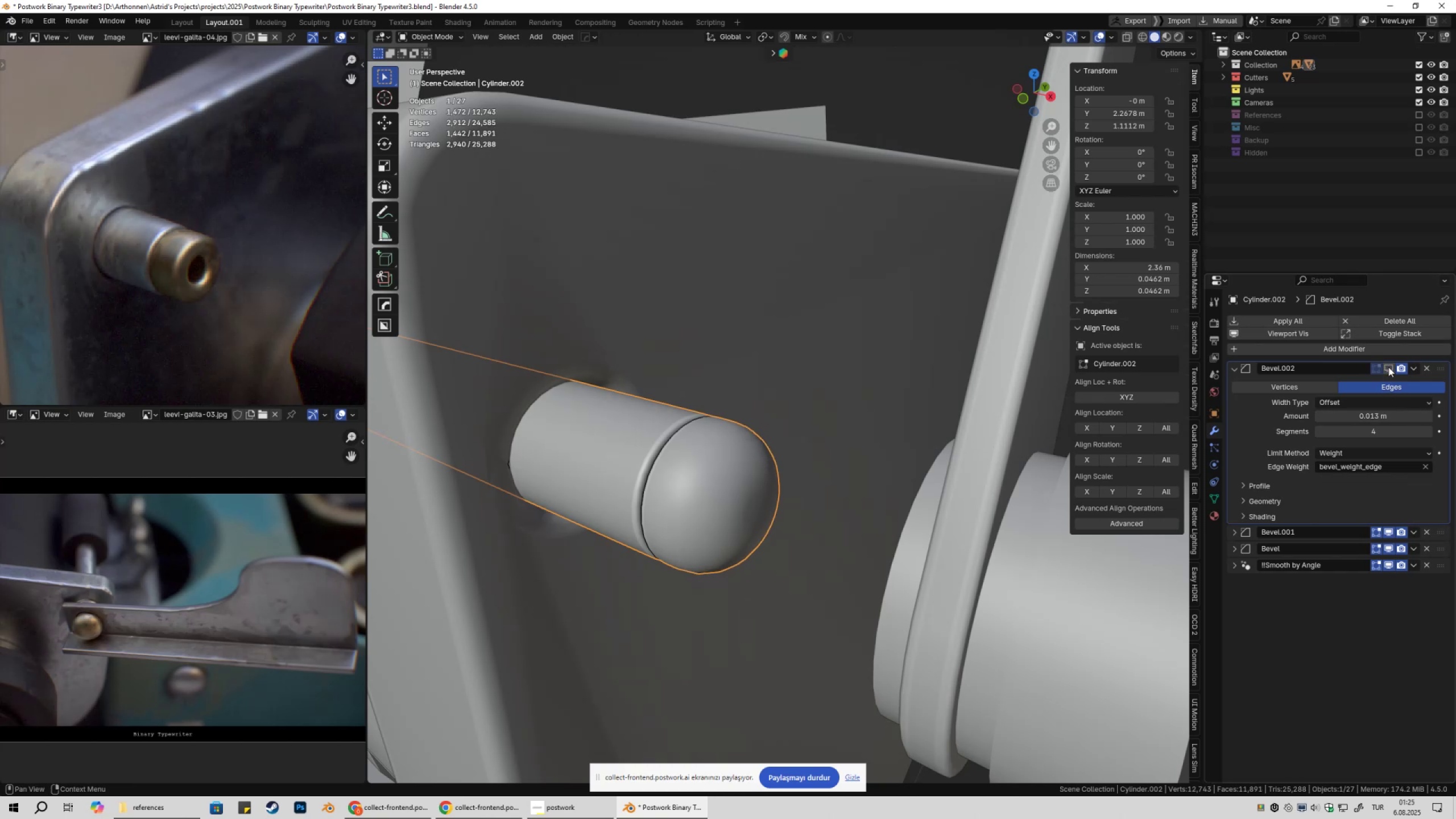 
double_click([1389, 367])
 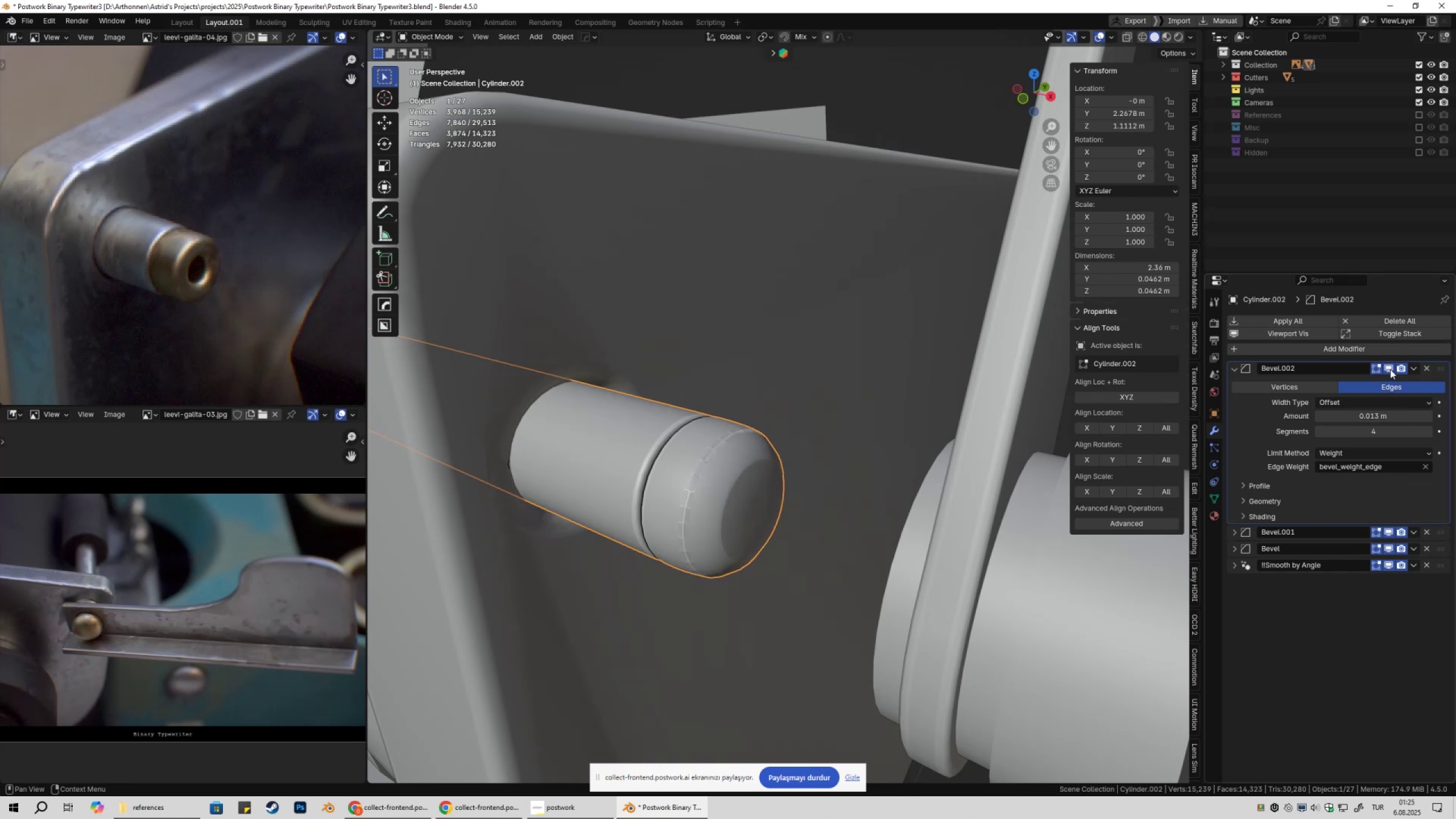 
left_click([1388, 369])
 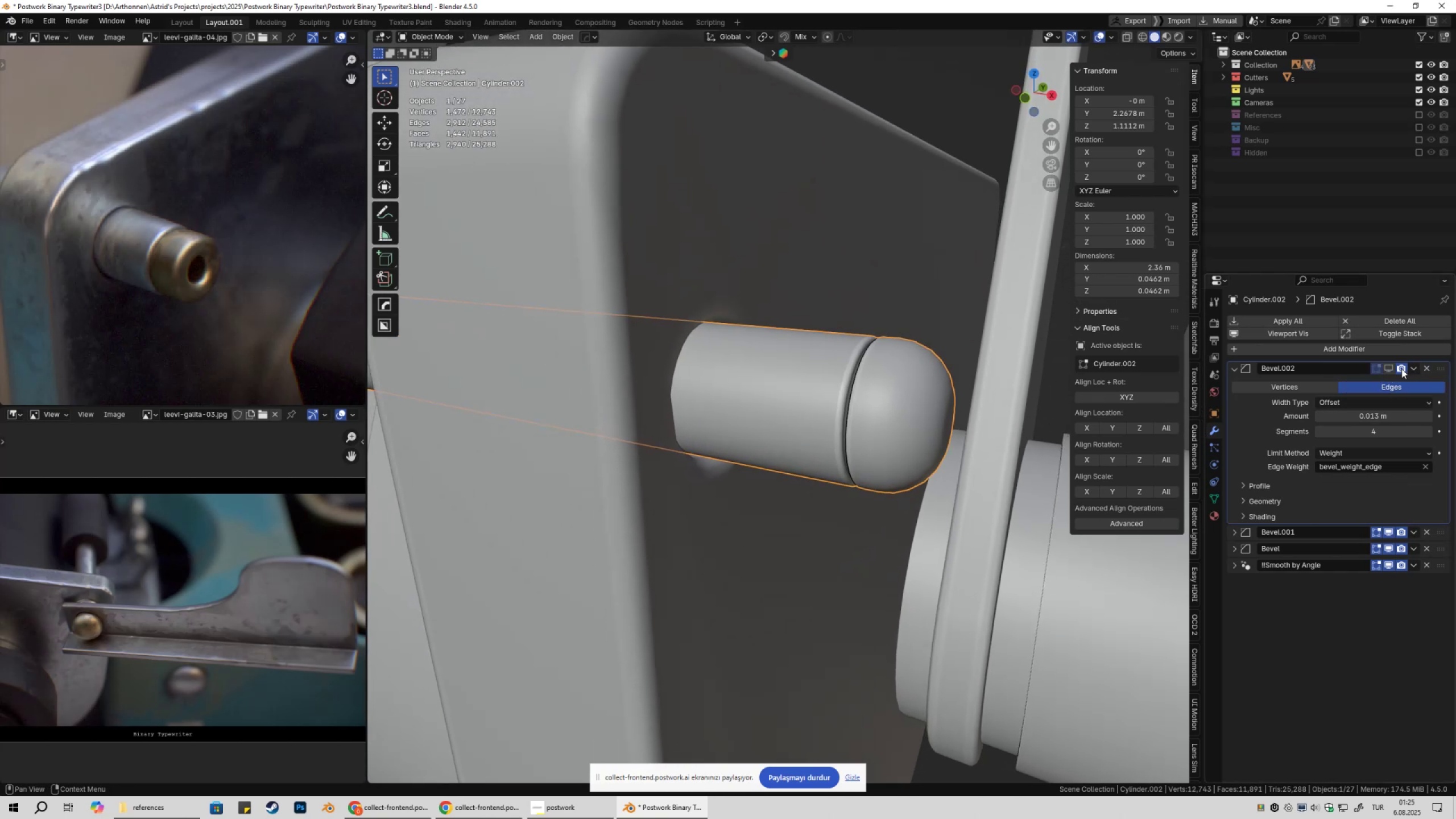 
double_click([1390, 371])
 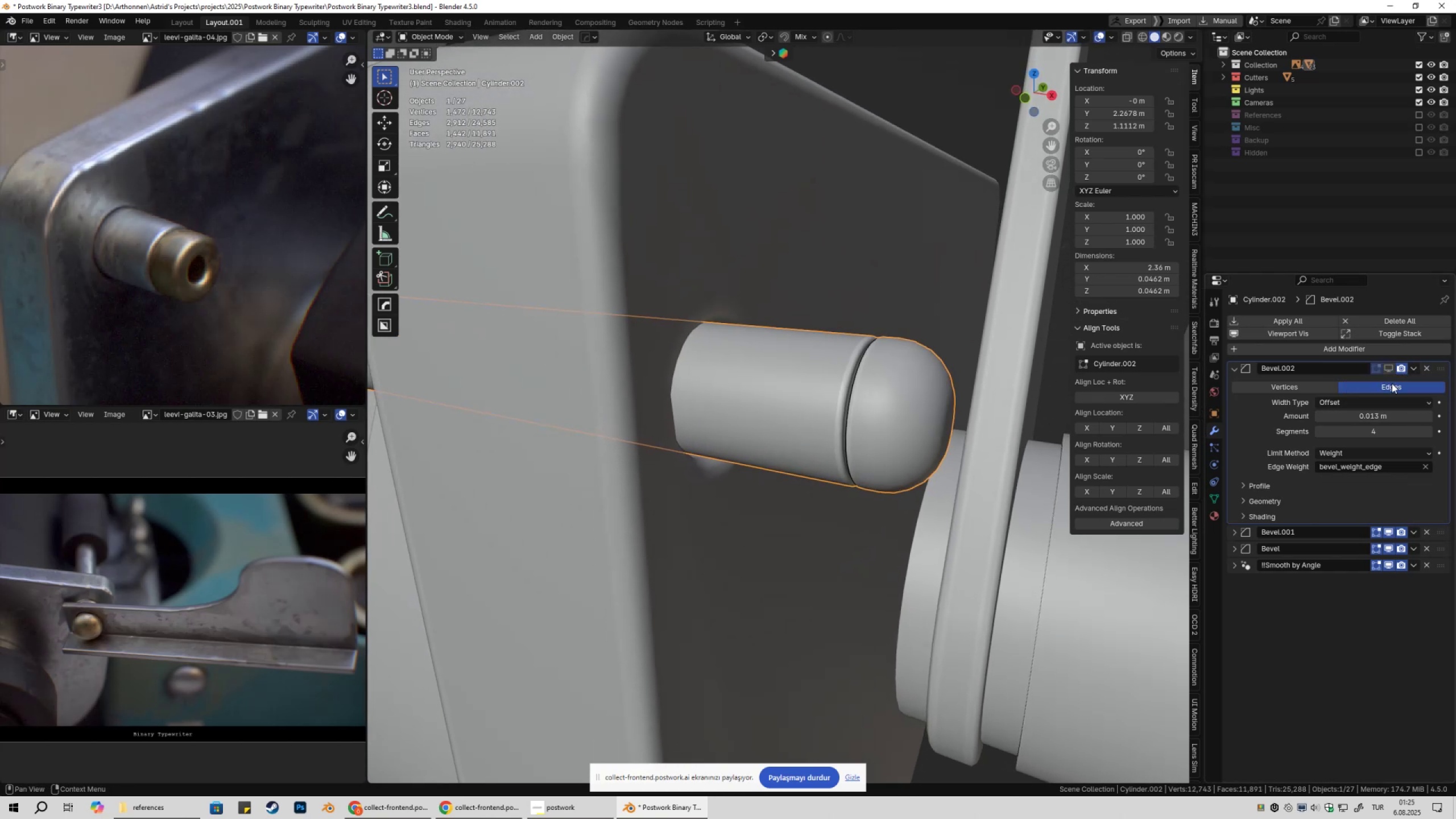 
key(Shift+ShiftLeft)
 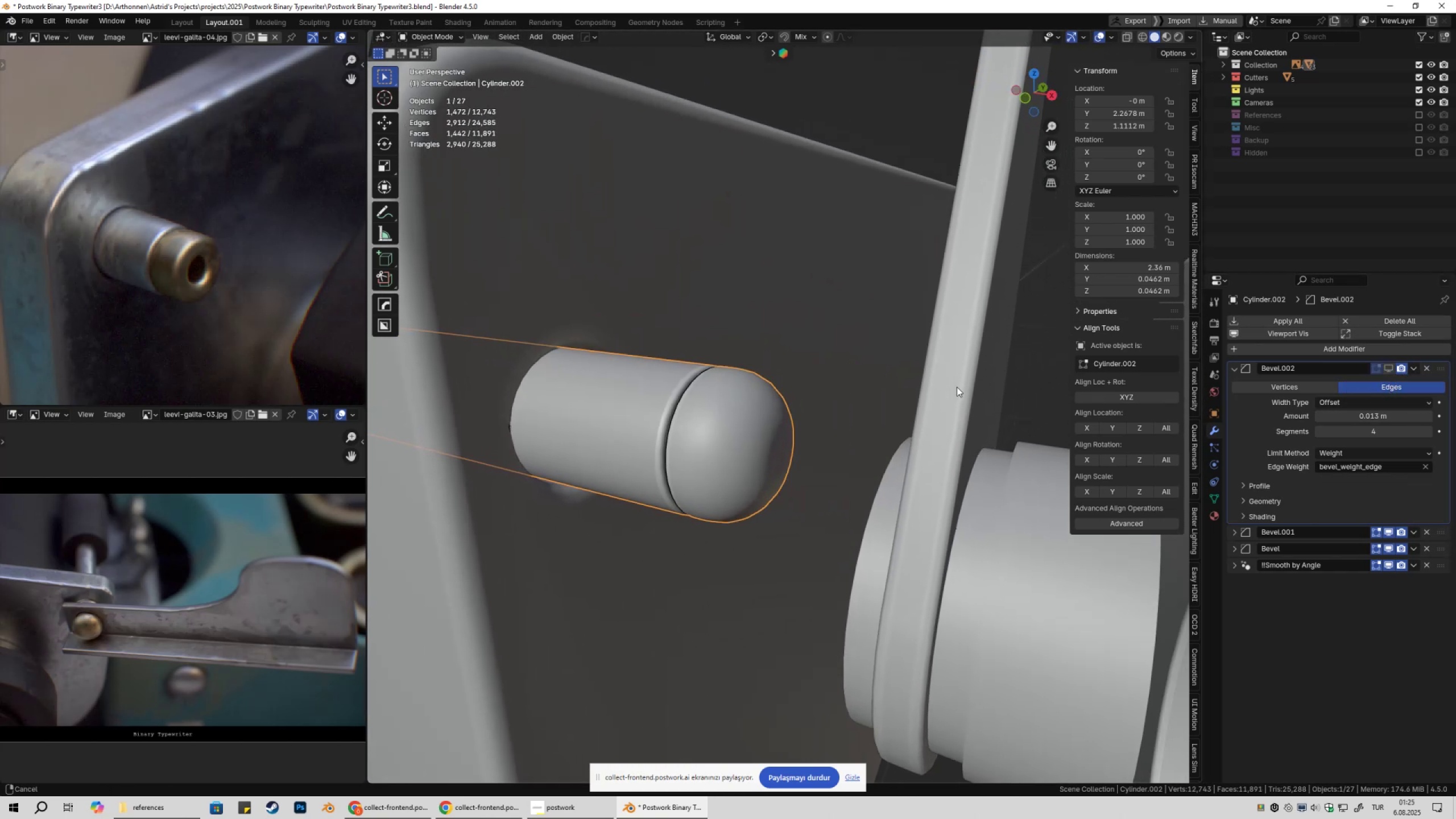 
key(Tab)
 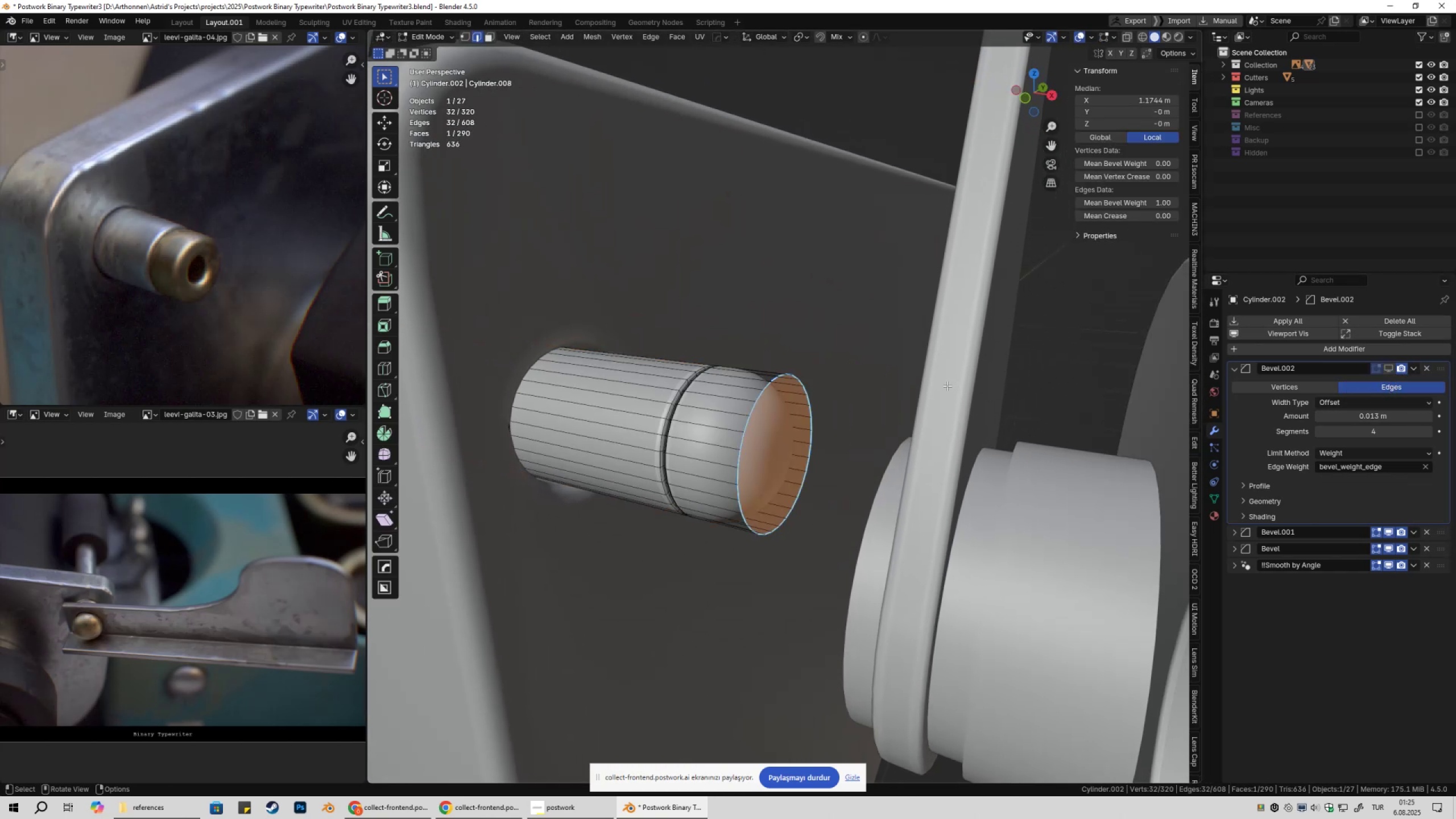 
key(Tab)
 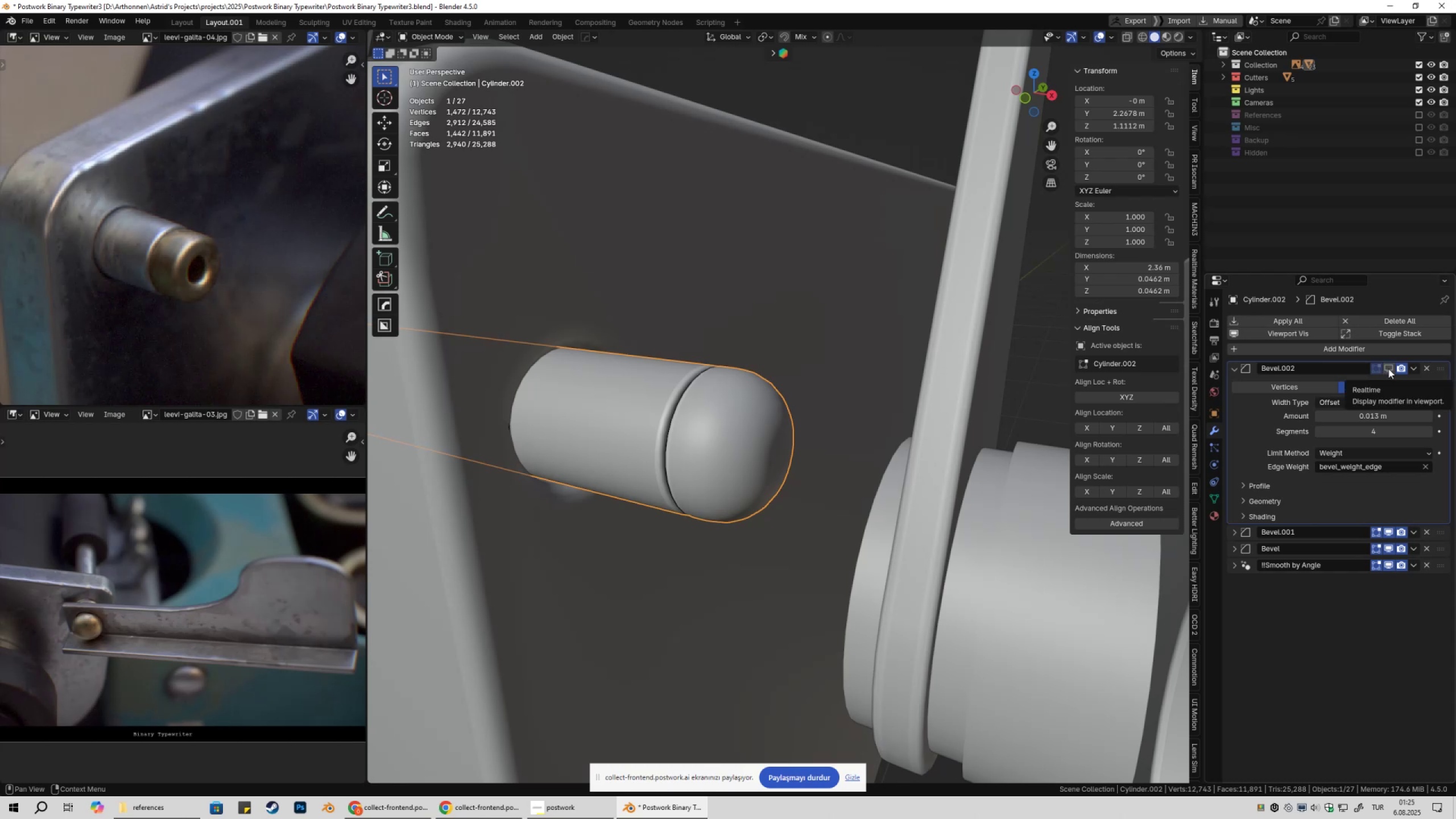 
left_click([1388, 369])
 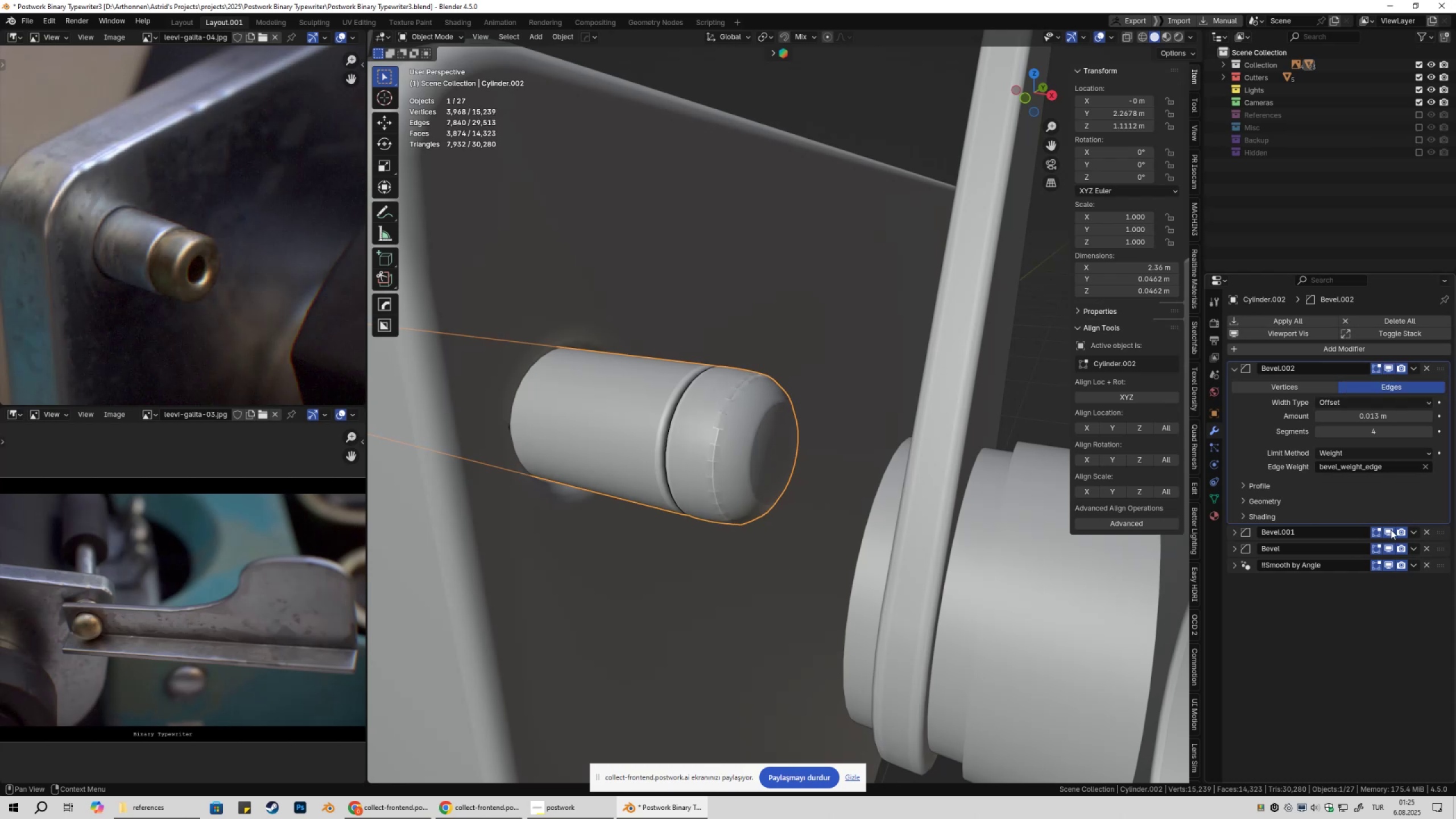 
left_click([1391, 530])
 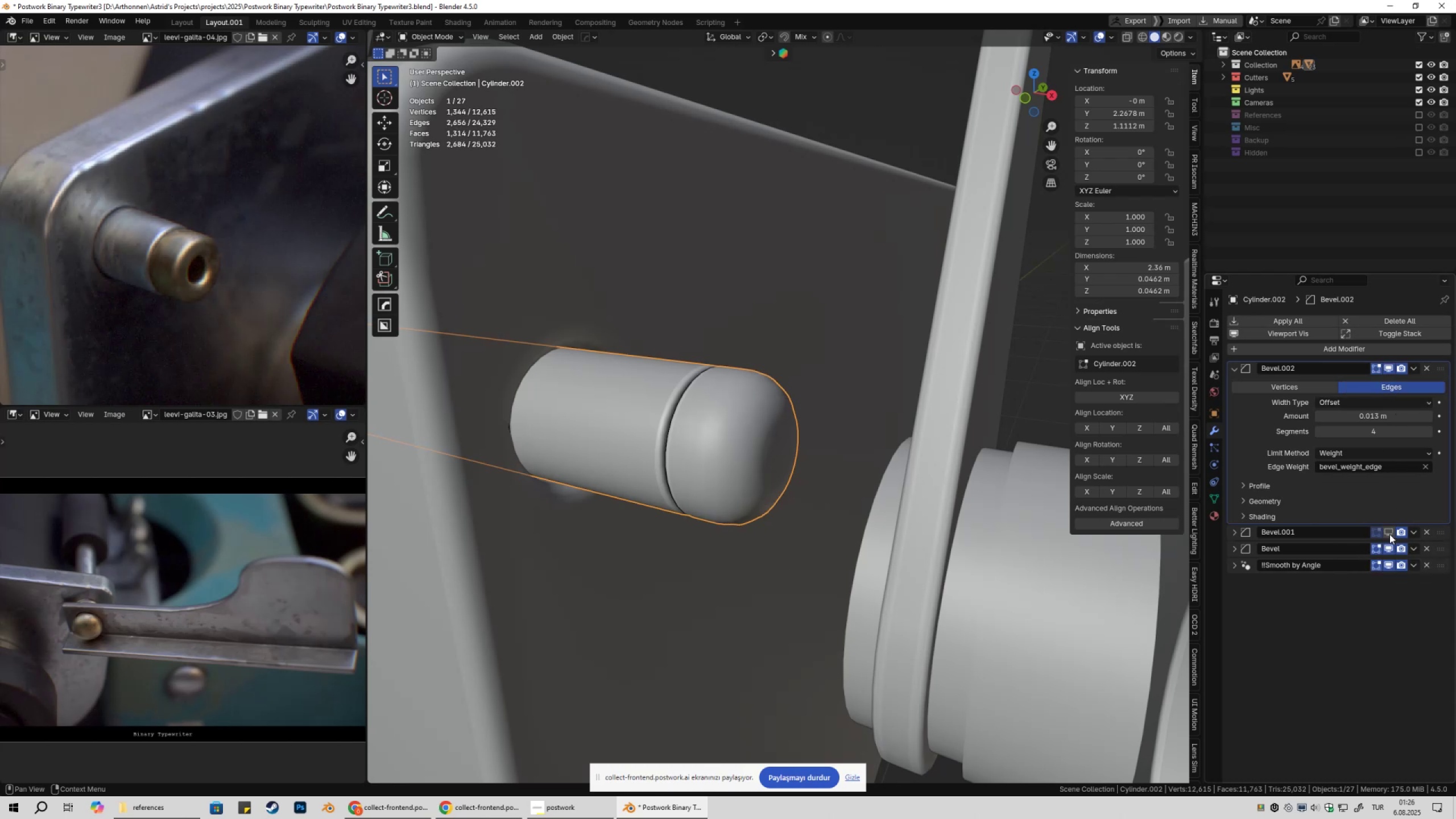 
double_click([1389, 535])
 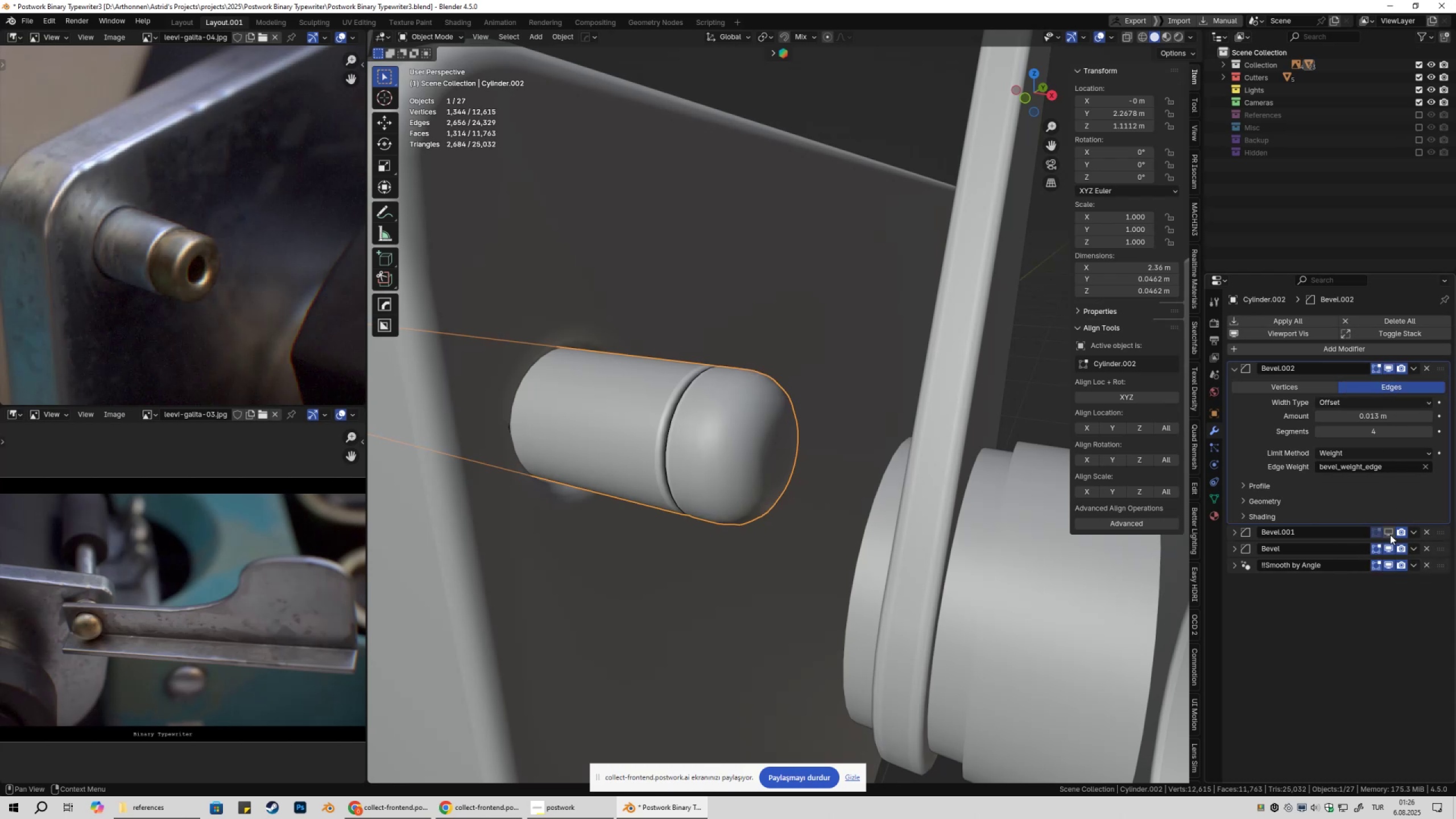 
triple_click([1390, 535])
 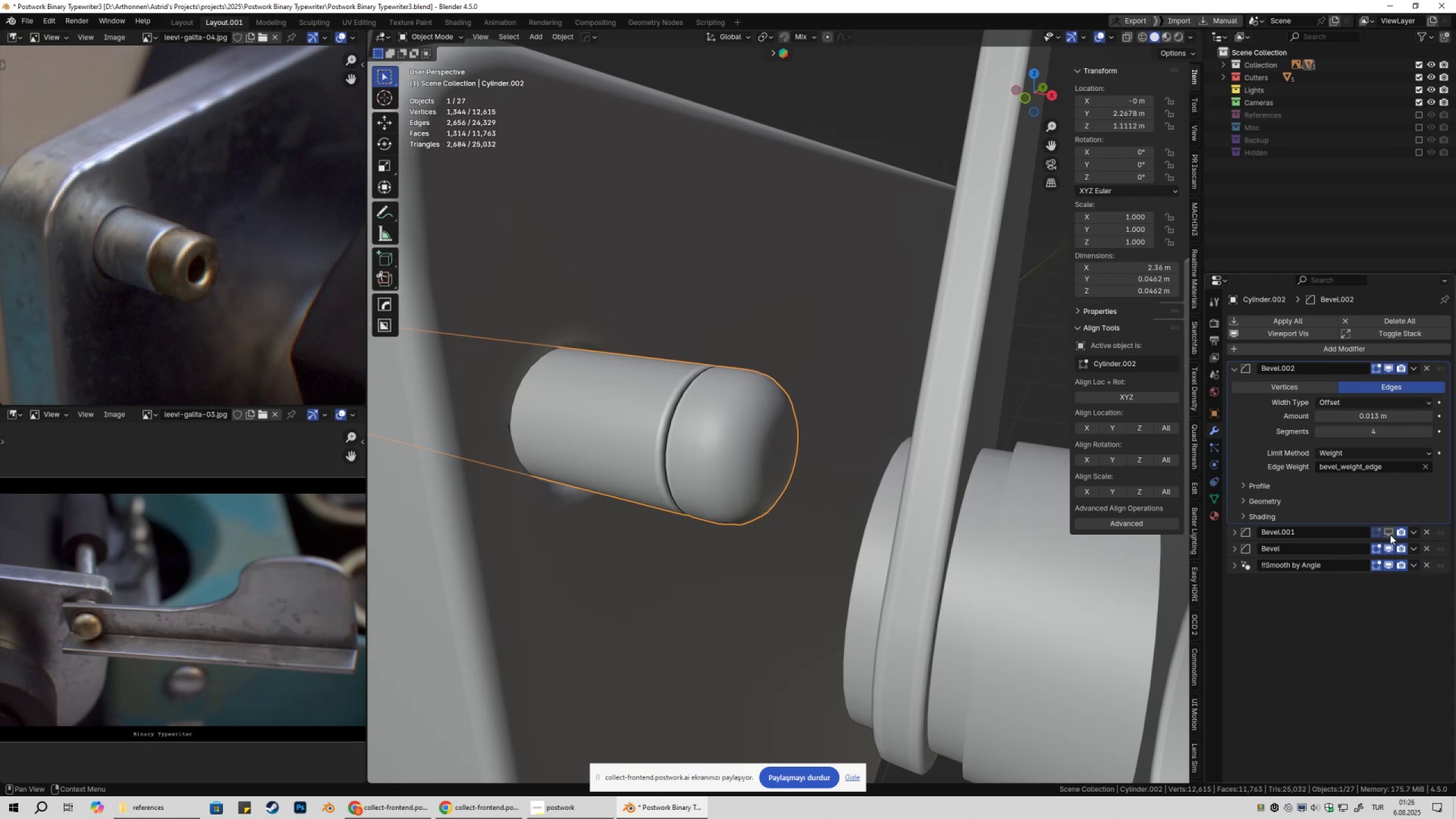 
triple_click([1390, 535])
 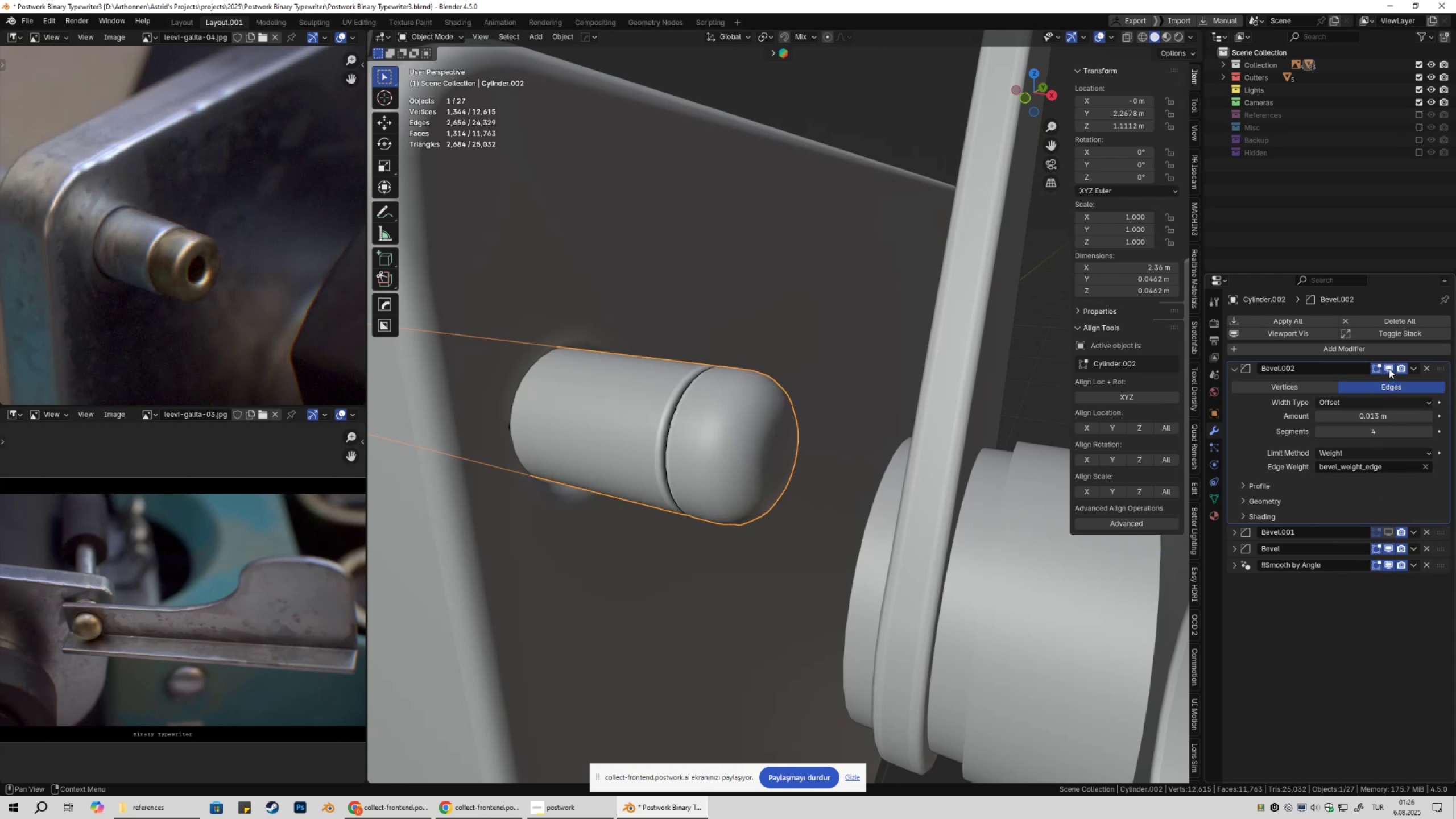 
double_click([1389, 369])
 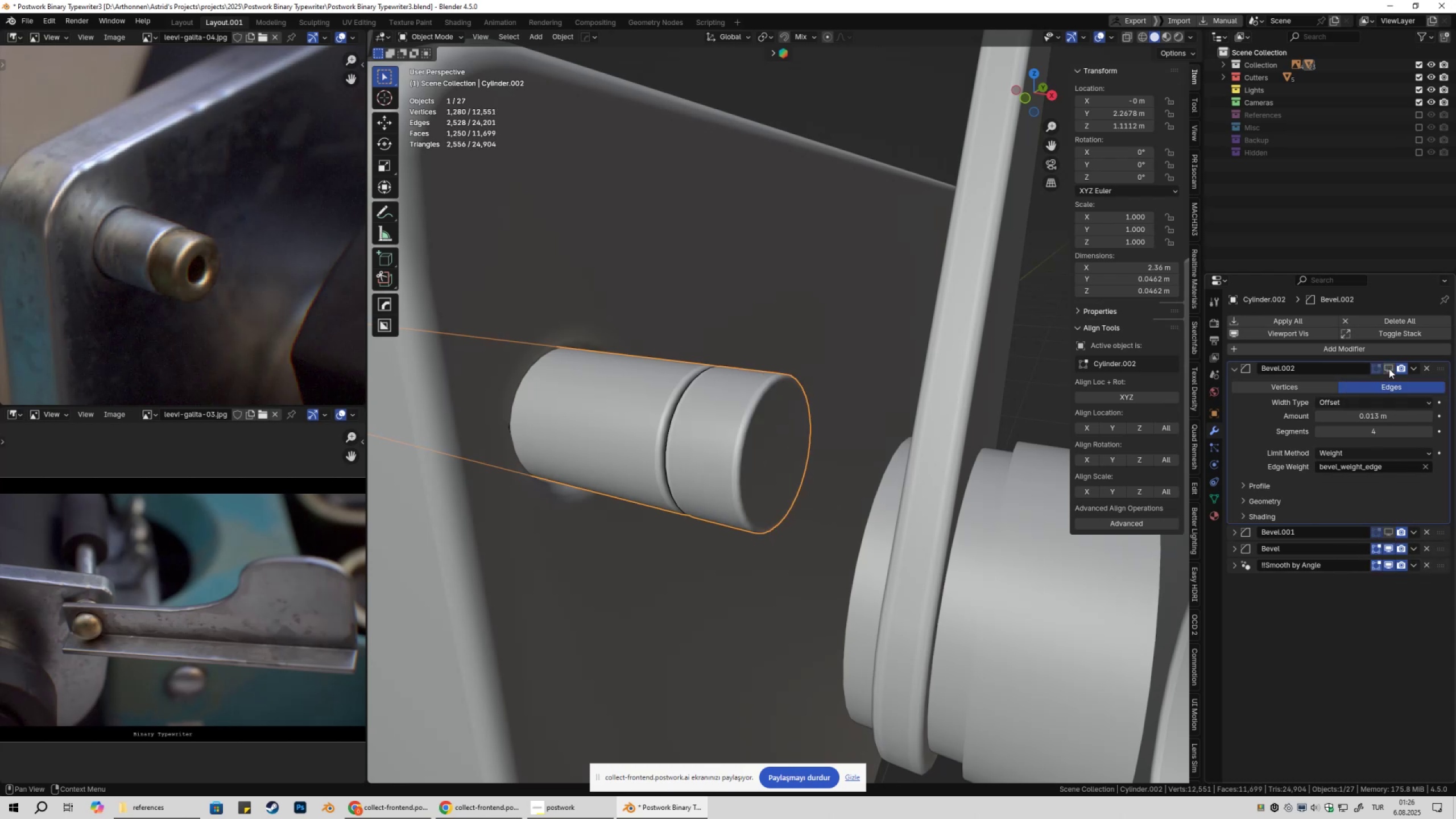 
double_click([1389, 369])
 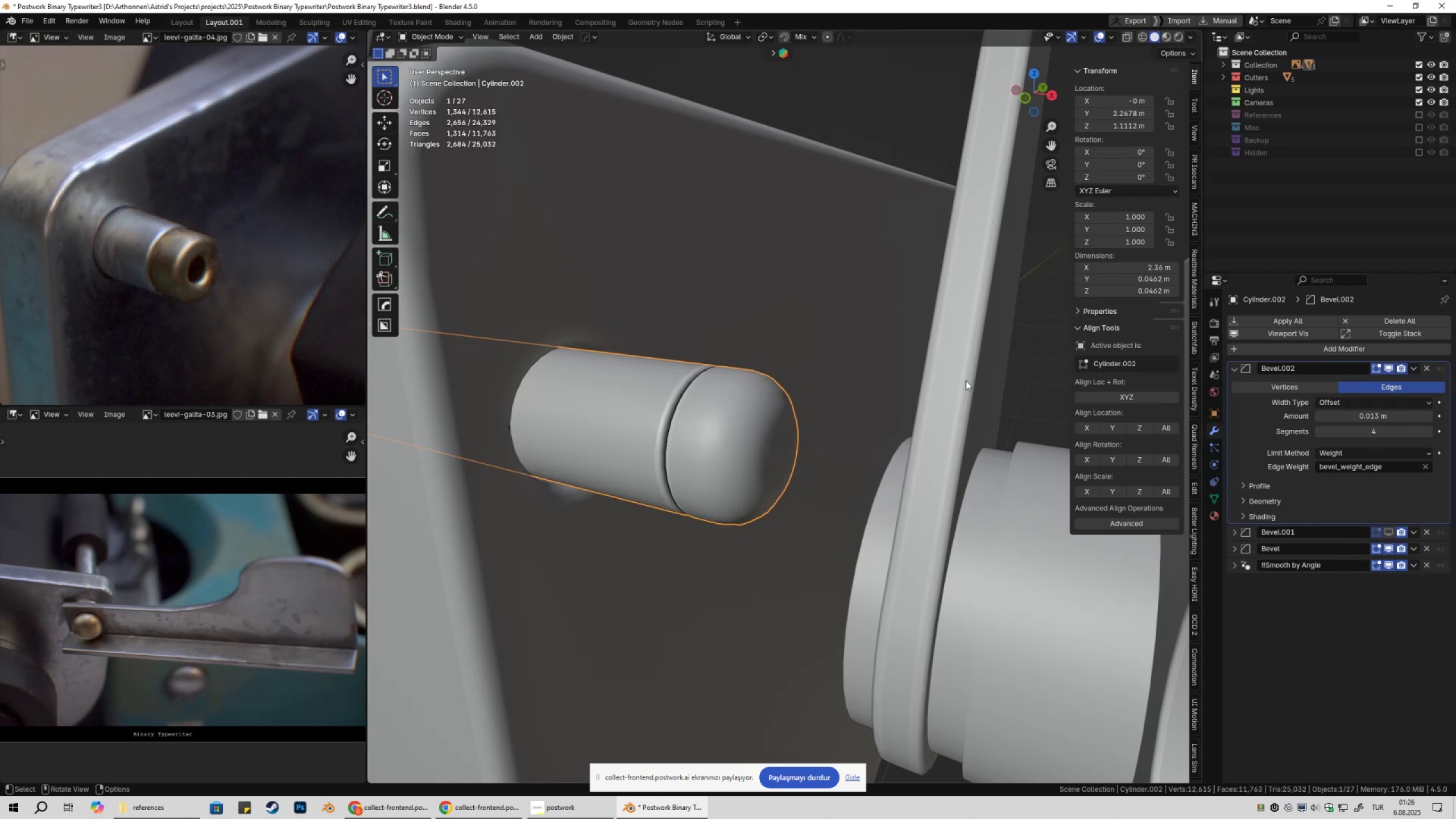 
scroll: coordinate [754, 400], scroll_direction: down, amount: 3.0
 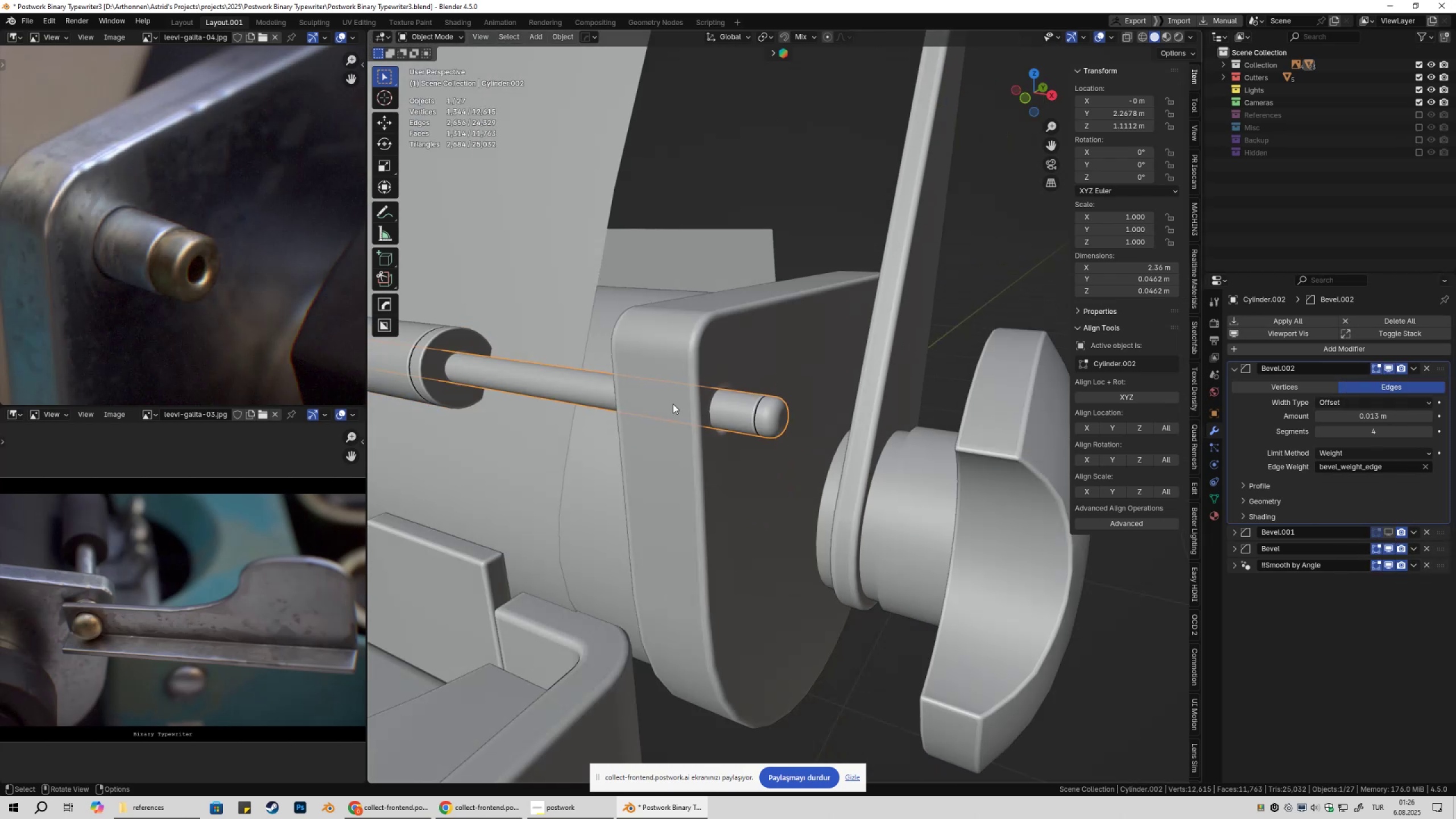 
hold_key(key=ShiftLeft, duration=0.4)
 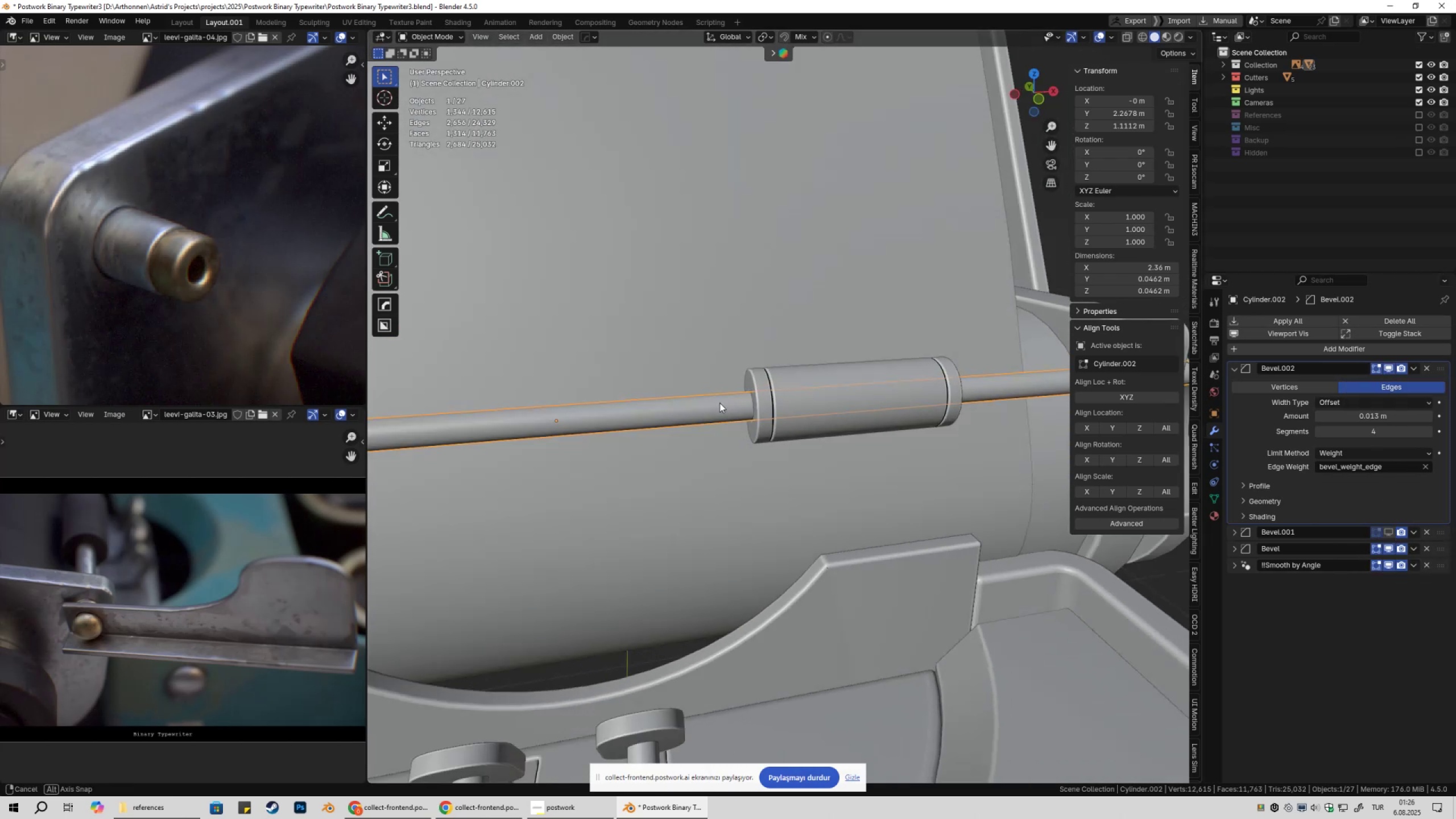 
hold_key(key=ShiftLeft, duration=0.35)
 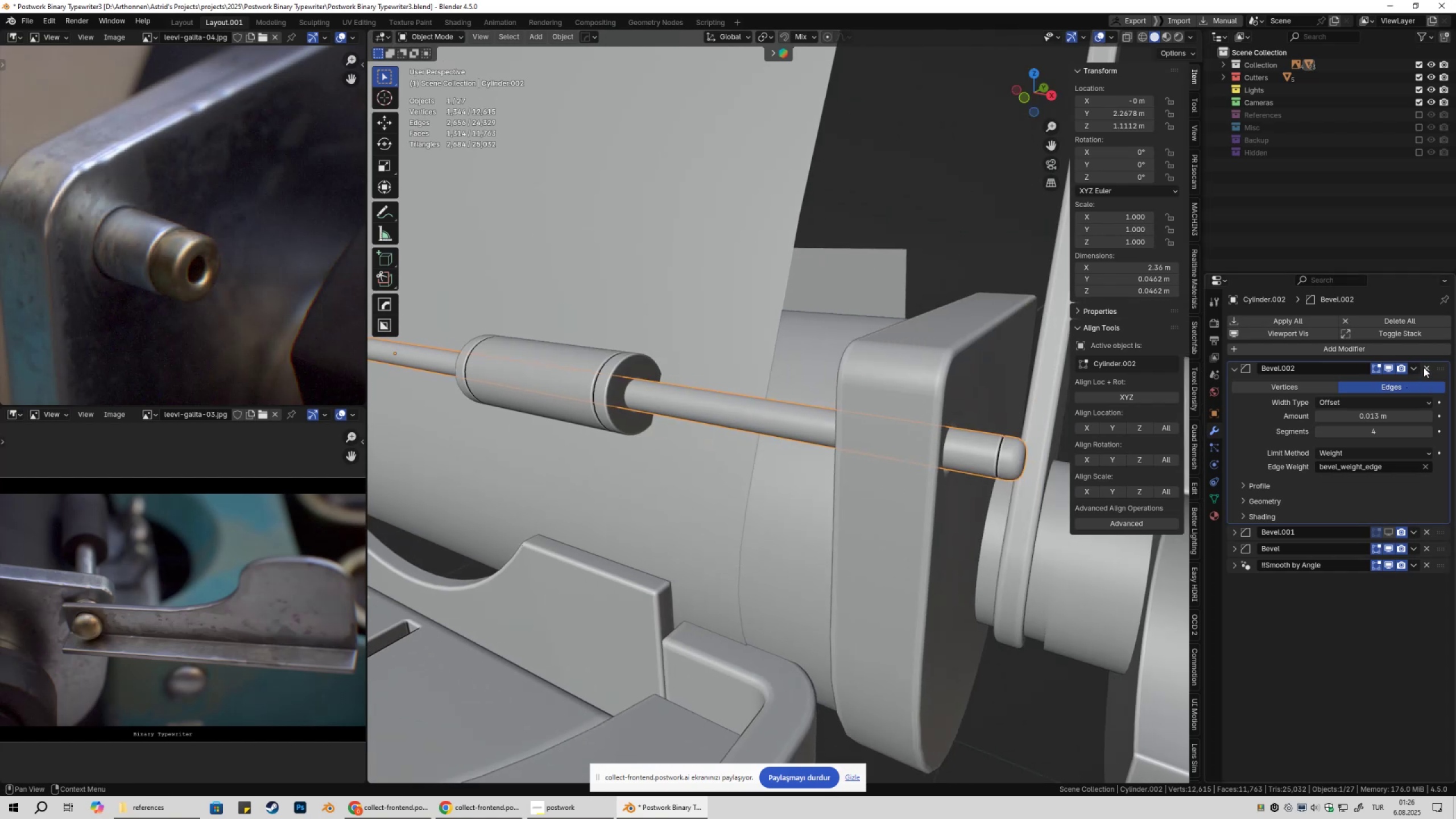 
scroll: coordinate [901, 394], scroll_direction: down, amount: 3.0
 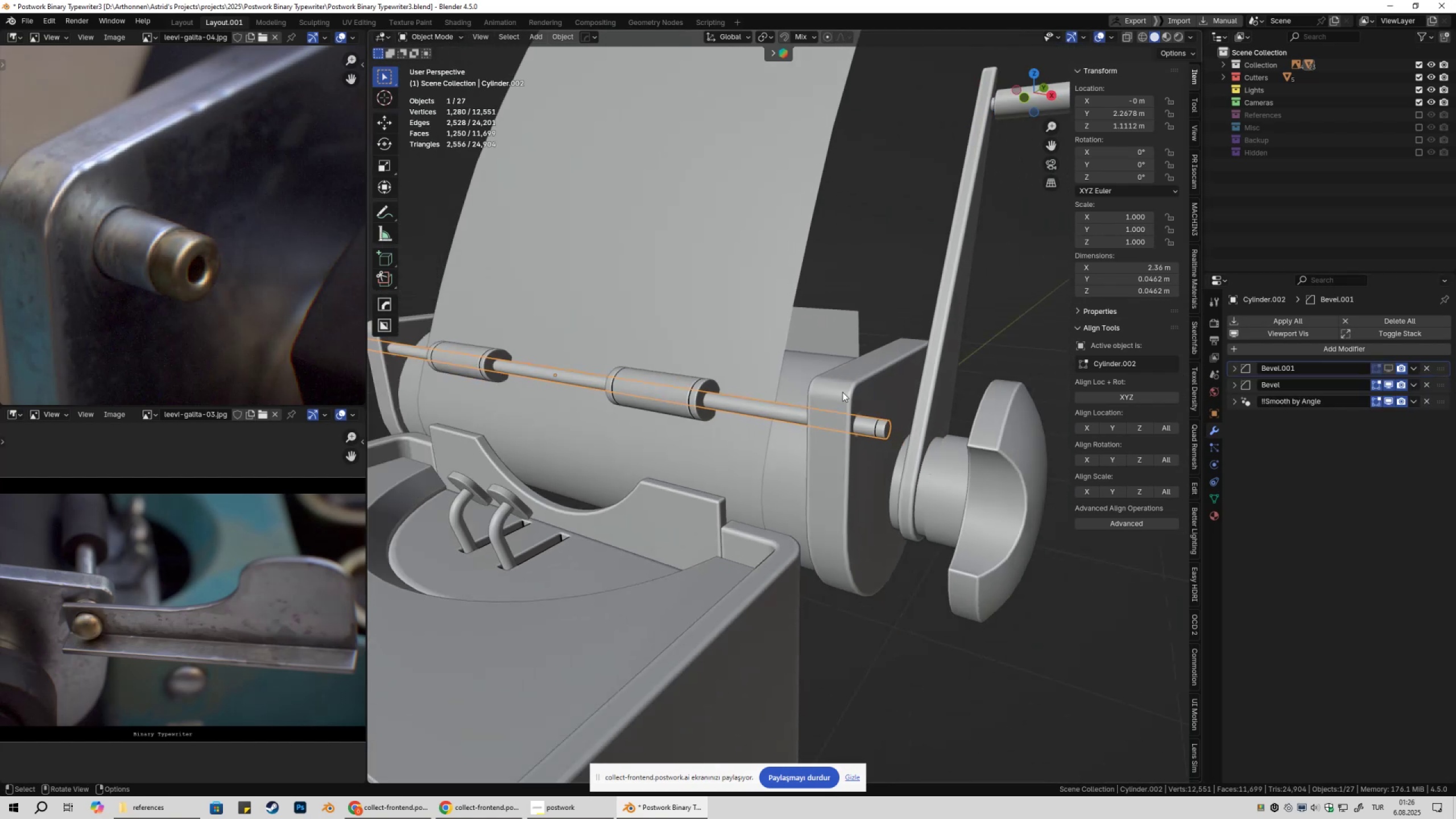 
hold_key(key=ShiftLeft, duration=0.37)
 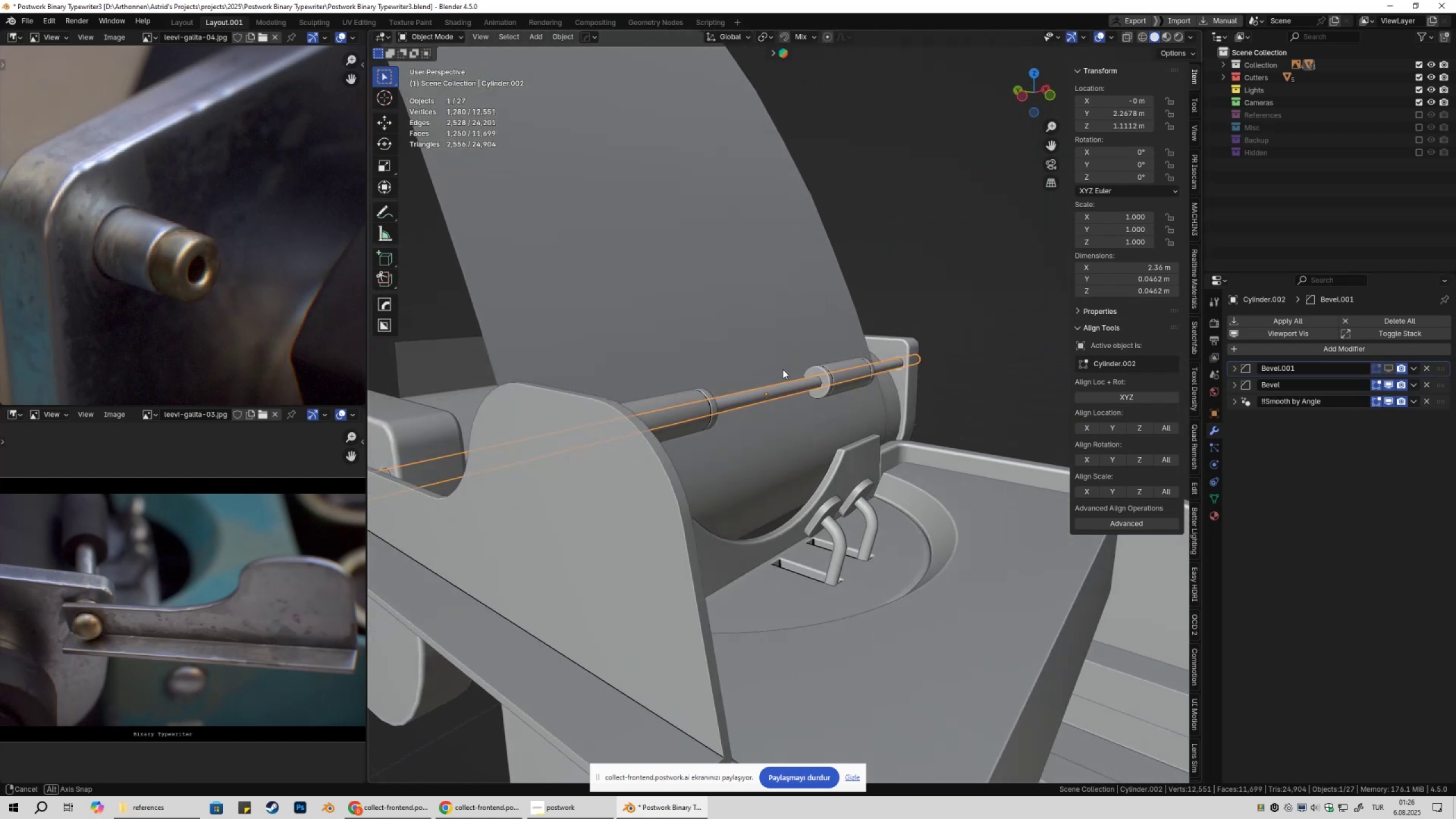 
hold_key(key=ShiftLeft, duration=0.32)
 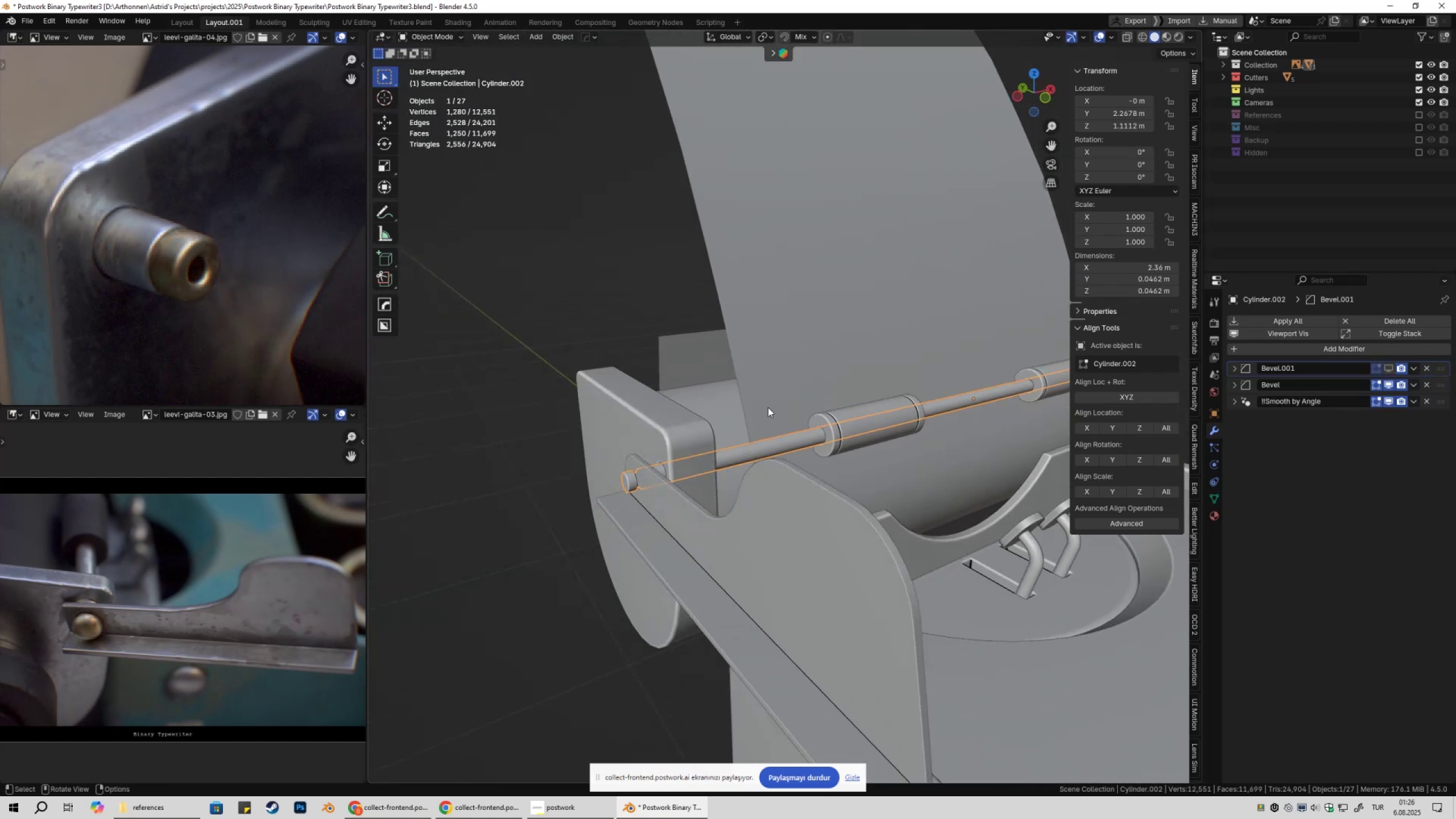 
scroll: coordinate [753, 421], scroll_direction: up, amount: 2.0
 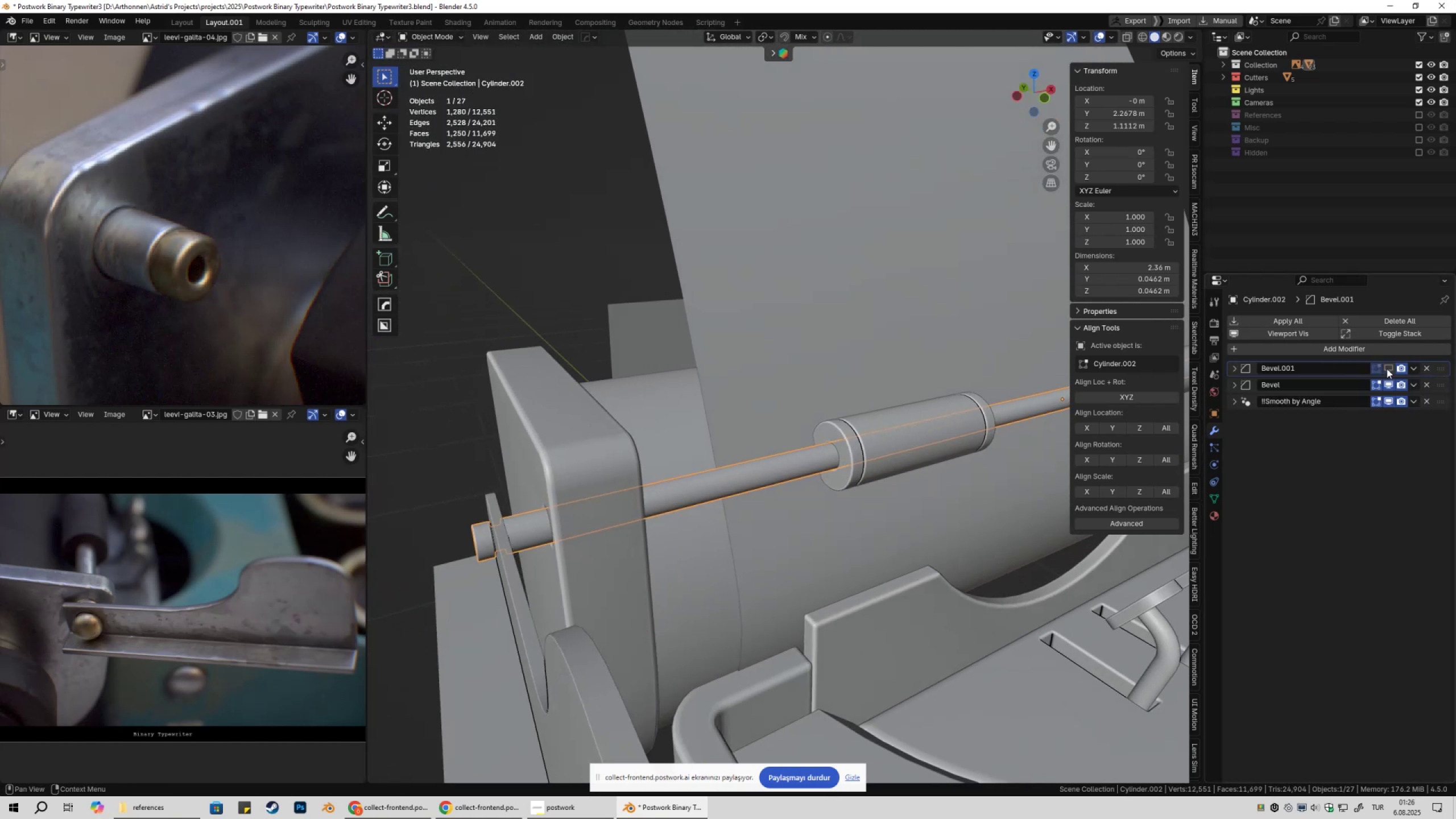 
left_click([1391, 369])
 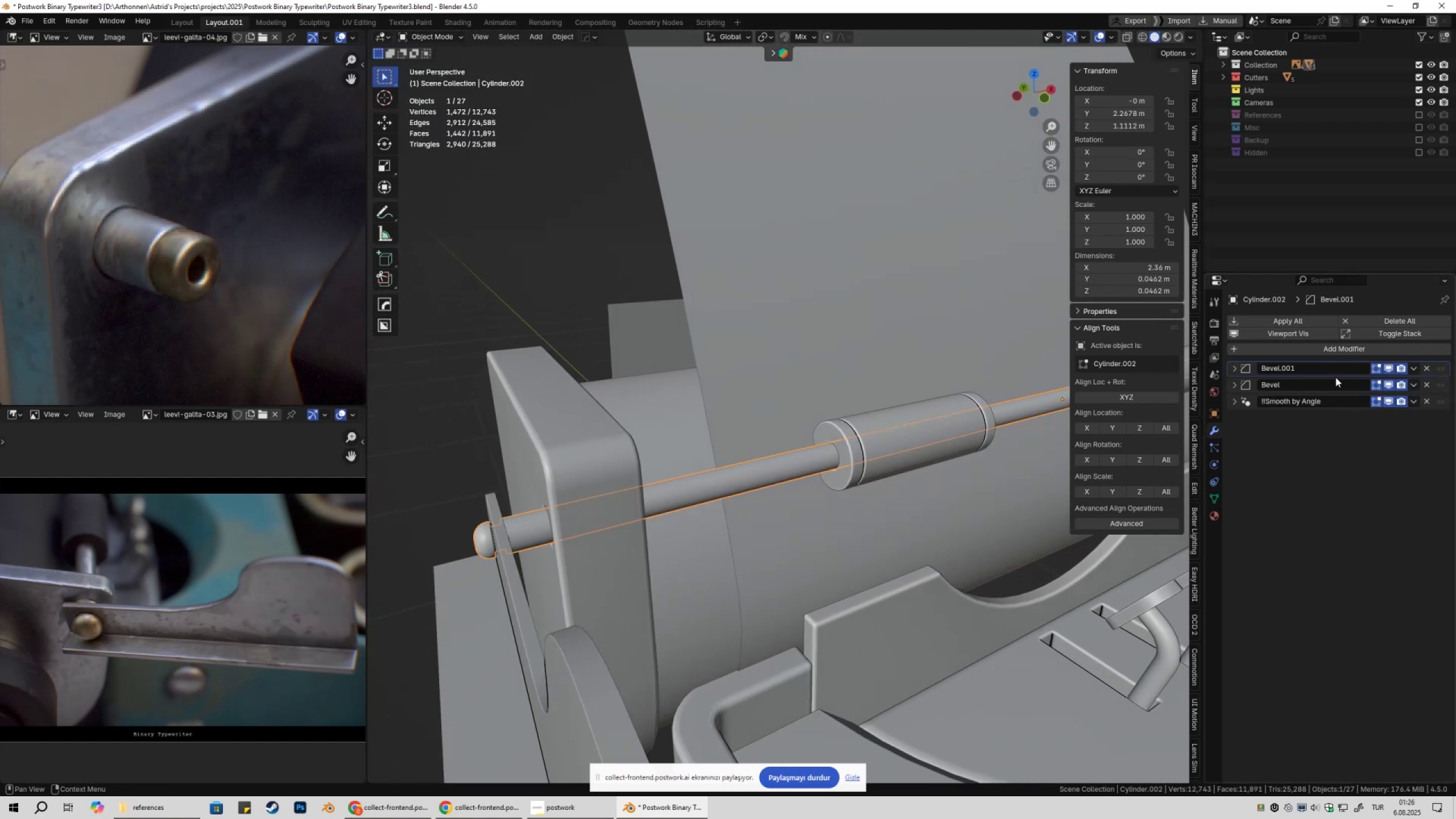 
hold_key(key=ShiftLeft, duration=0.43)
 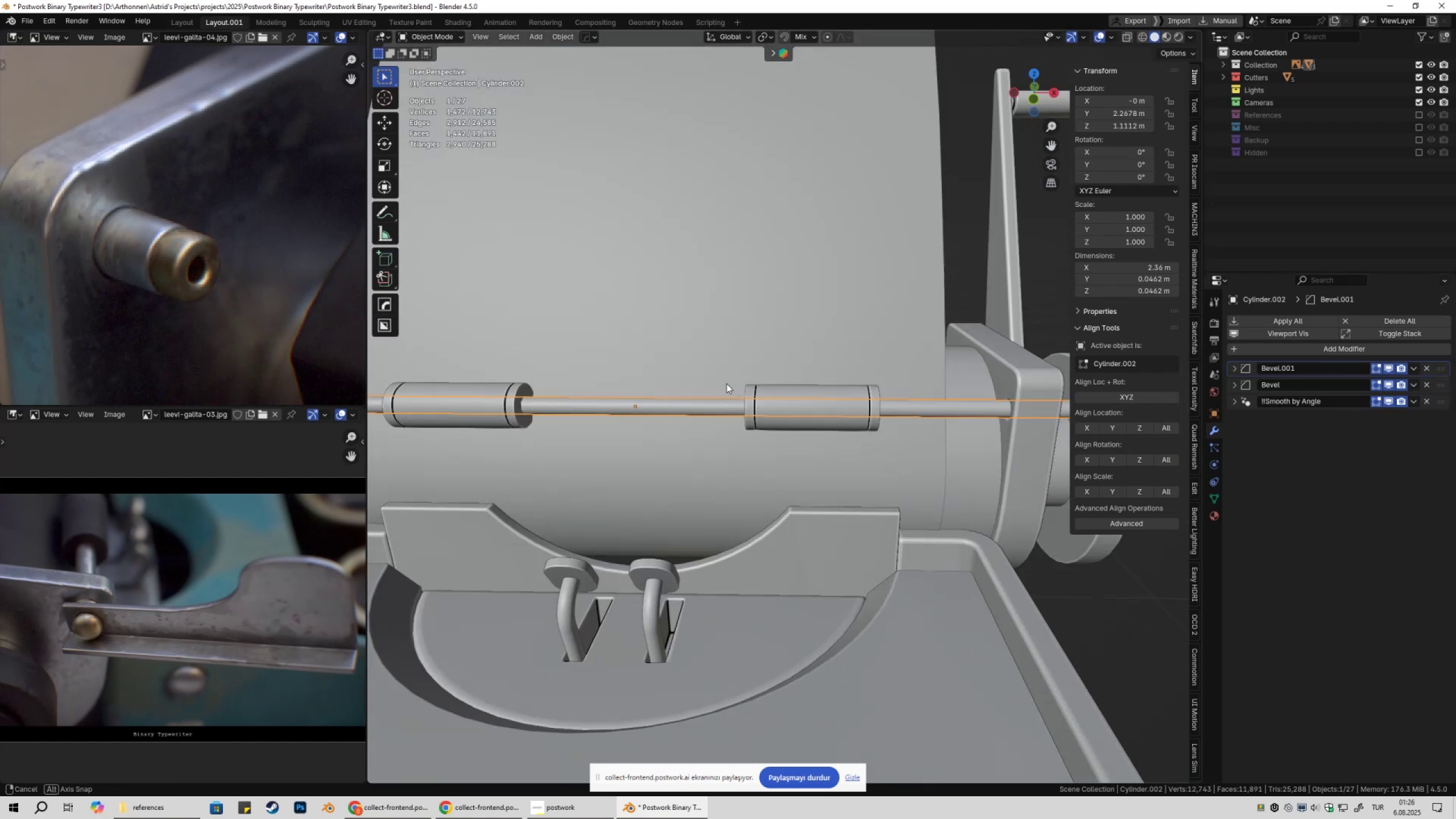 
hold_key(key=ShiftLeft, duration=0.38)
 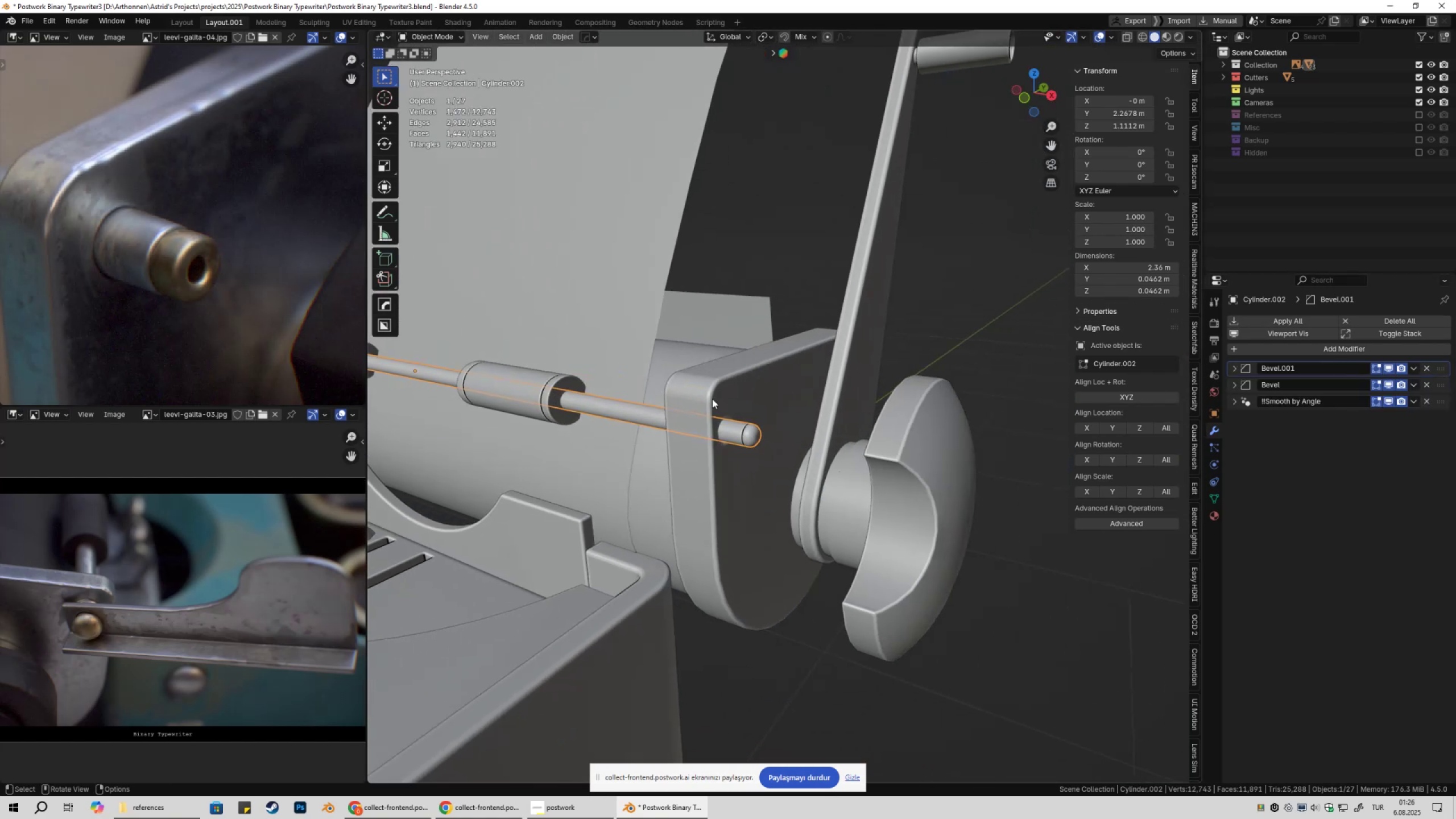 
scroll: coordinate [739, 419], scroll_direction: up, amount: 4.0
 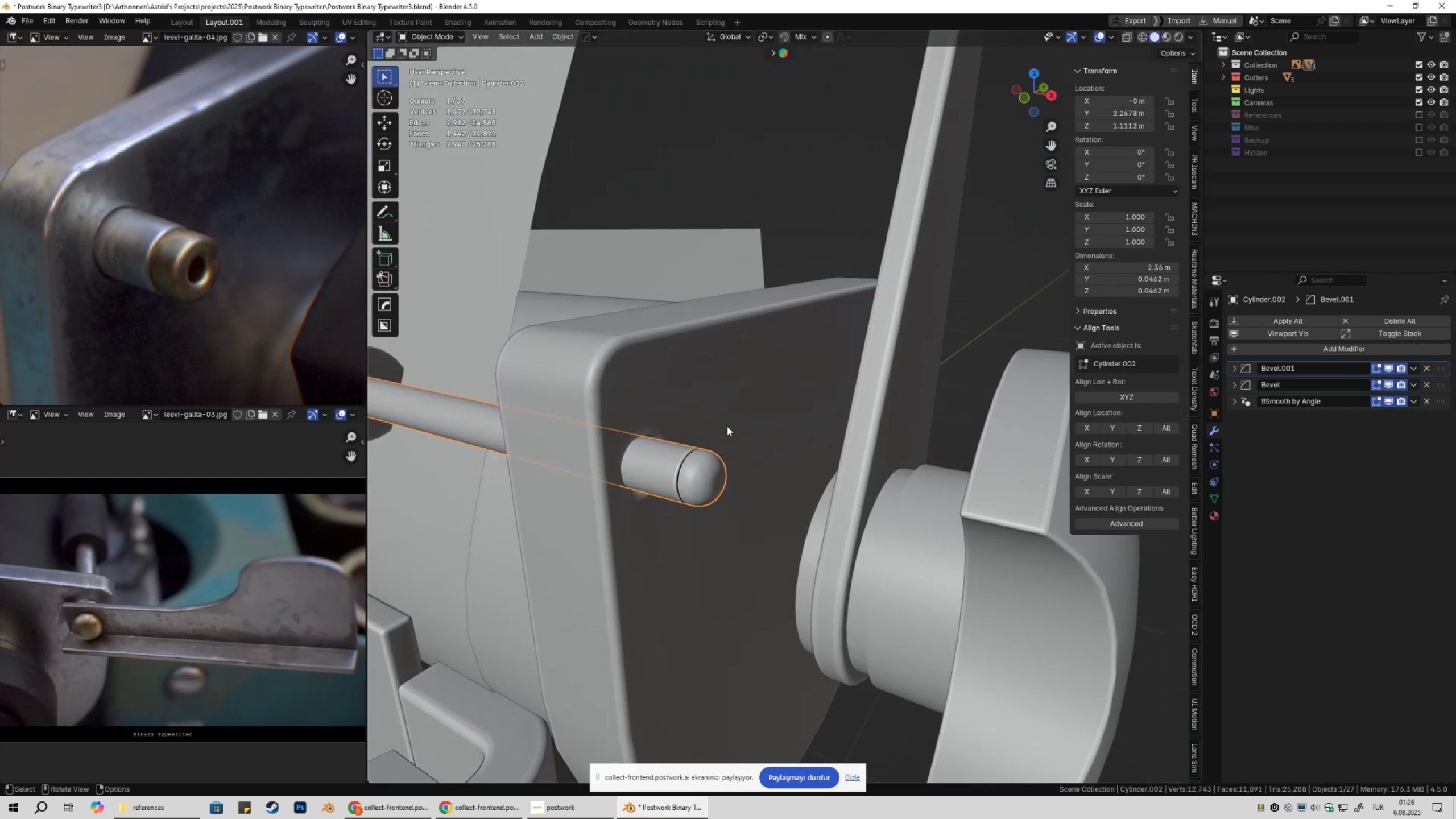 
hold_key(key=ShiftLeft, duration=0.32)
 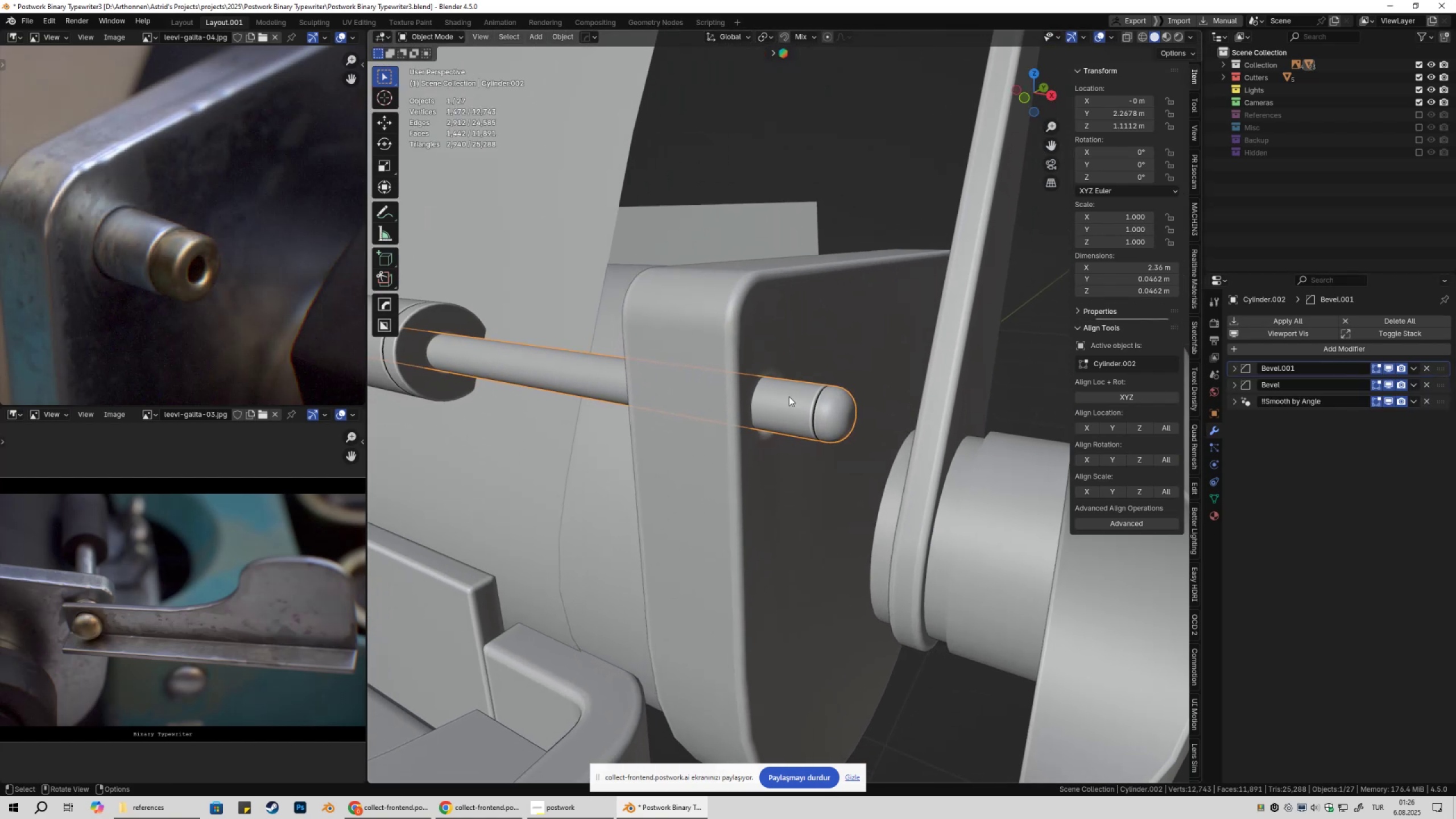 
scroll: coordinate [847, 442], scroll_direction: up, amount: 4.0
 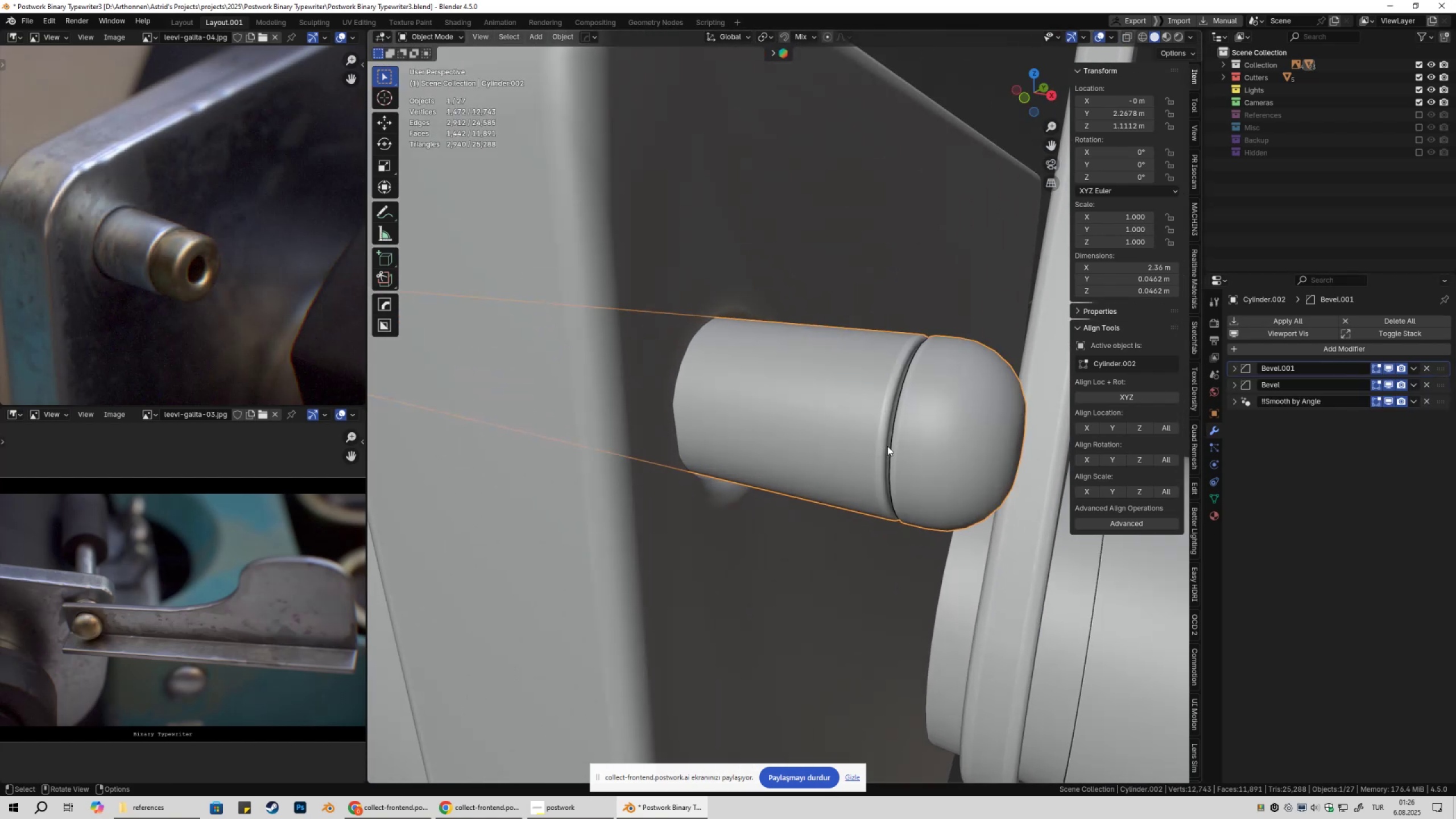 
hold_key(key=ShiftLeft, duration=0.32)
 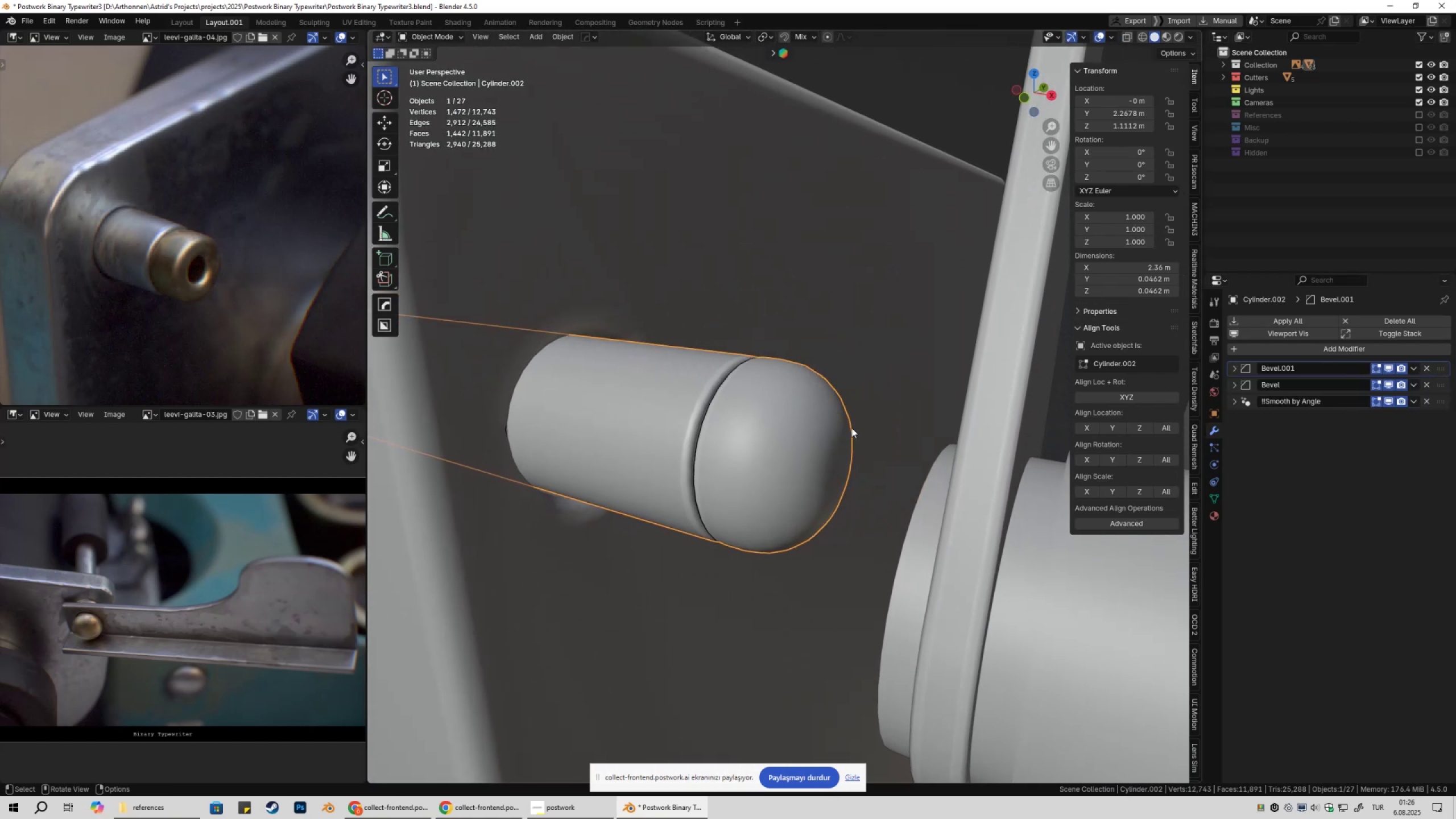 
key(Tab)
 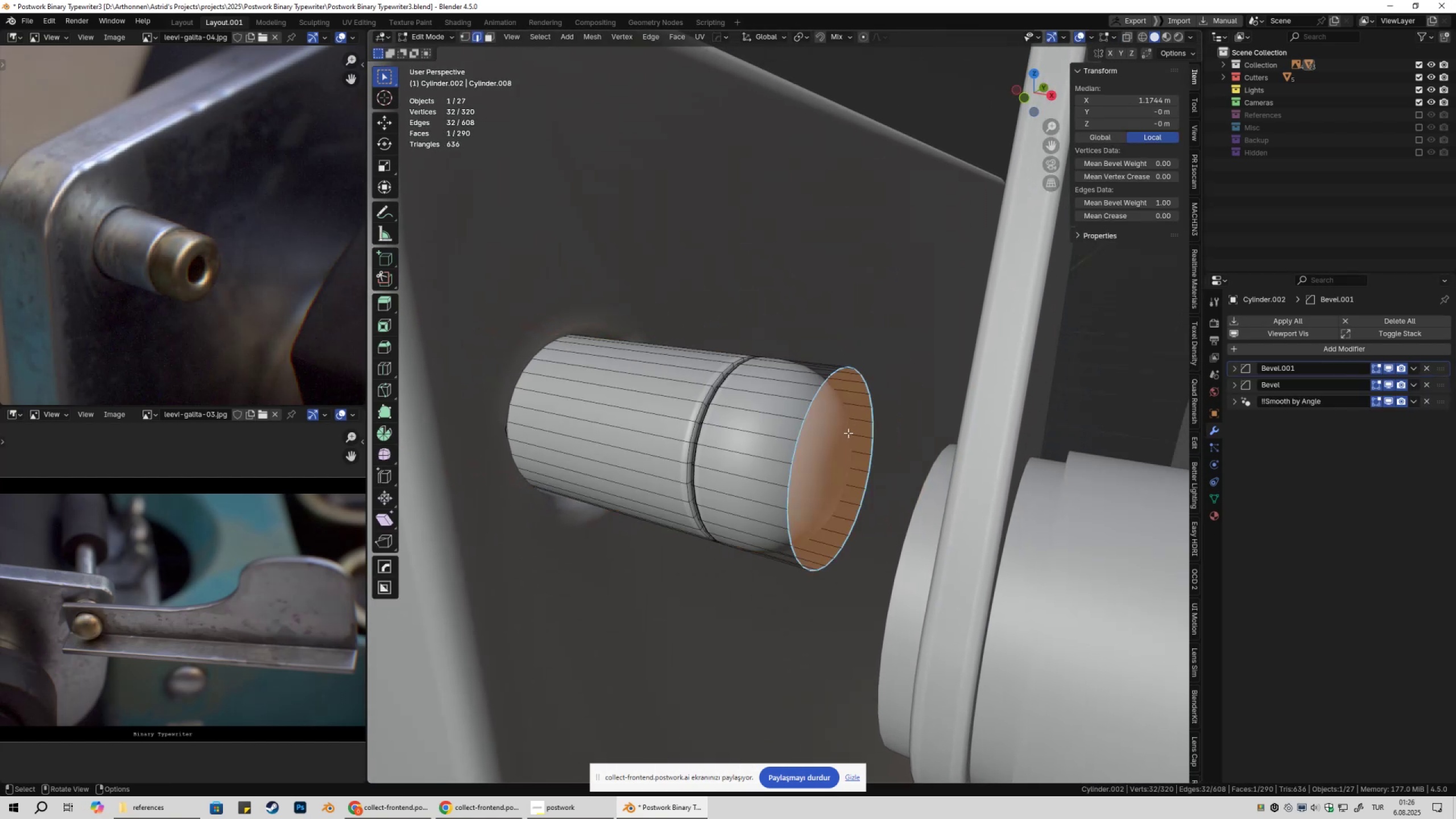 
left_click([847, 435])
 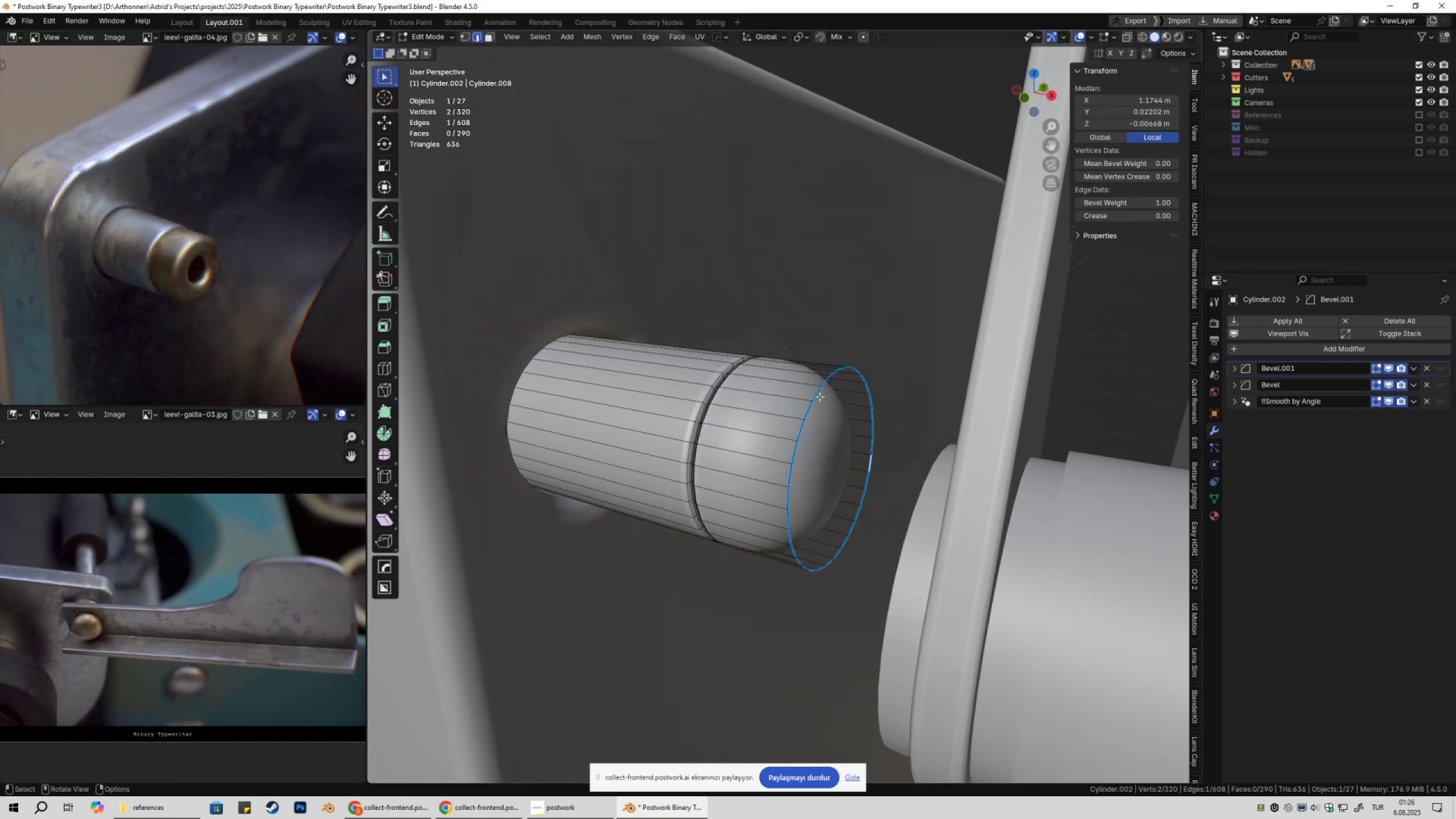 
double_click([819, 396])
 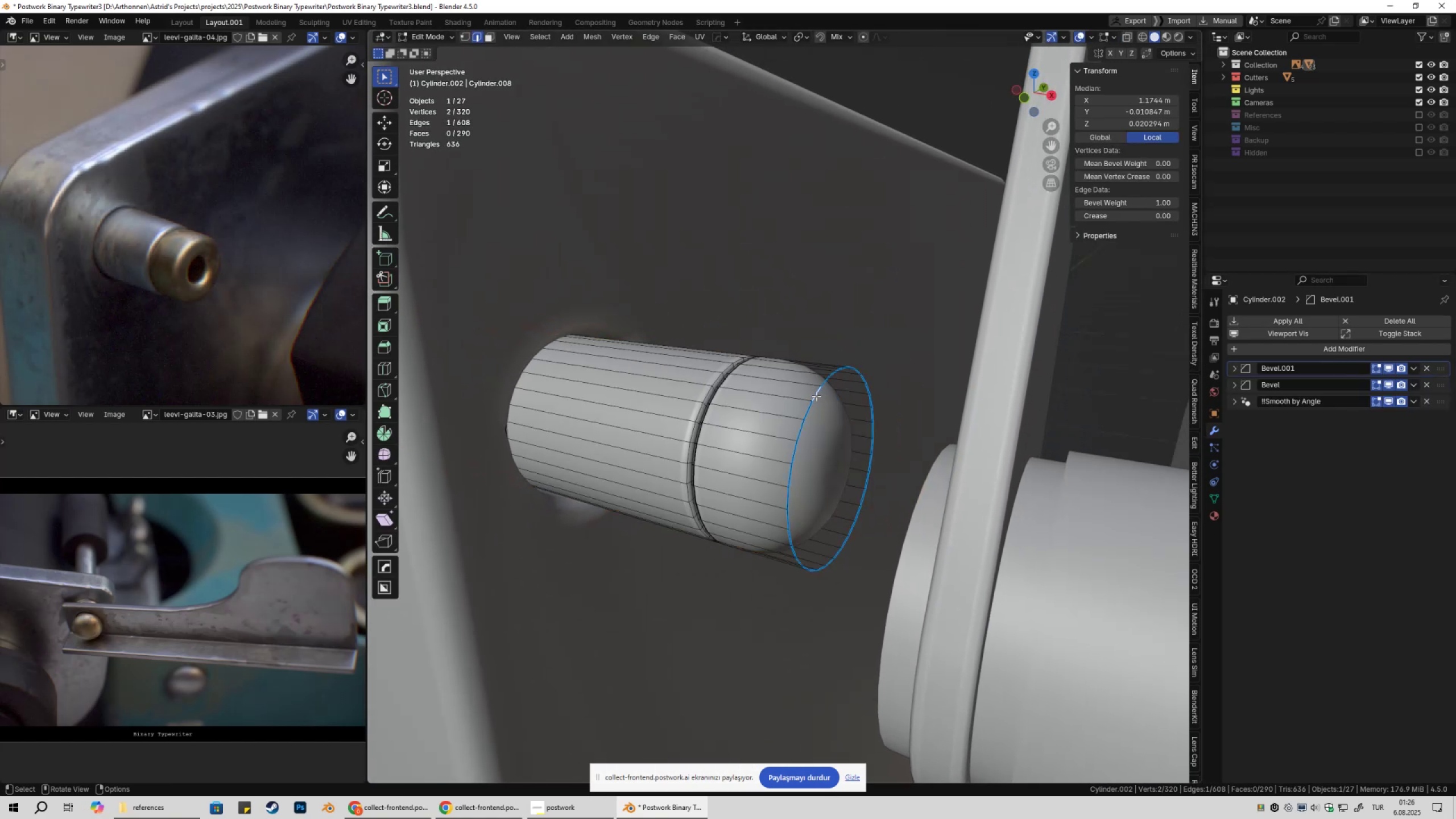 
hold_key(key=AltLeft, duration=0.49)
triple_click([814, 395])
 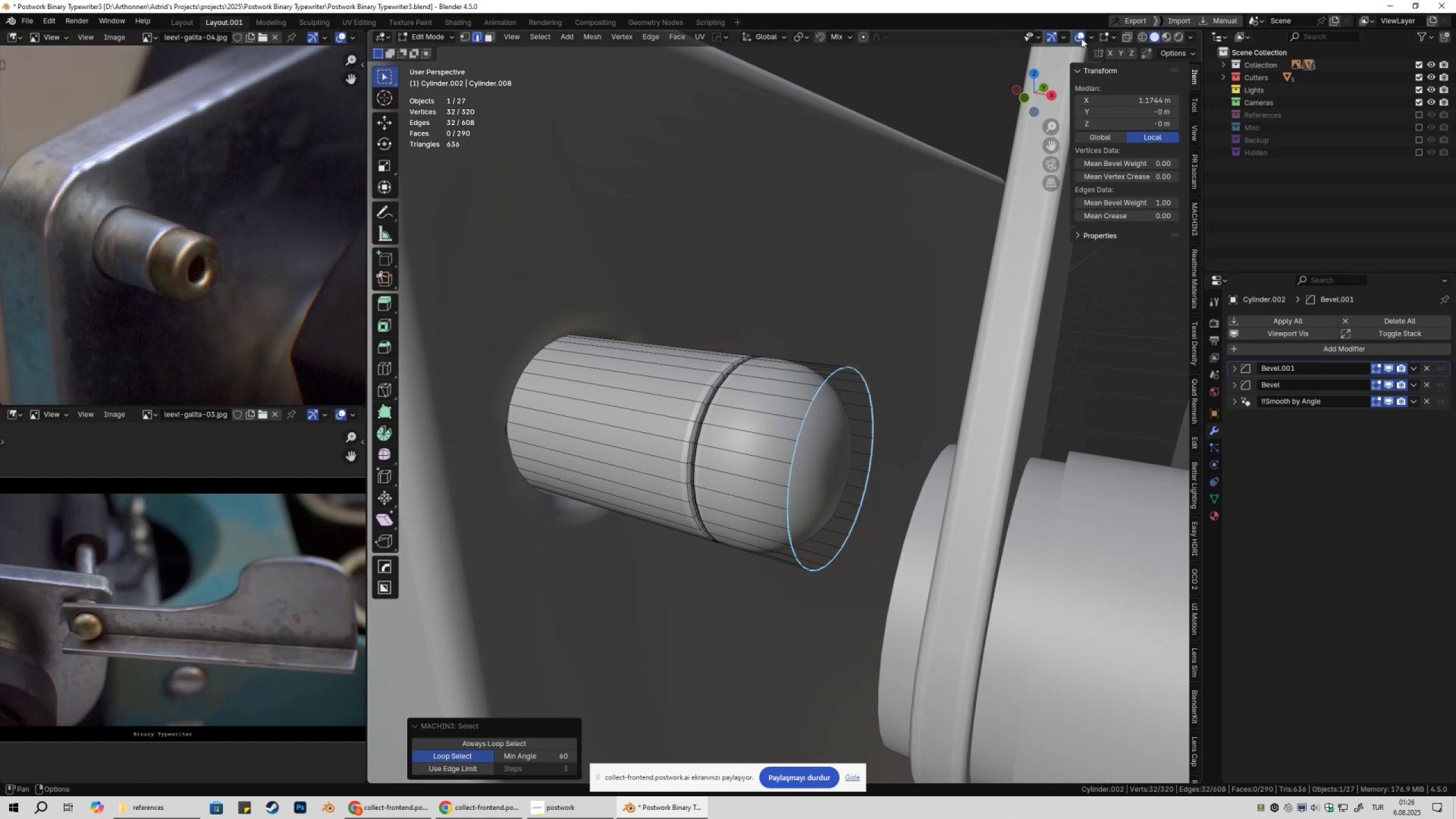 
left_click([1080, 37])
 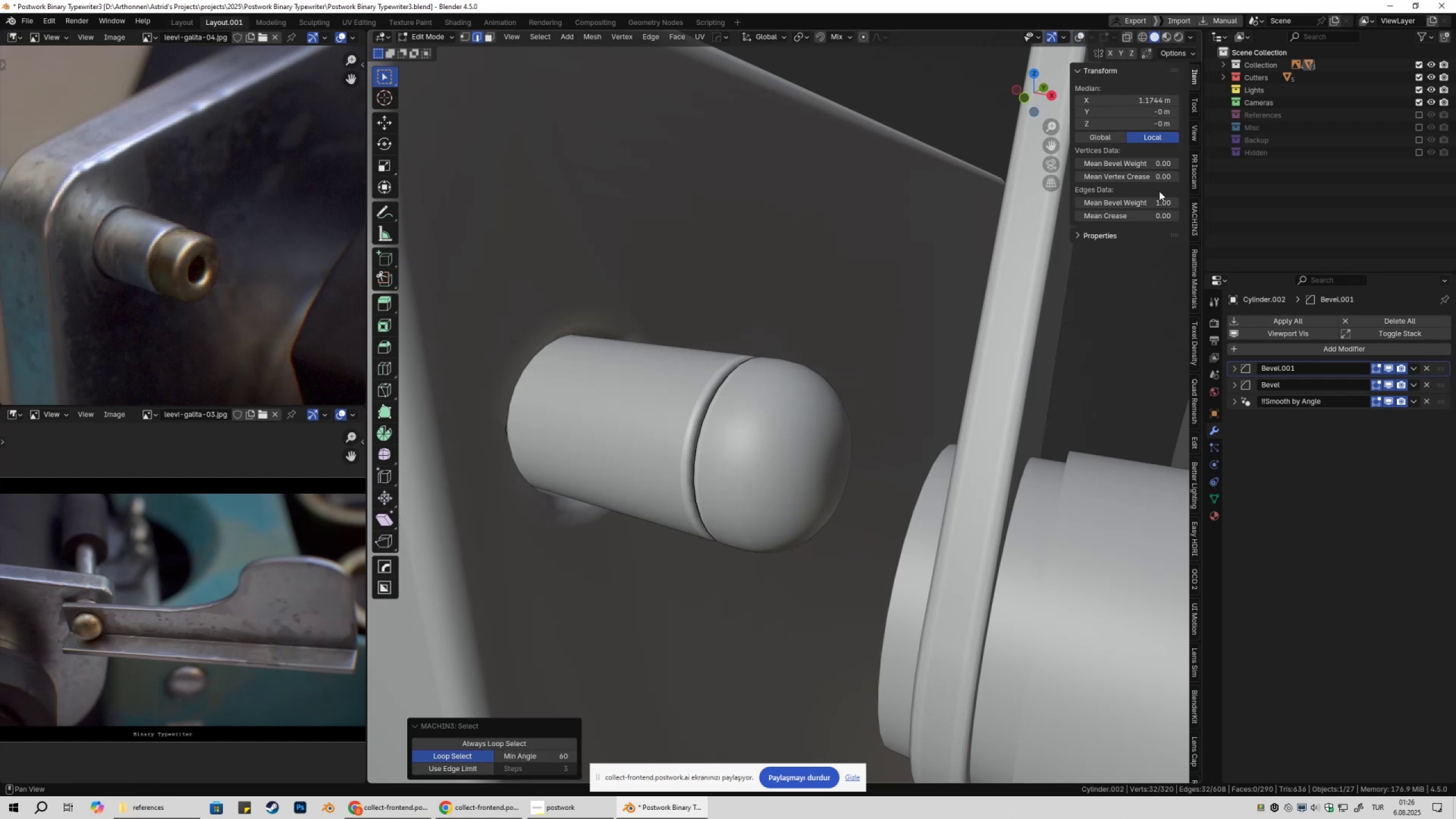 
hold_key(key=ShiftLeft, duration=1.5)
left_click_drag(start_coordinate=[1149, 199], to_coordinate=[781, 240])
 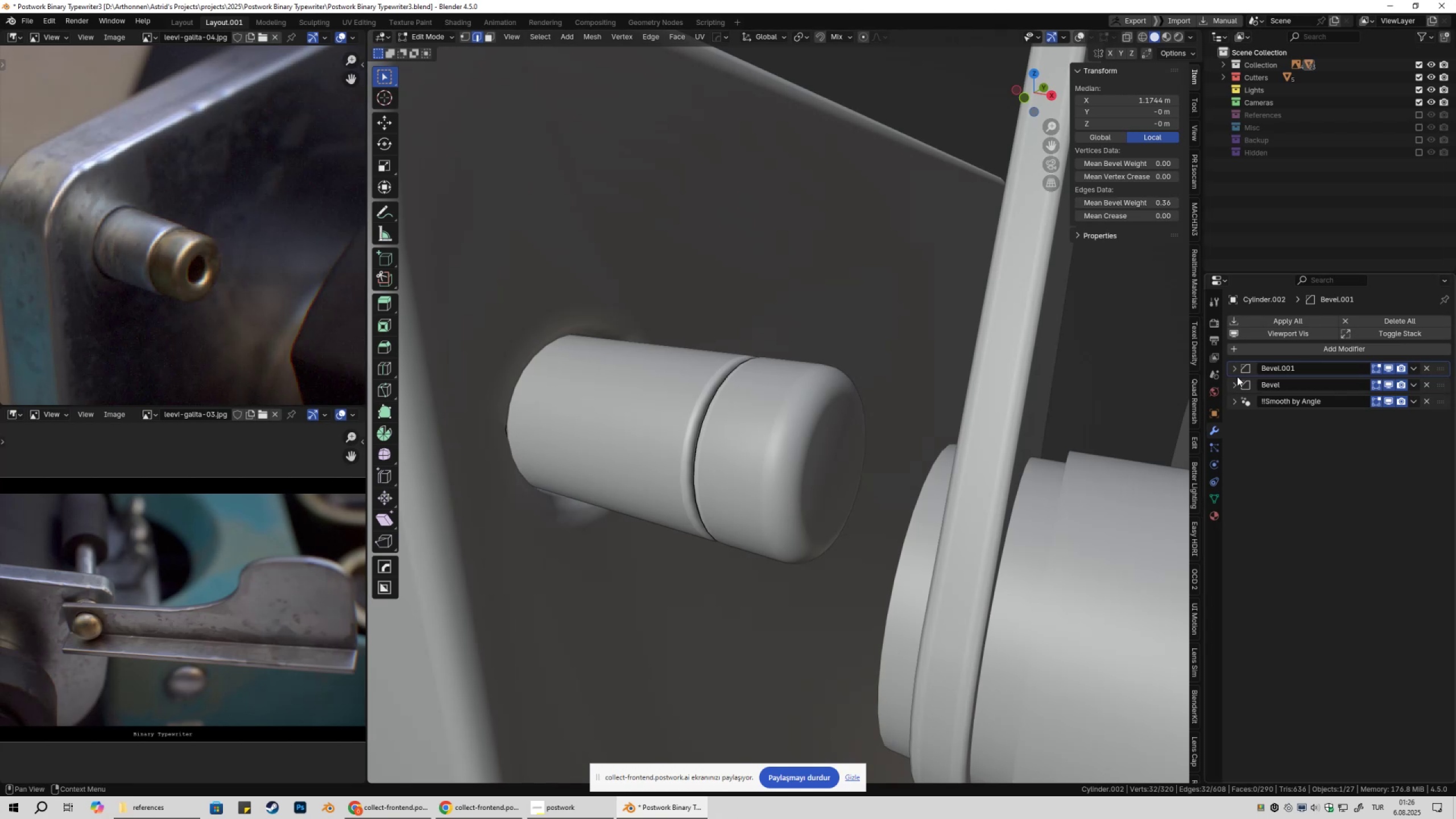 
hold_key(key=ShiftLeft, duration=1.51)
 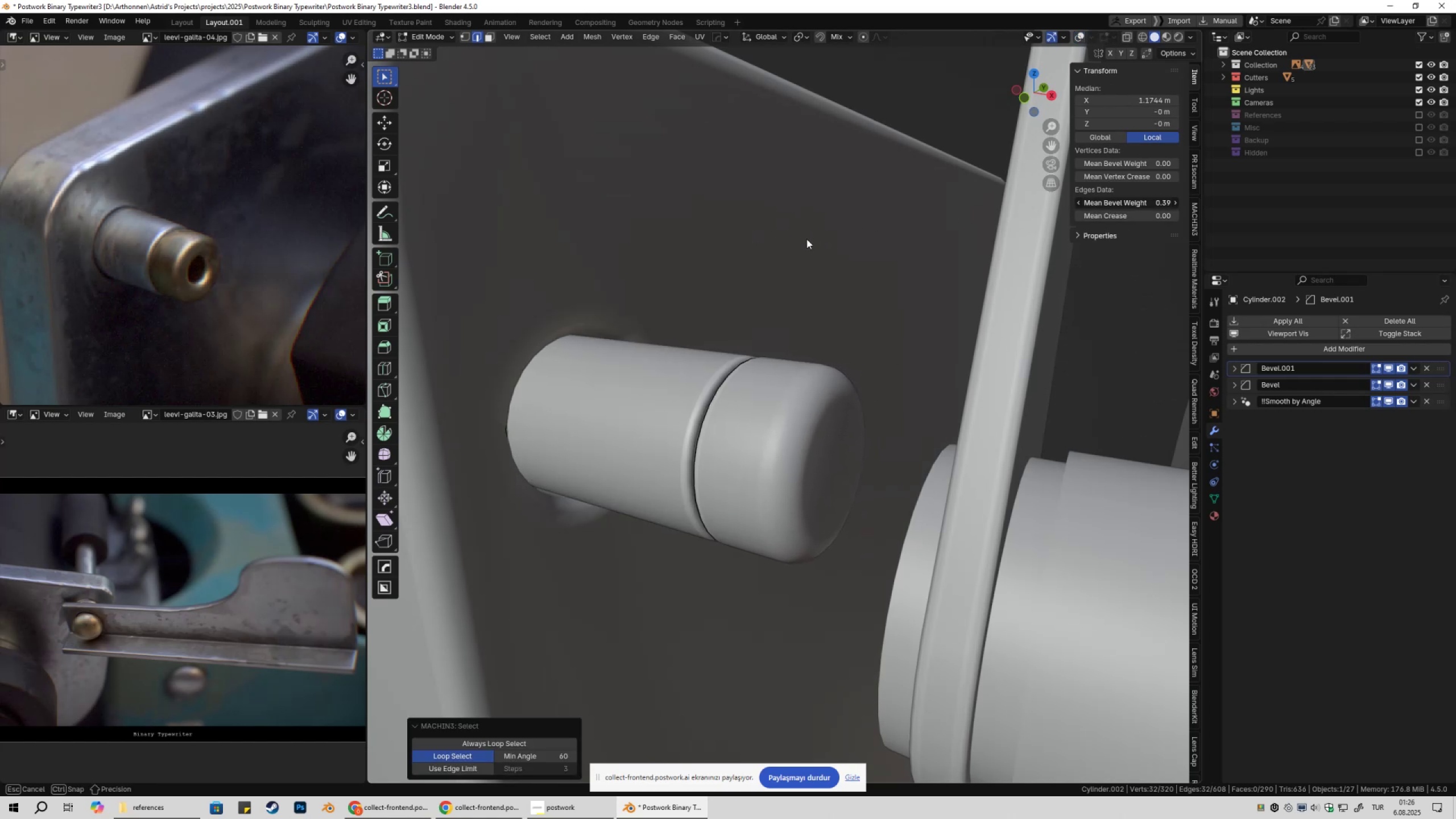 
hold_key(key=ShiftLeft, duration=1.52)
 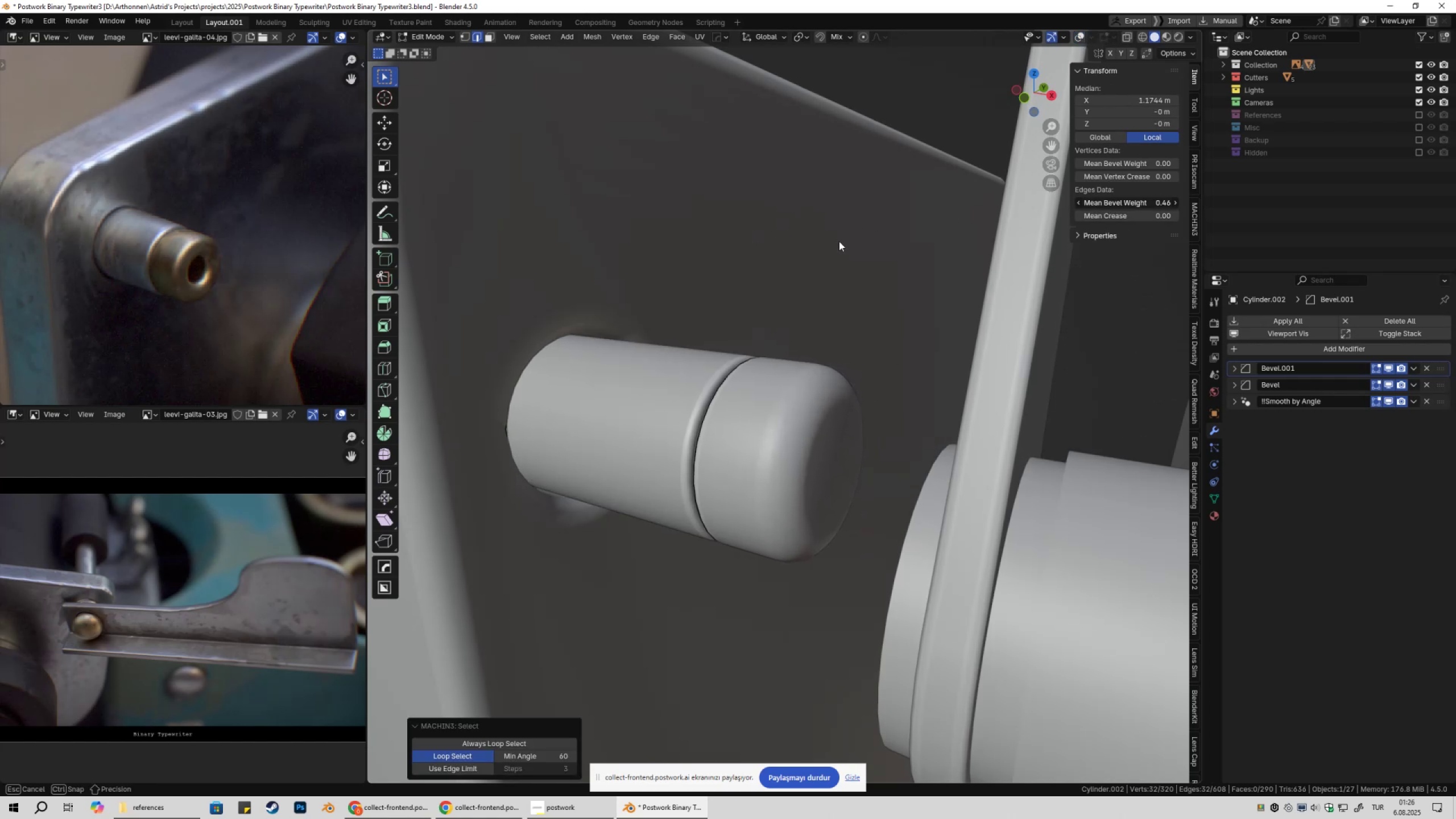 
hold_key(key=ShiftLeft, duration=1.52)
 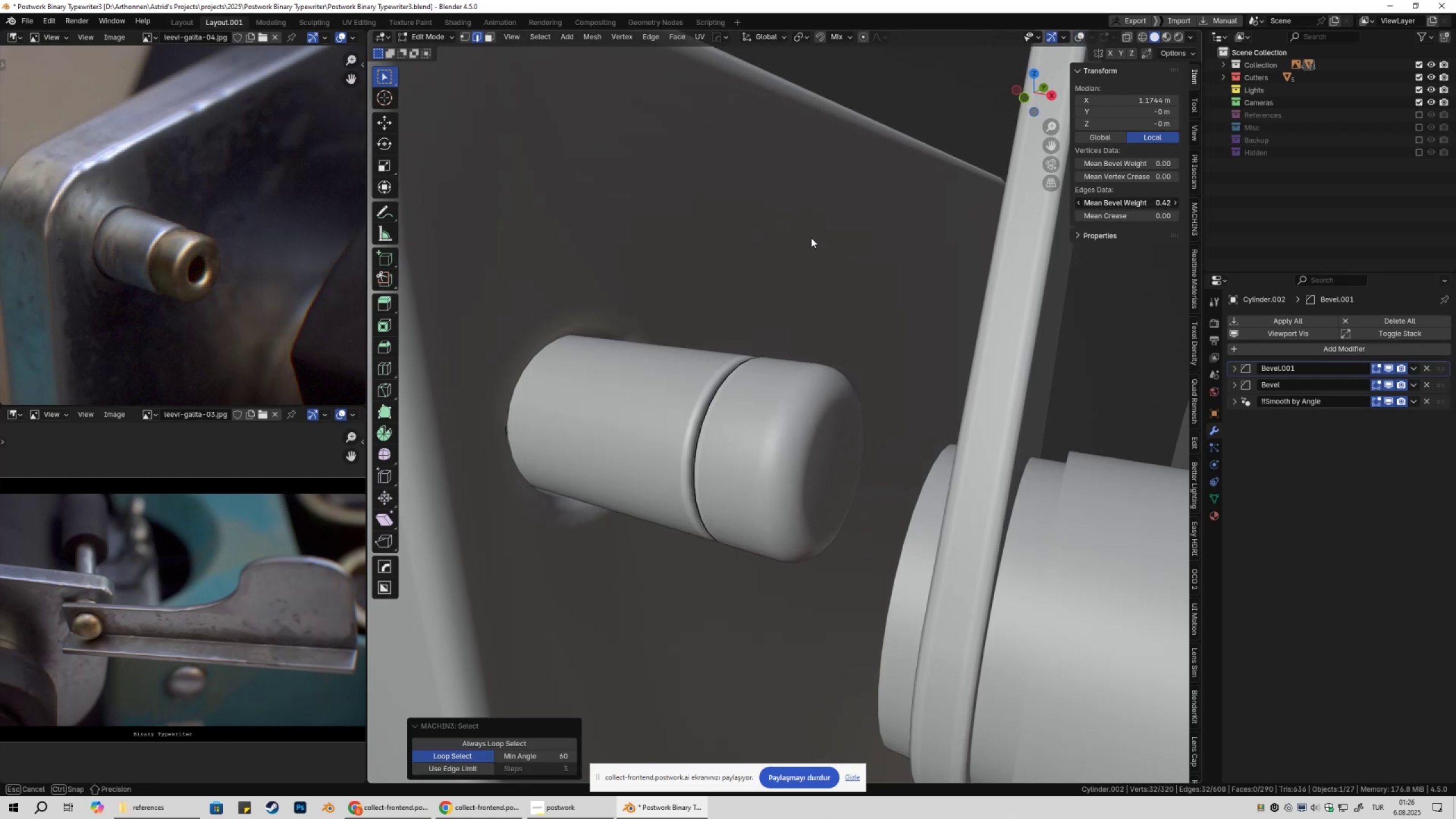 
hold_key(key=ShiftLeft, duration=1.51)
 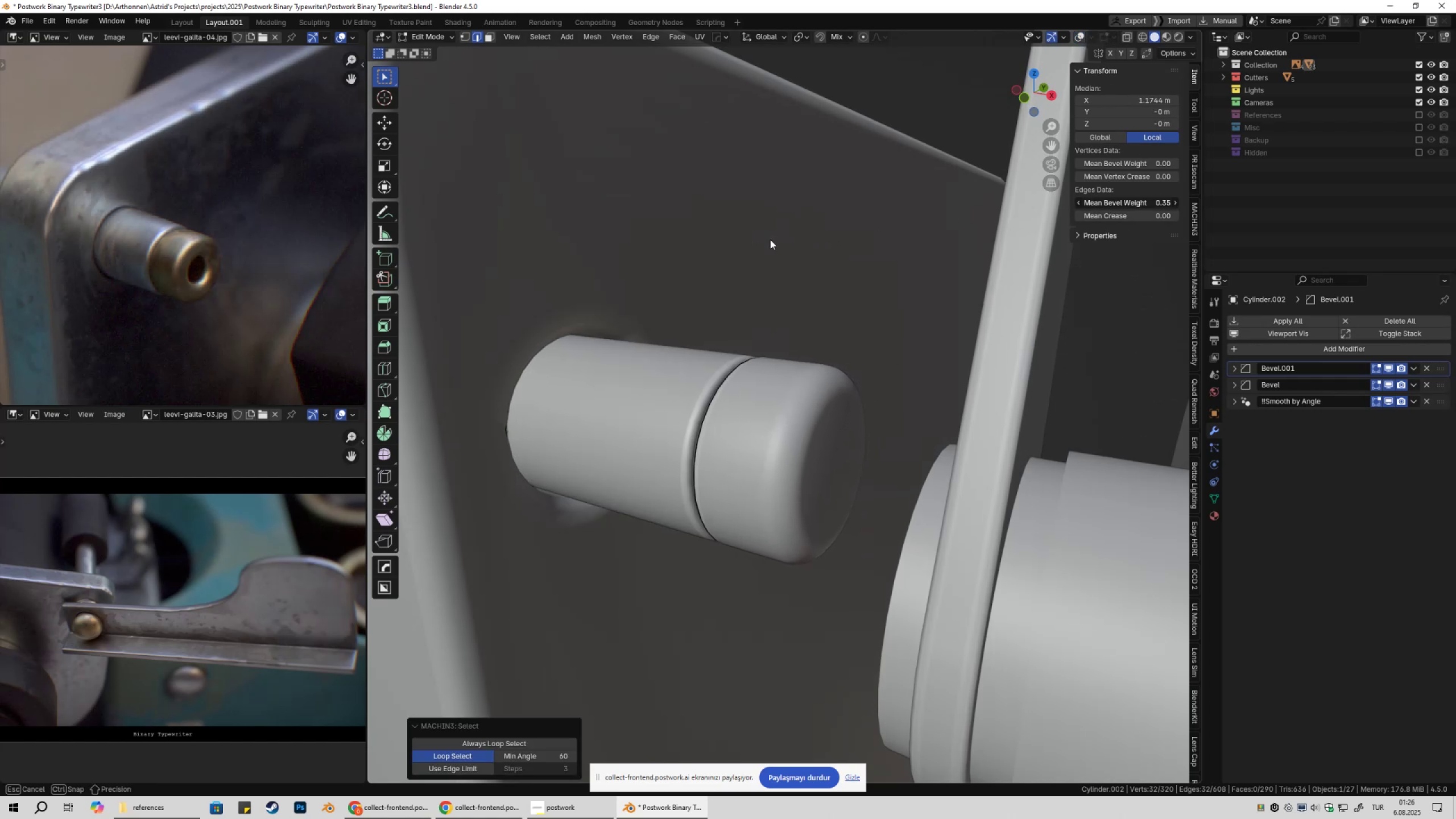 
hold_key(key=ShiftLeft, duration=1.15)
 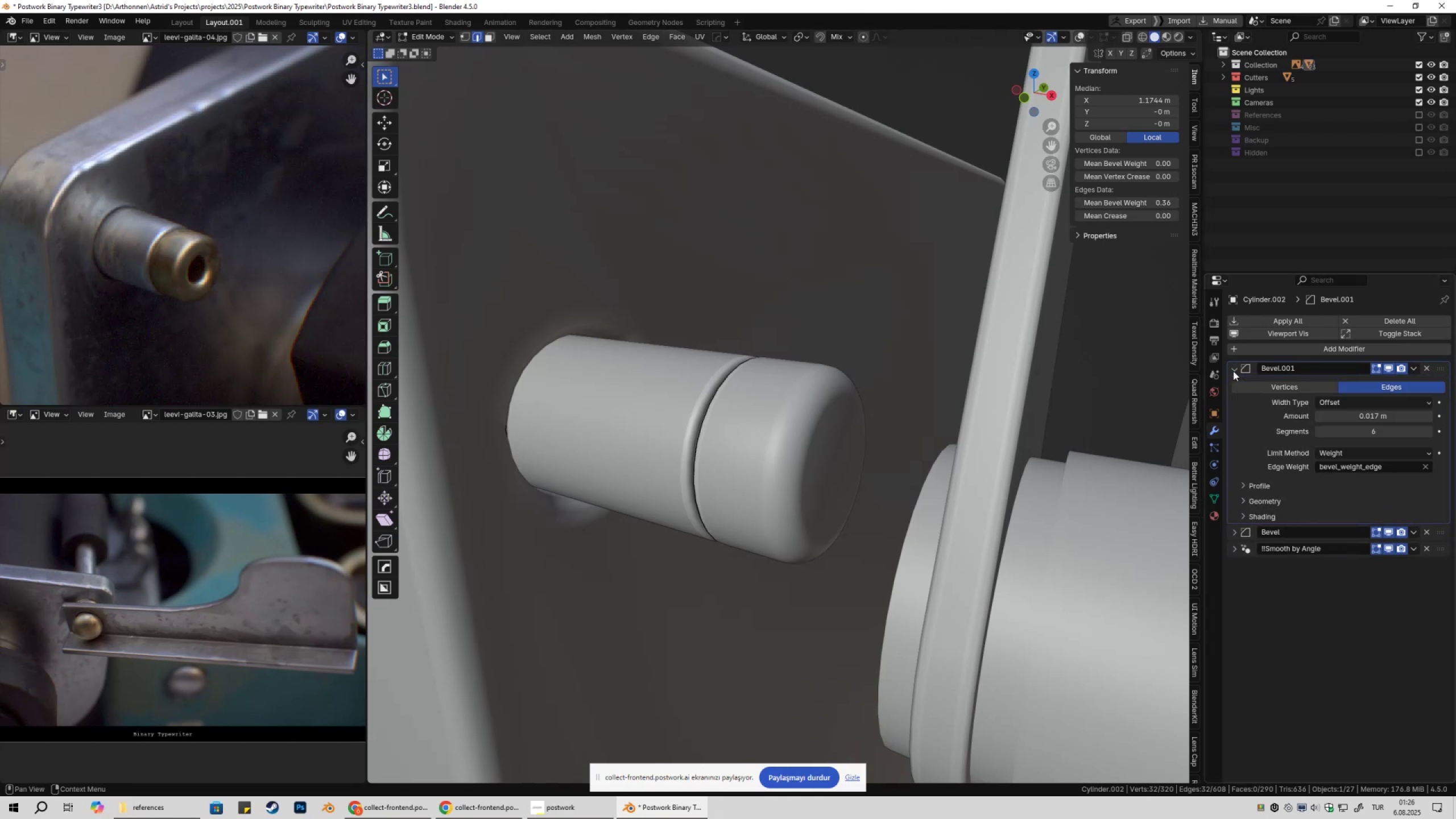 
double_click([1233, 371])
 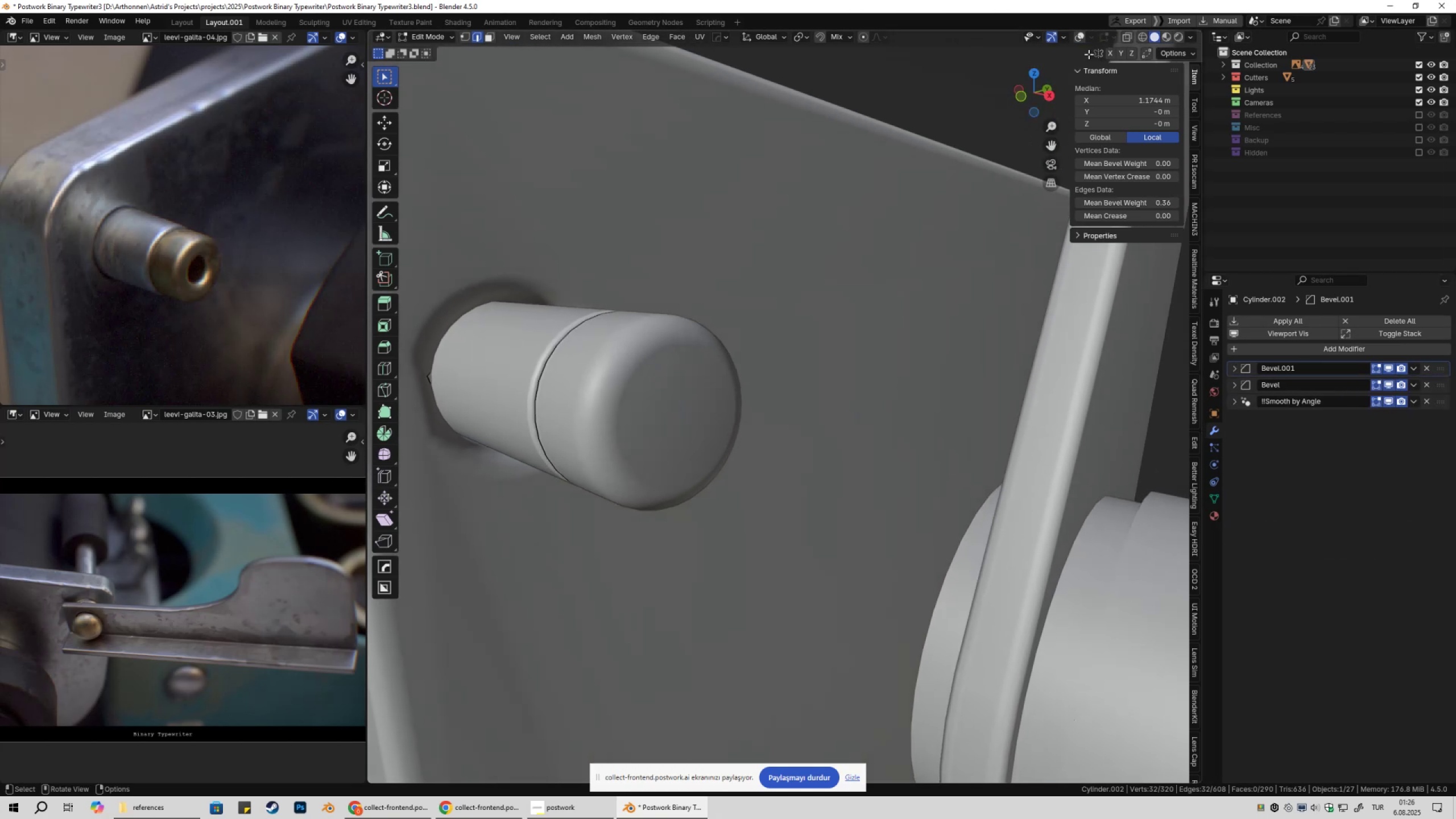 
left_click([1079, 41])
 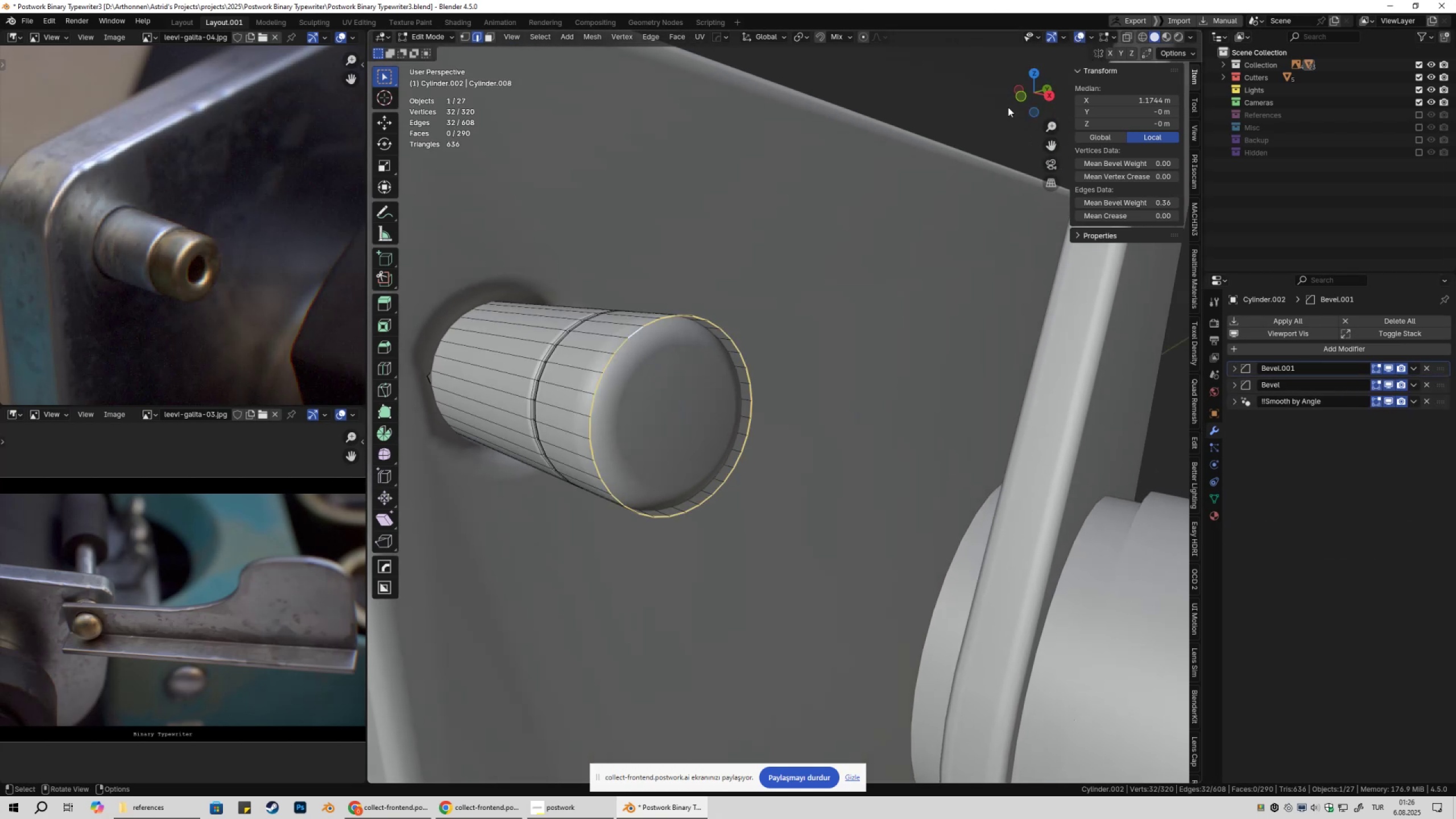 
hold_key(key=ShiftLeft, duration=0.35)
 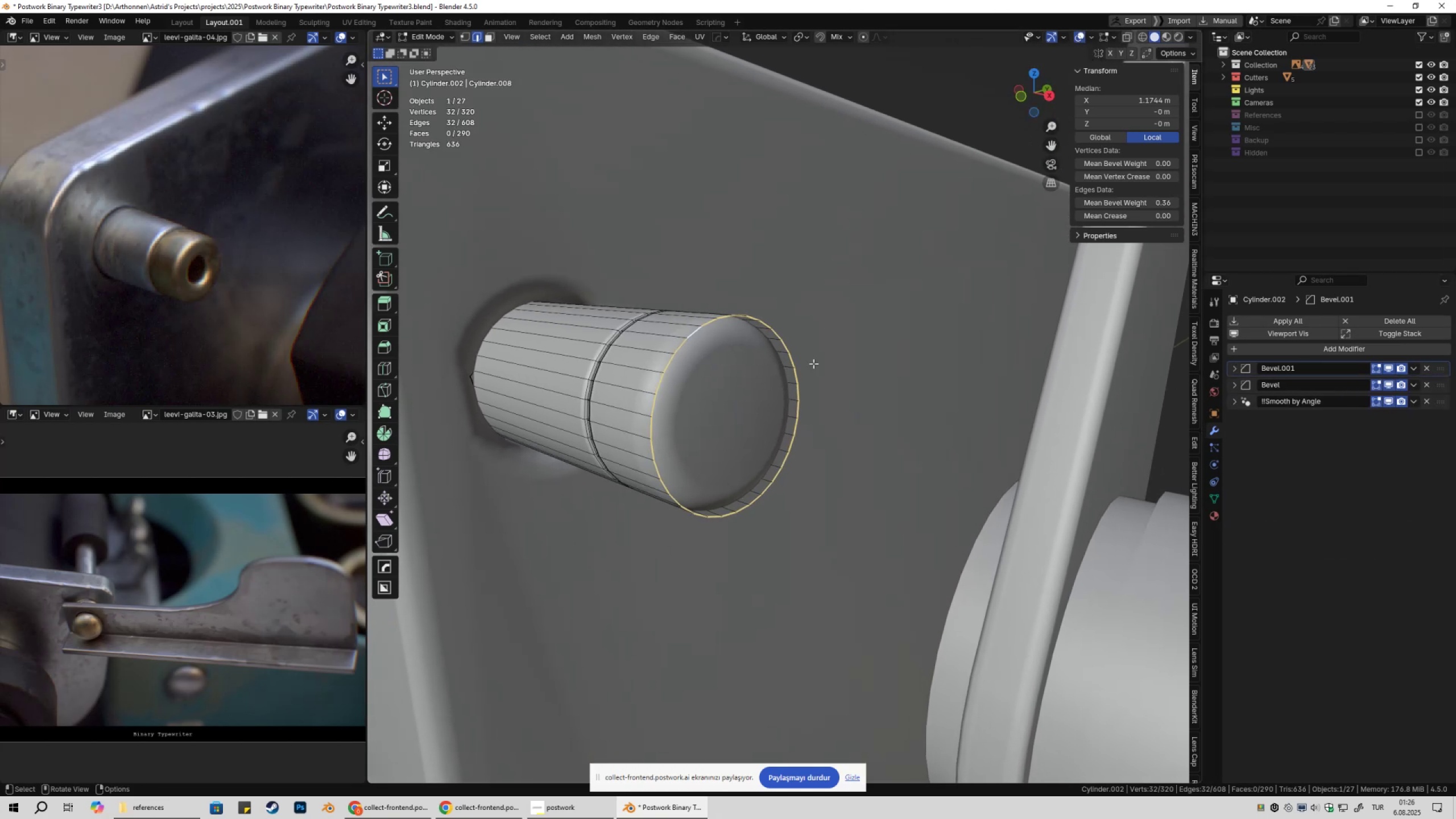 
key(Tab)
 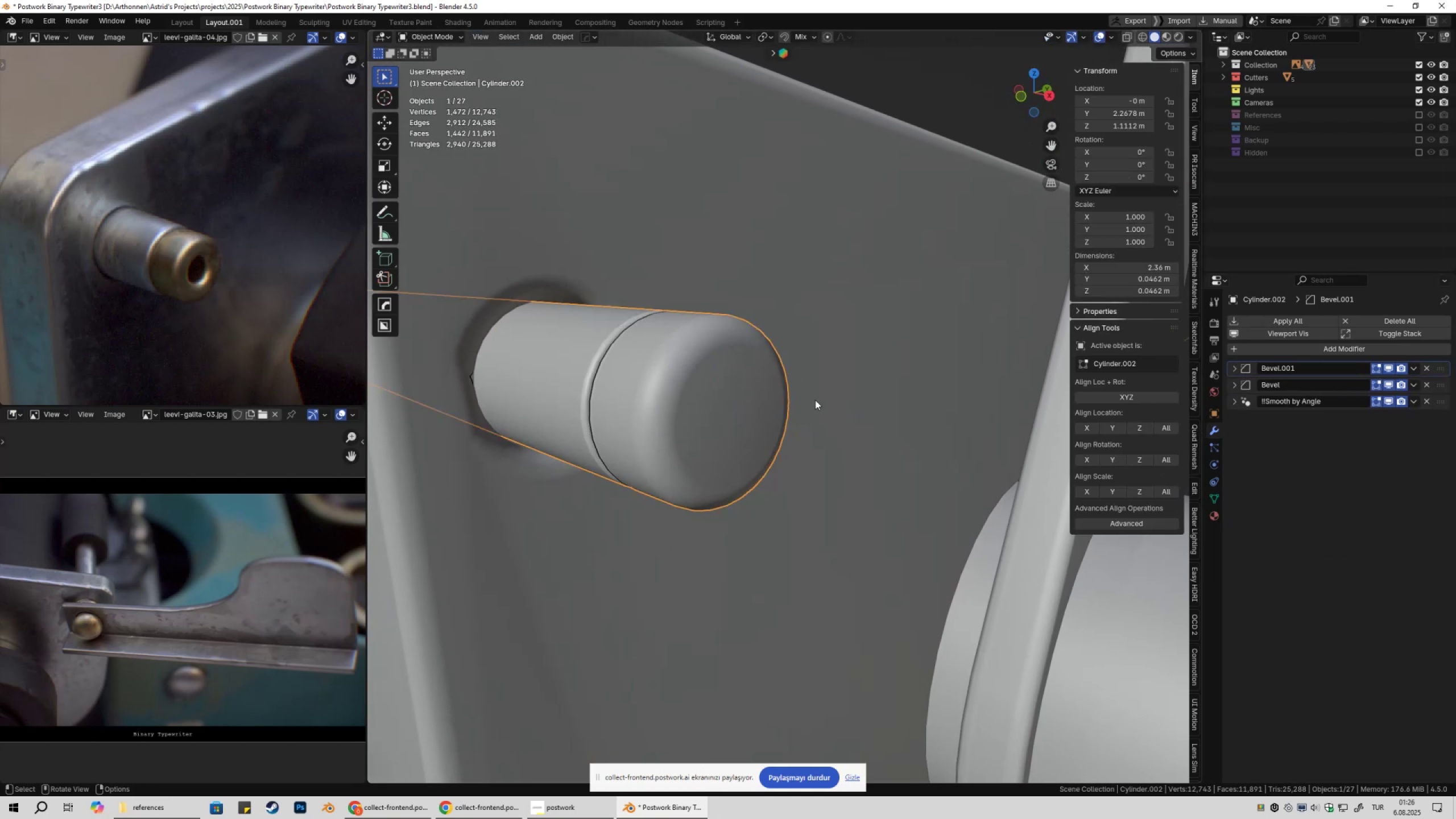 
key(Tab)
 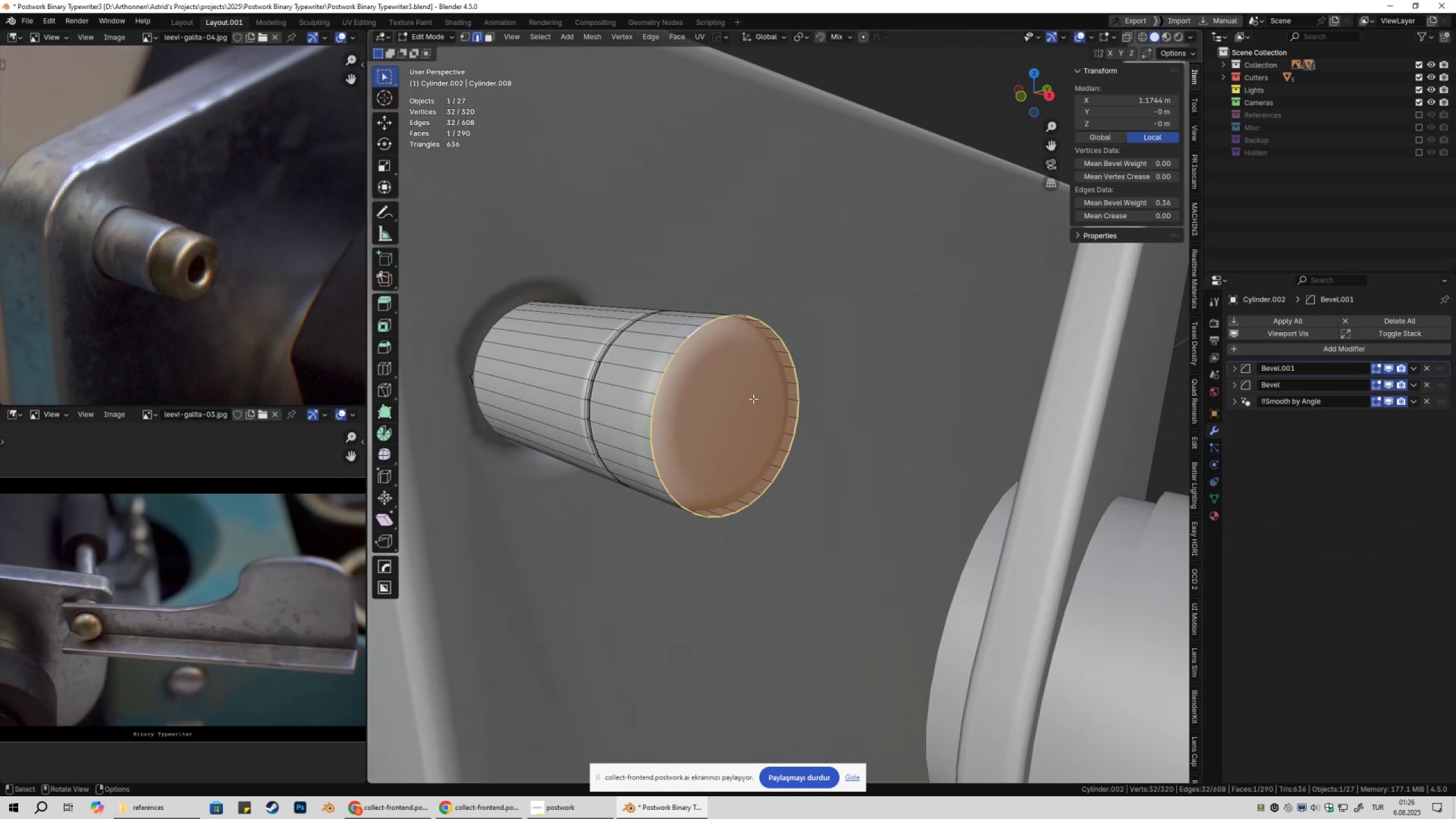 
key(3)
 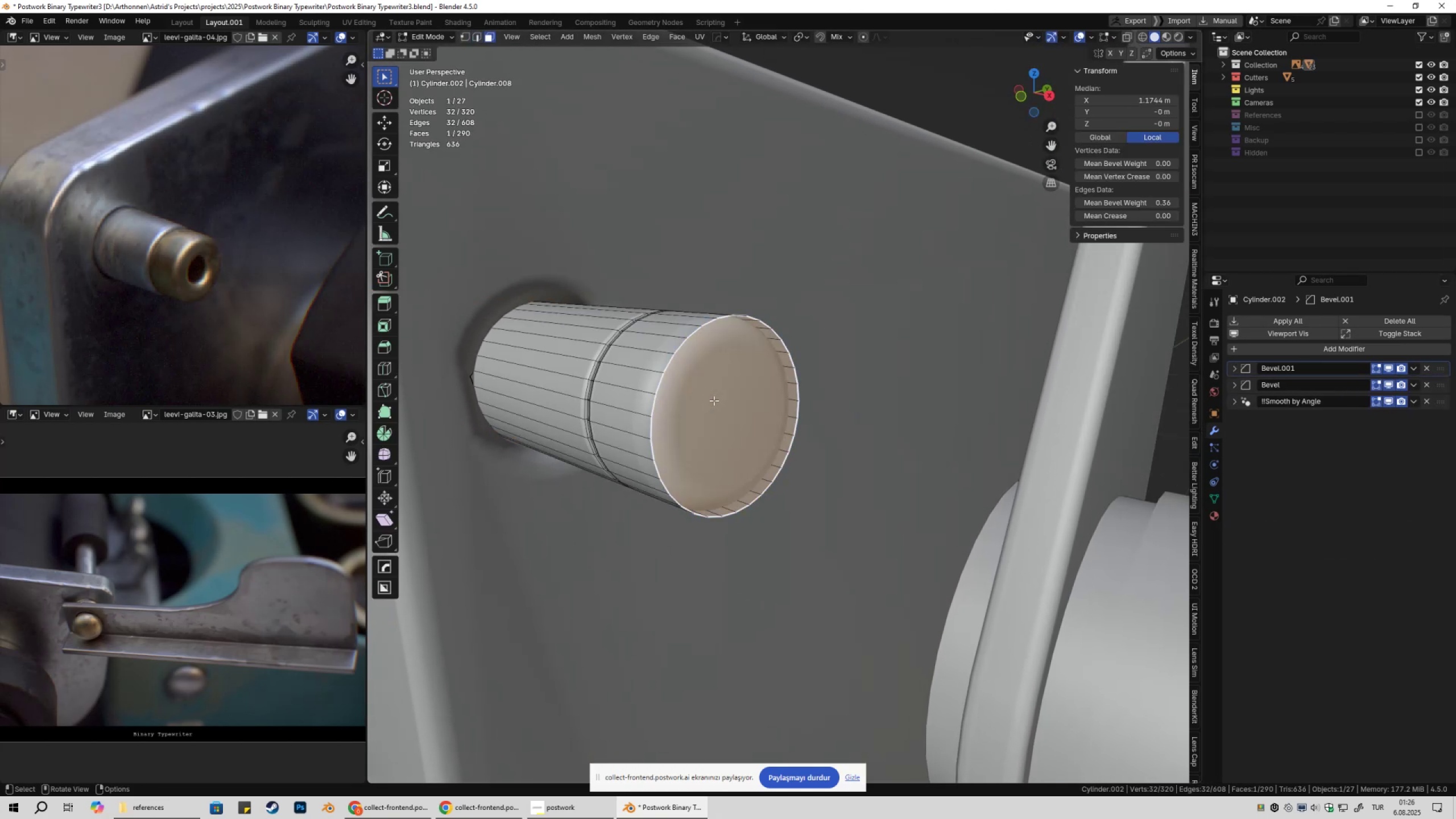 
left_click([714, 400])
 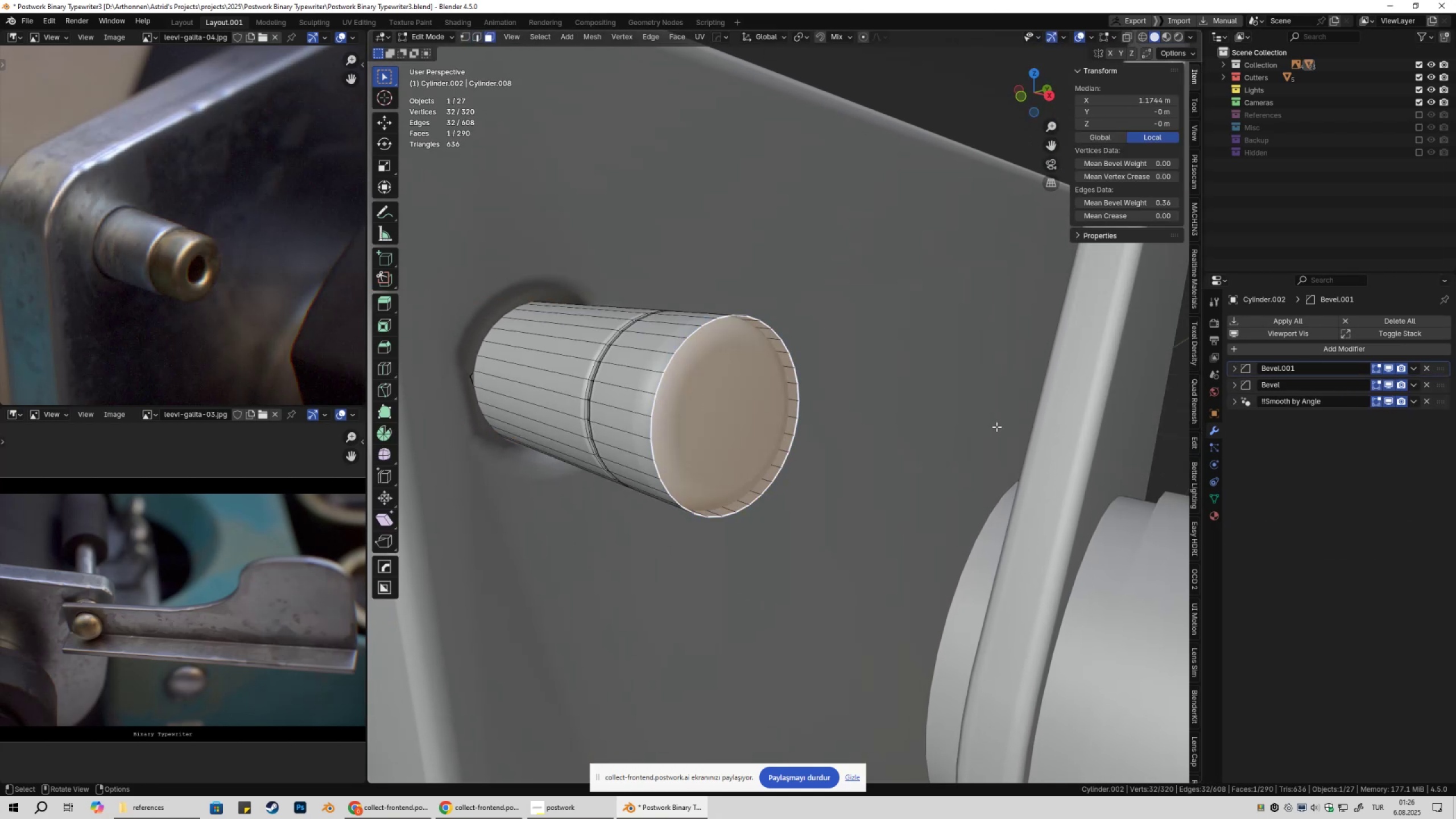 
key(I)
 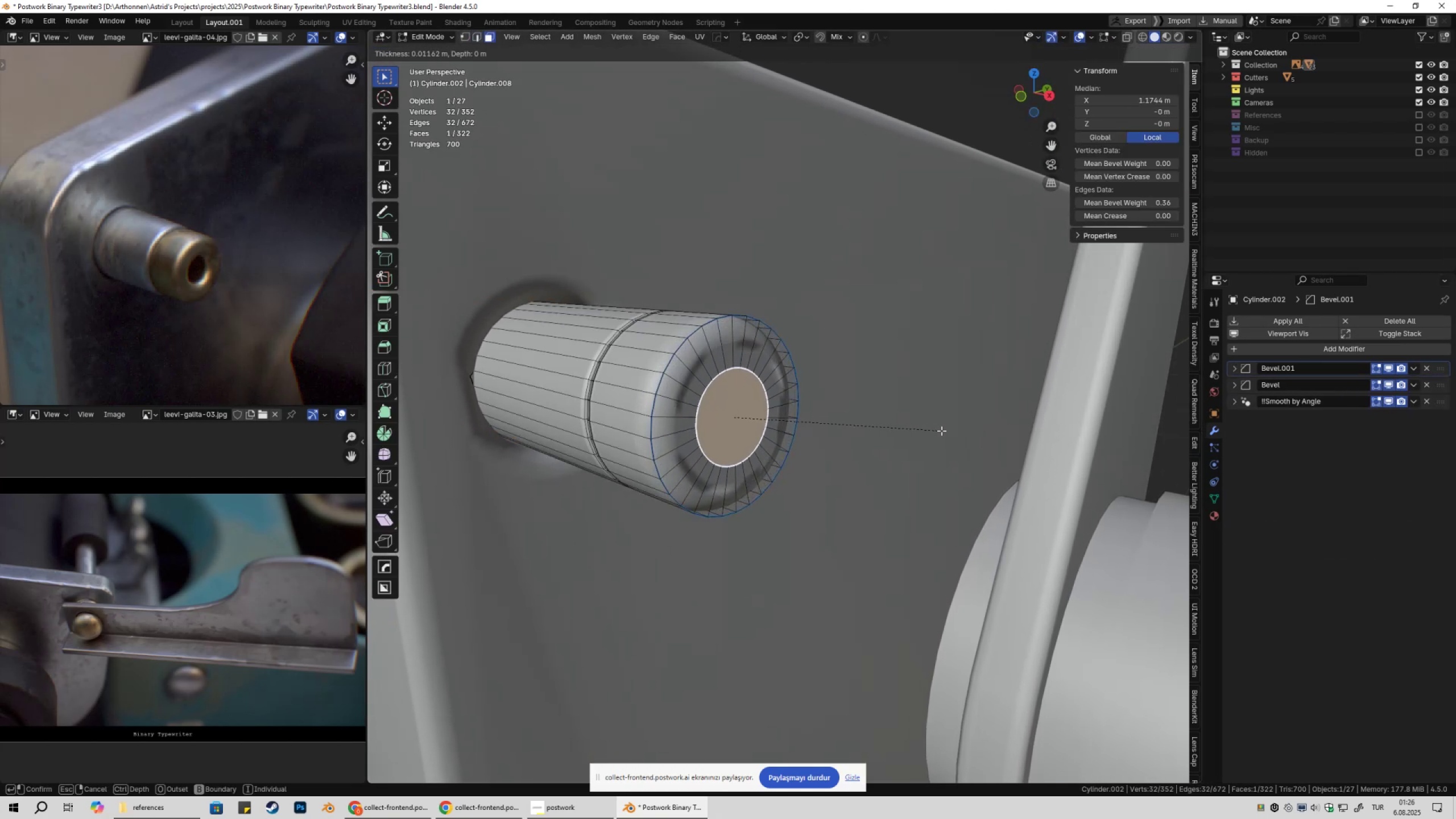 
left_click([944, 431])
 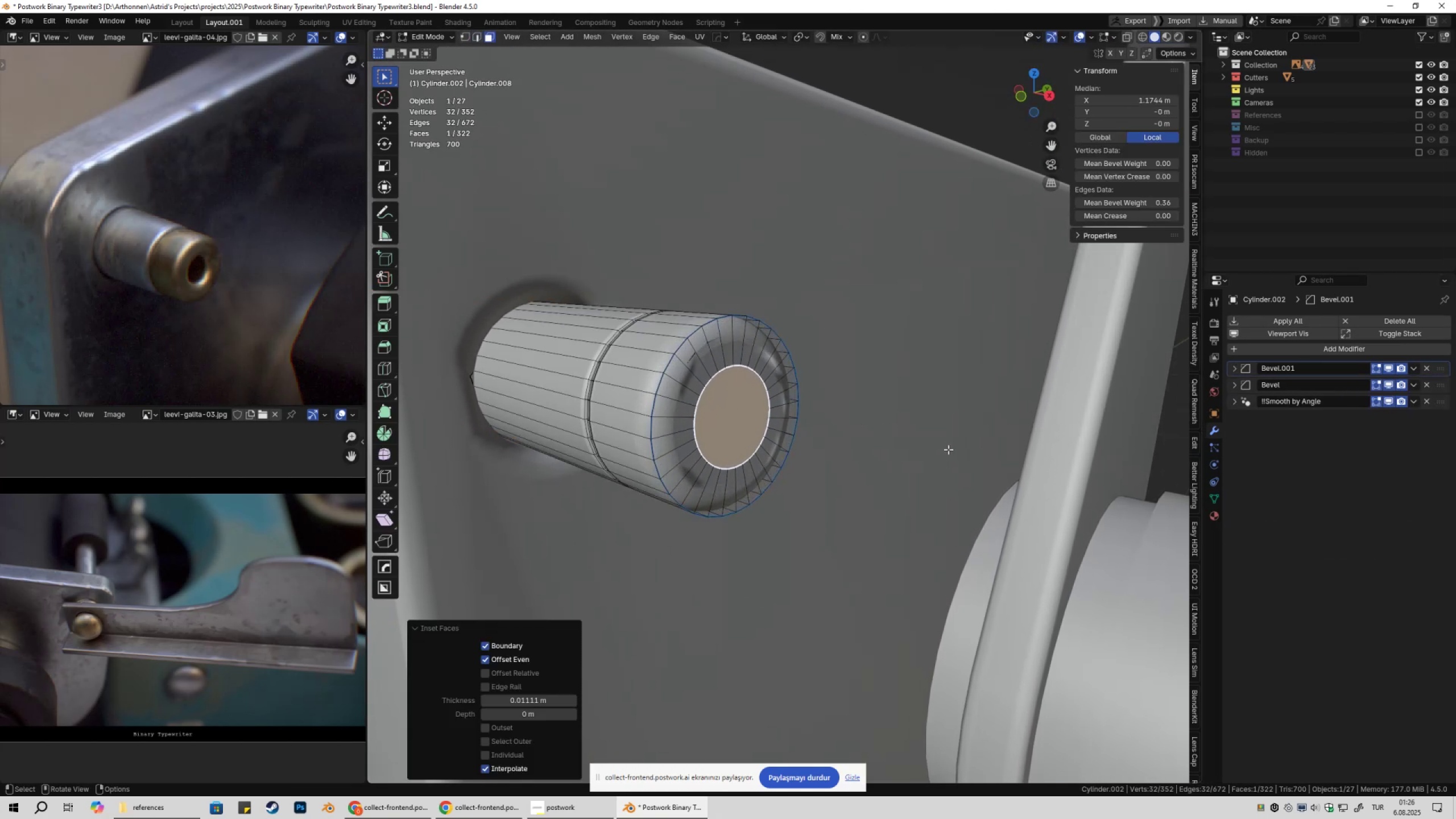 
key(Alt+E)
 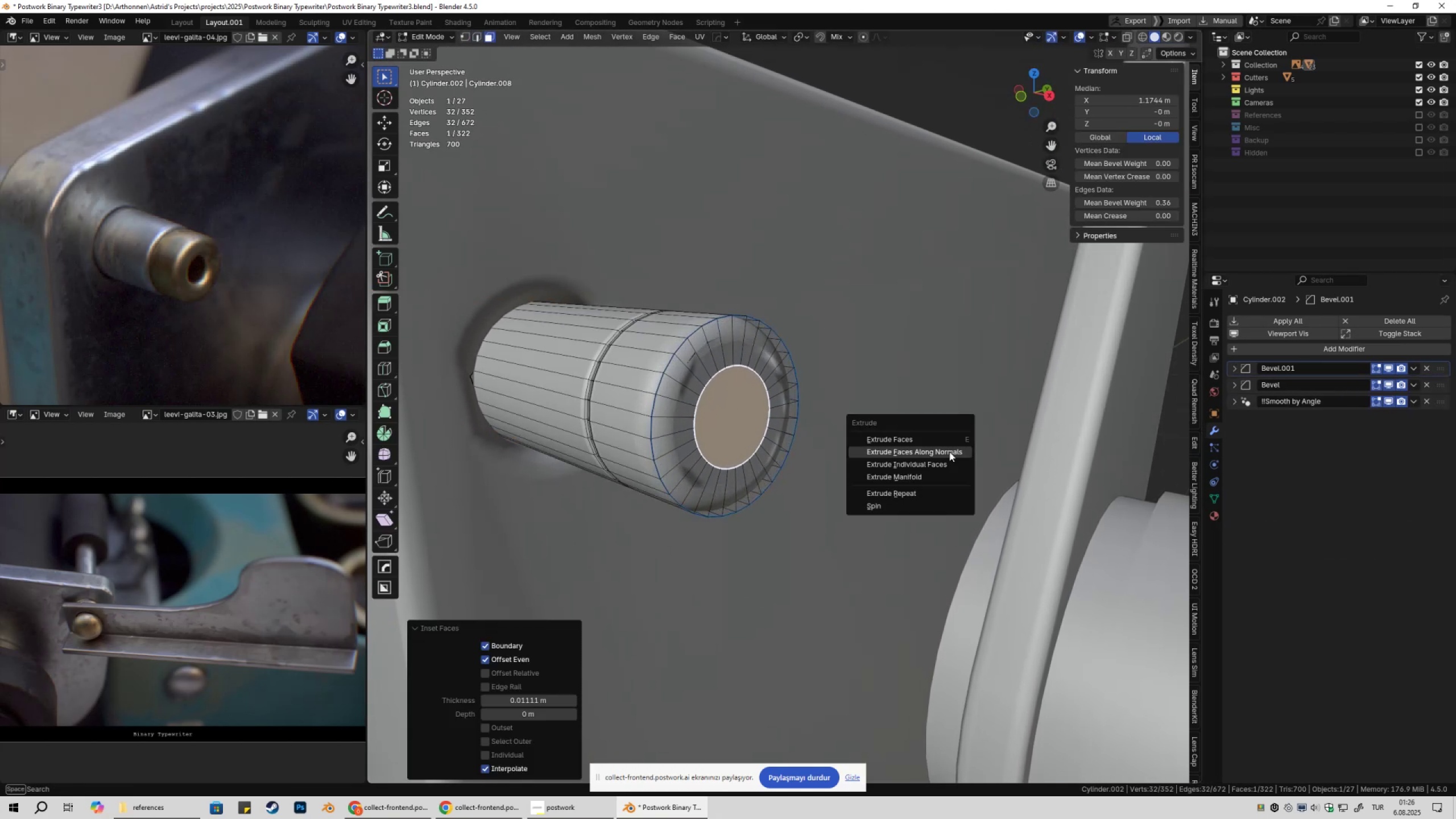 
left_click([949, 452])
 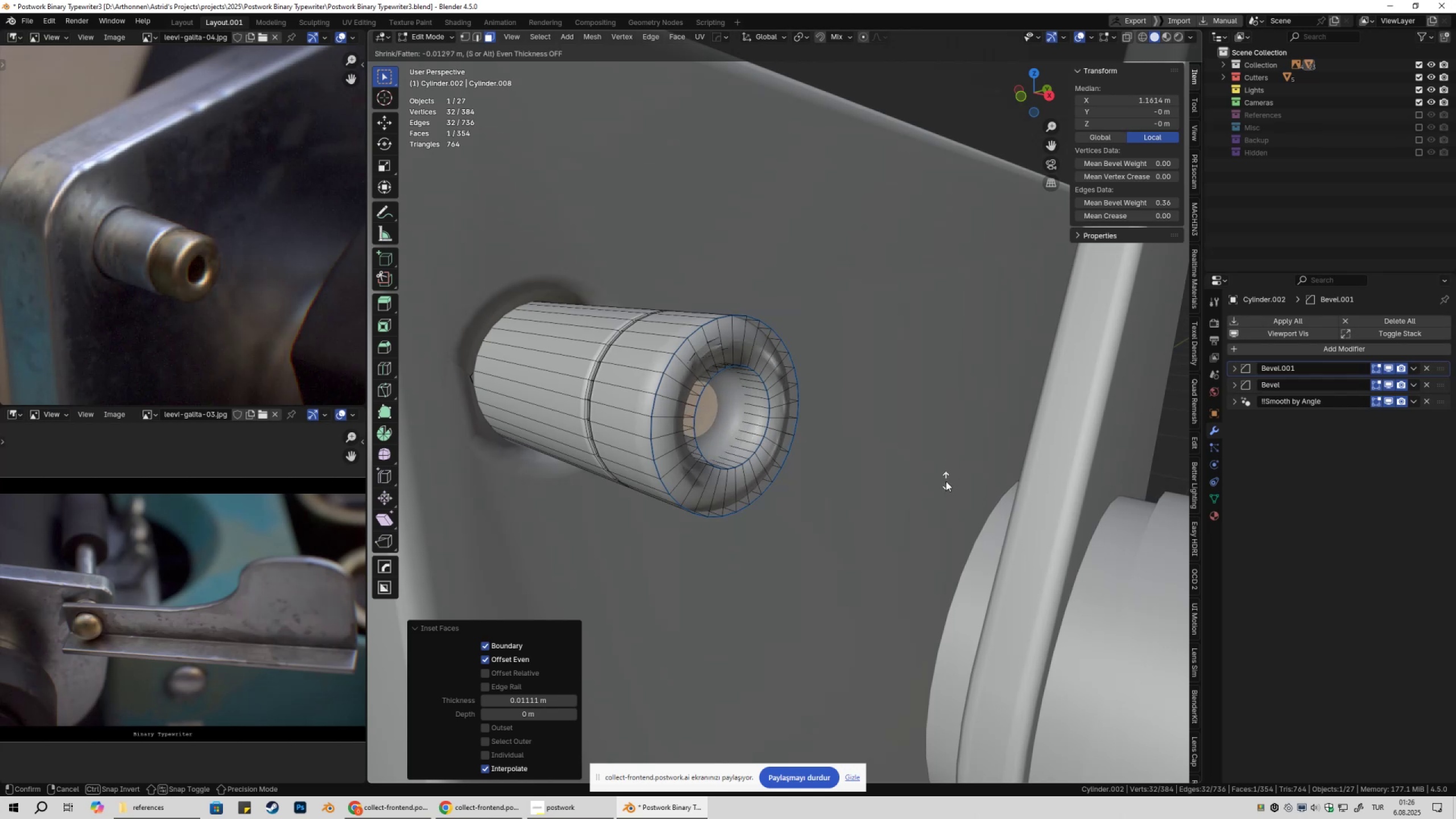 
left_click([940, 494])
 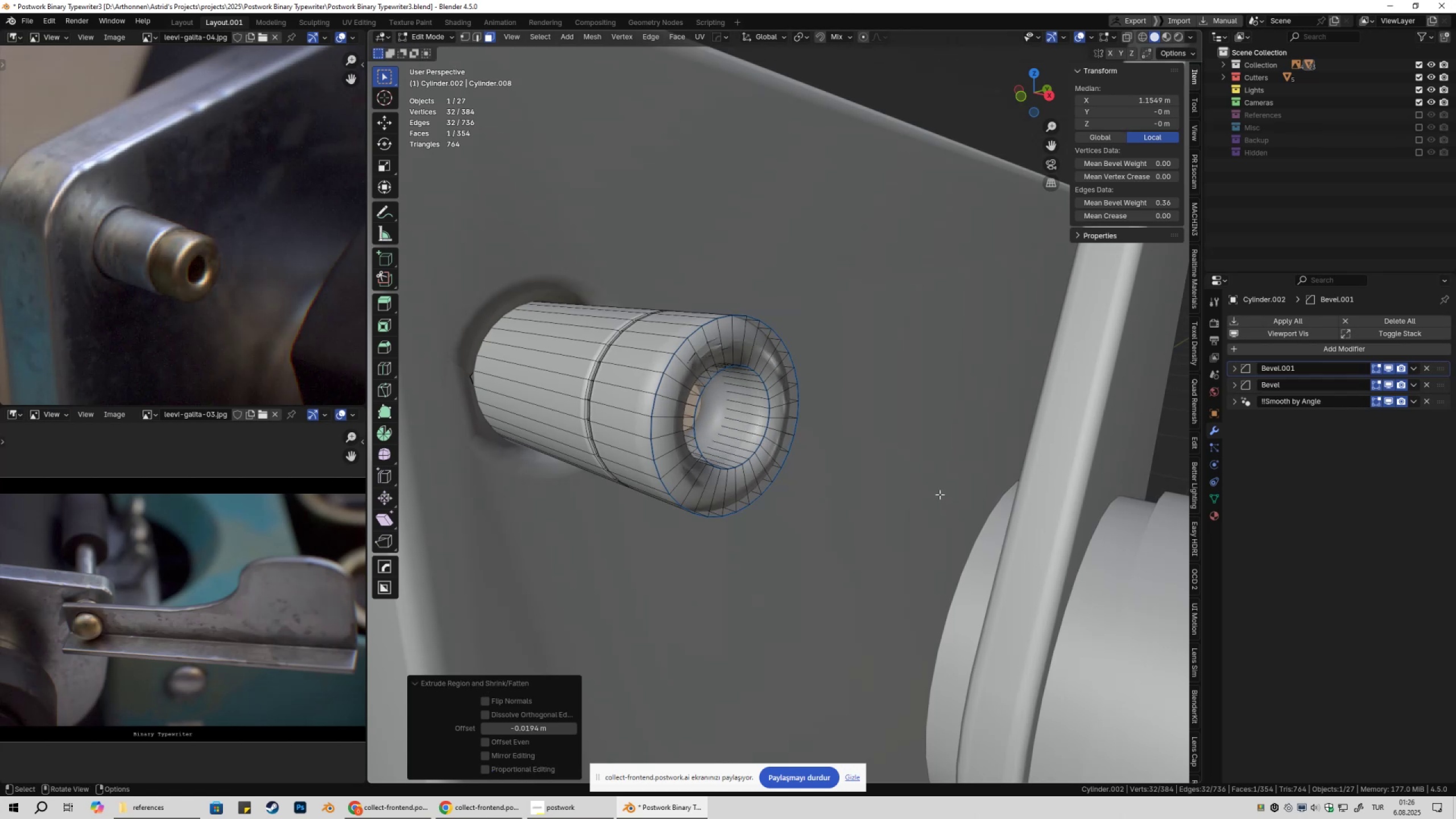 
key(Tab)
 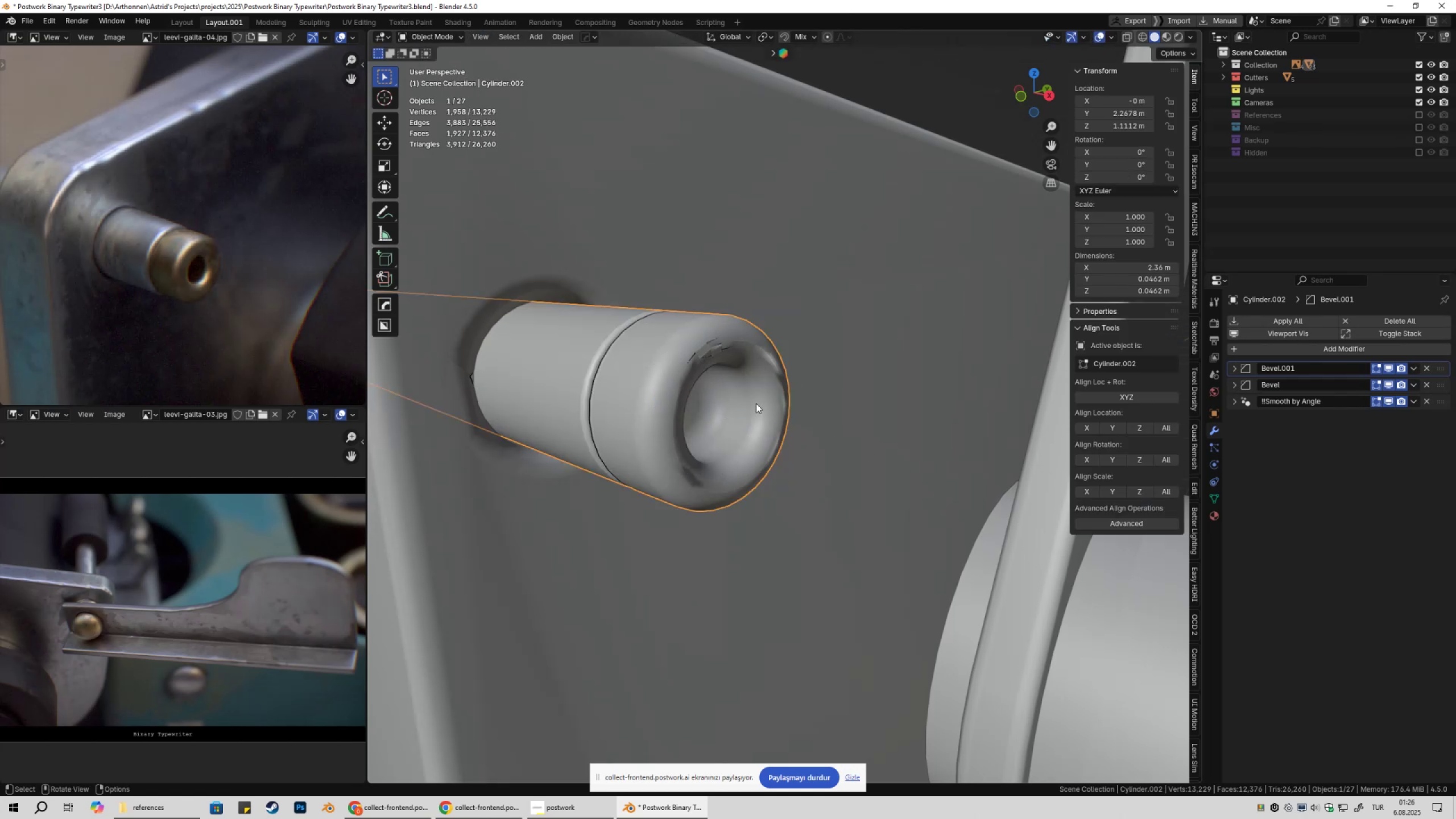 
scroll: coordinate [751, 402], scroll_direction: up, amount: 1.0
 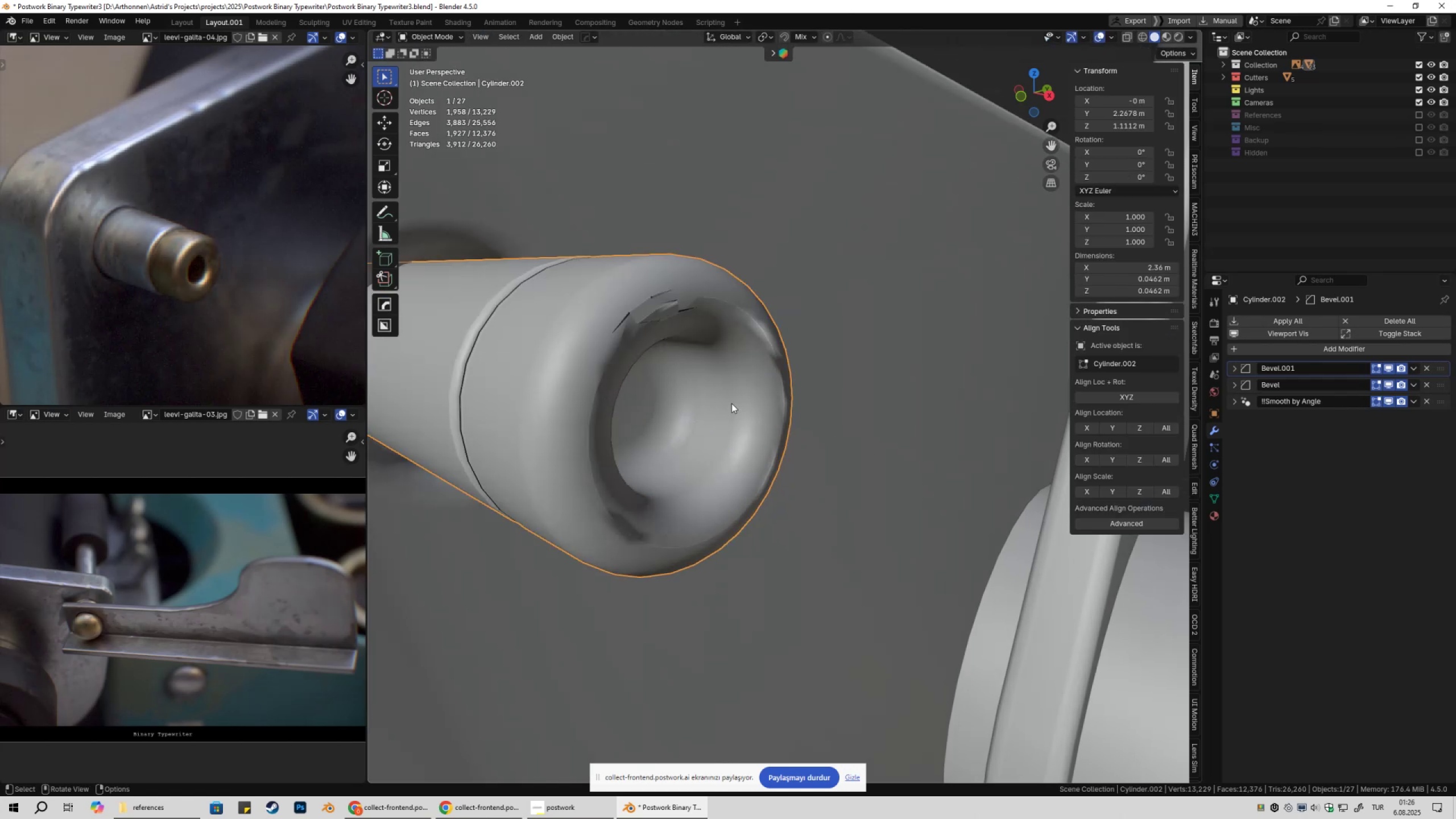 
key(Tab)
 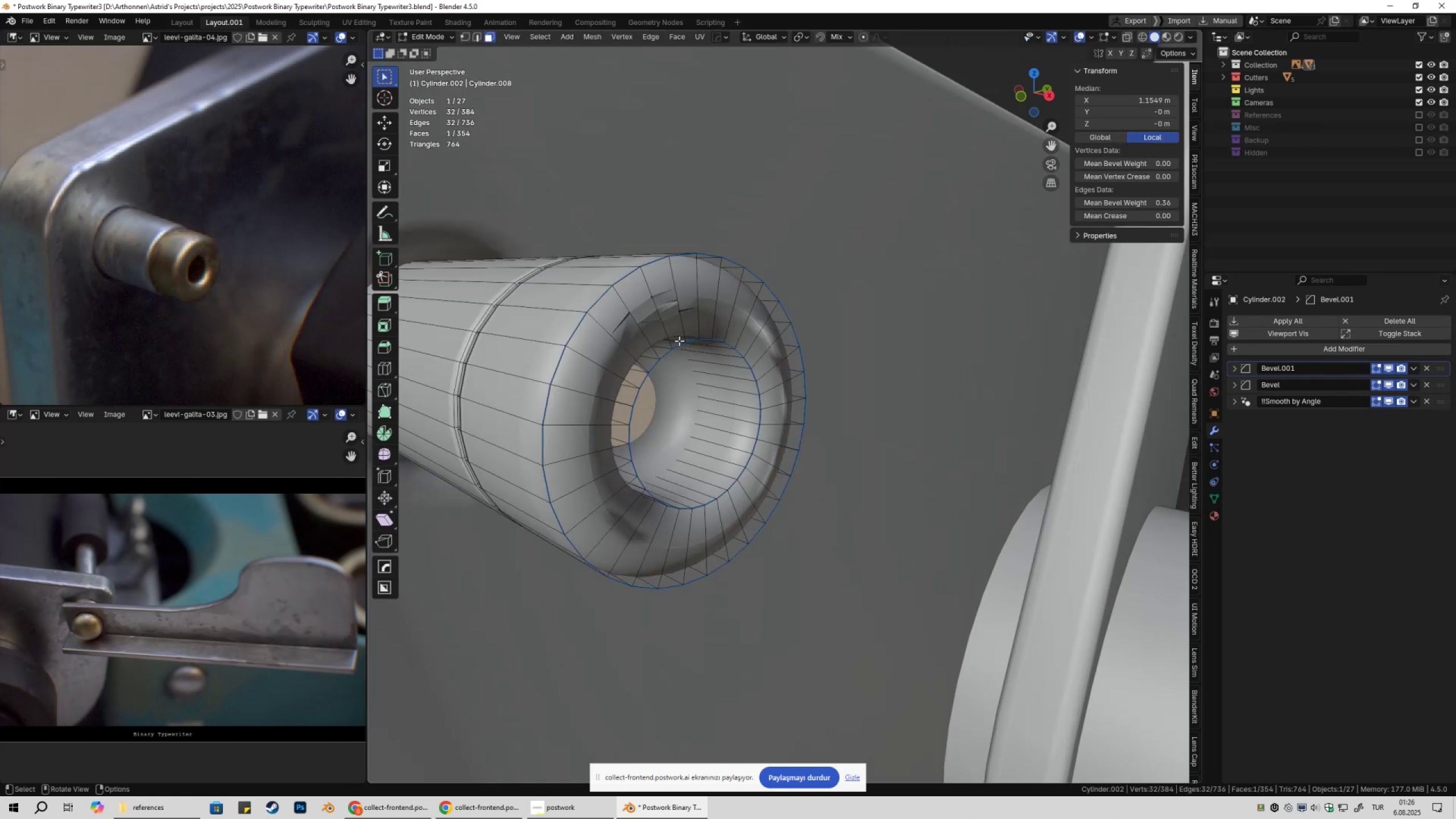 
left_click([679, 341])
 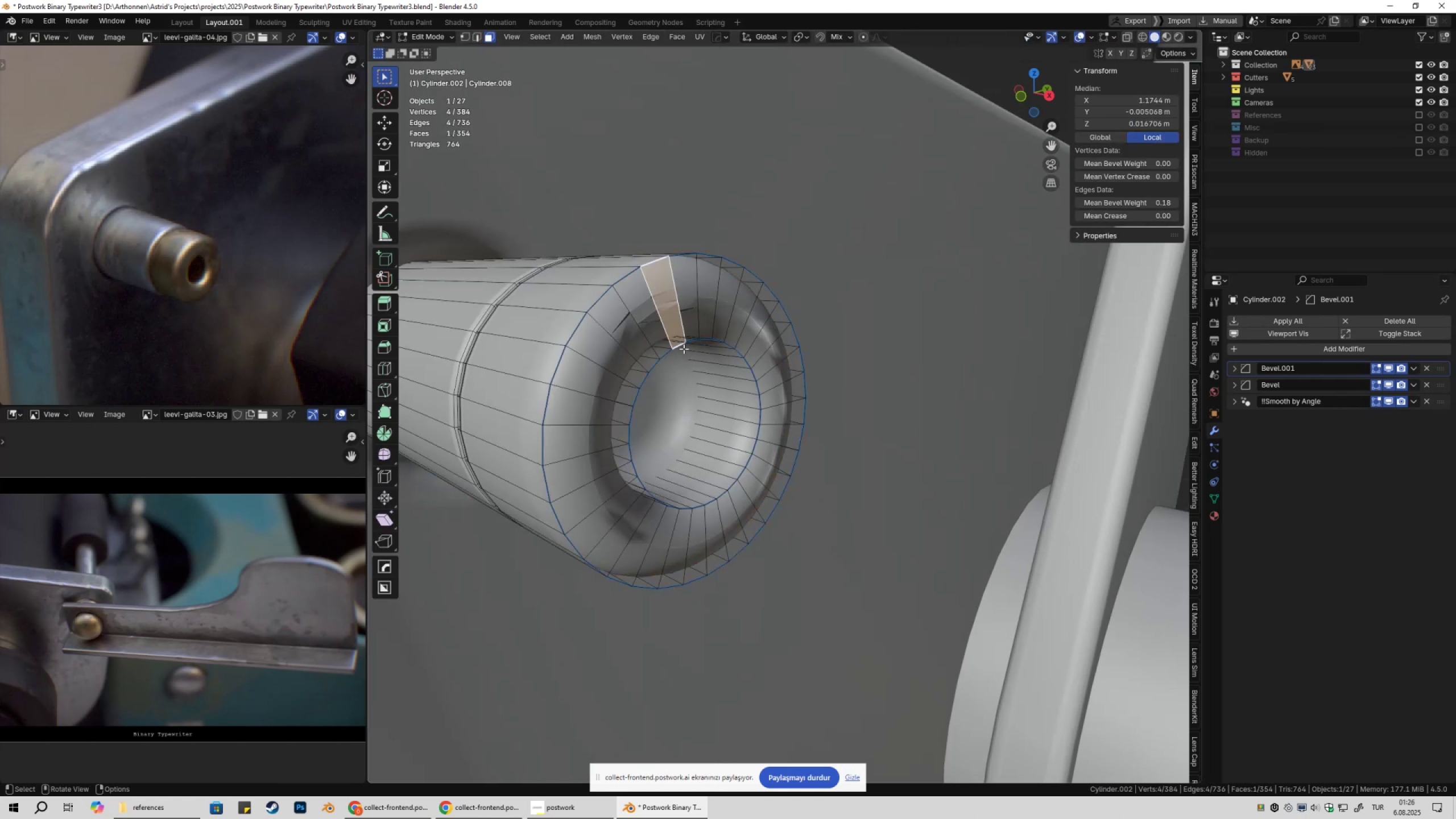 
key(2)
 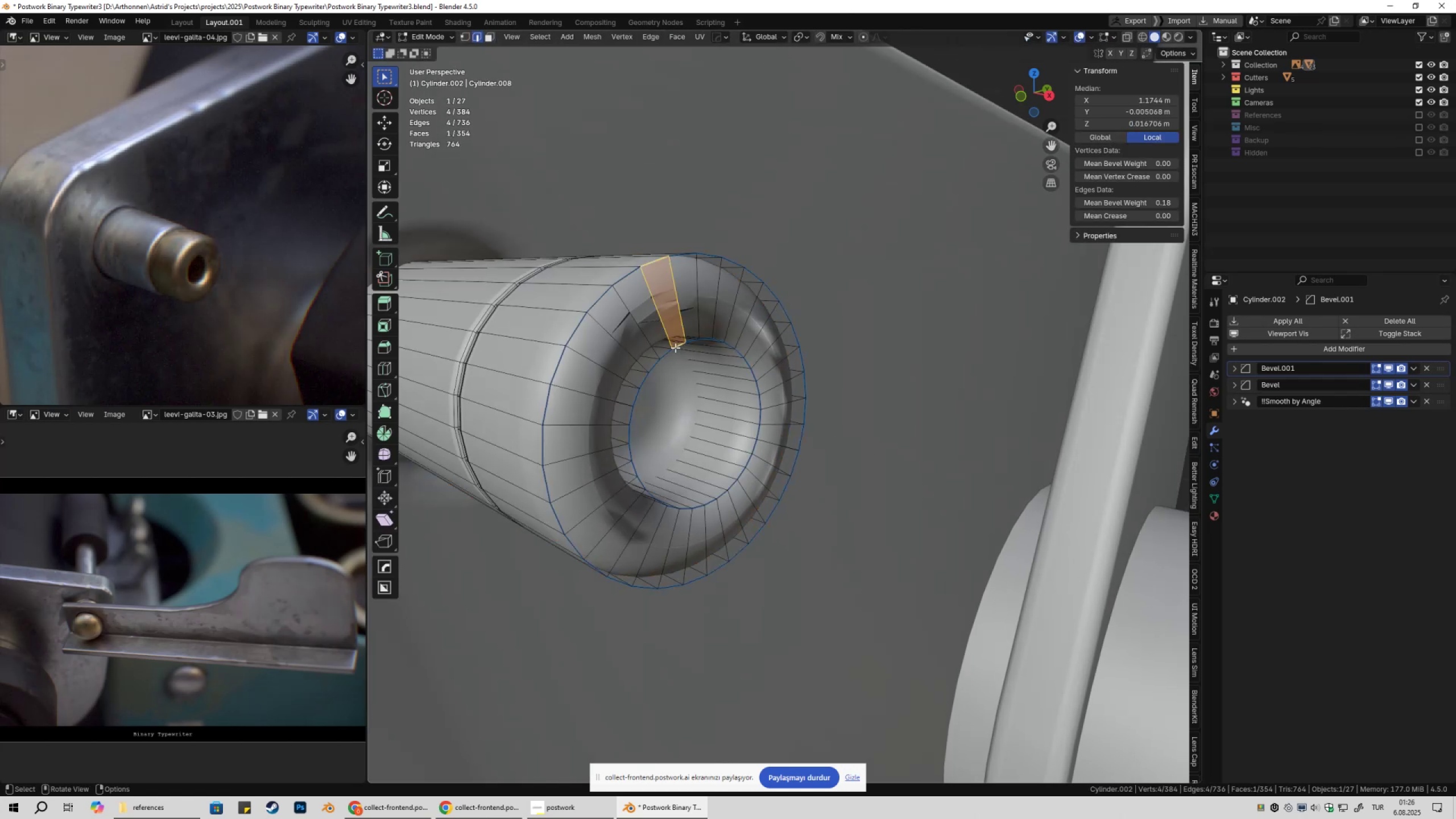 
left_click([675, 348])
 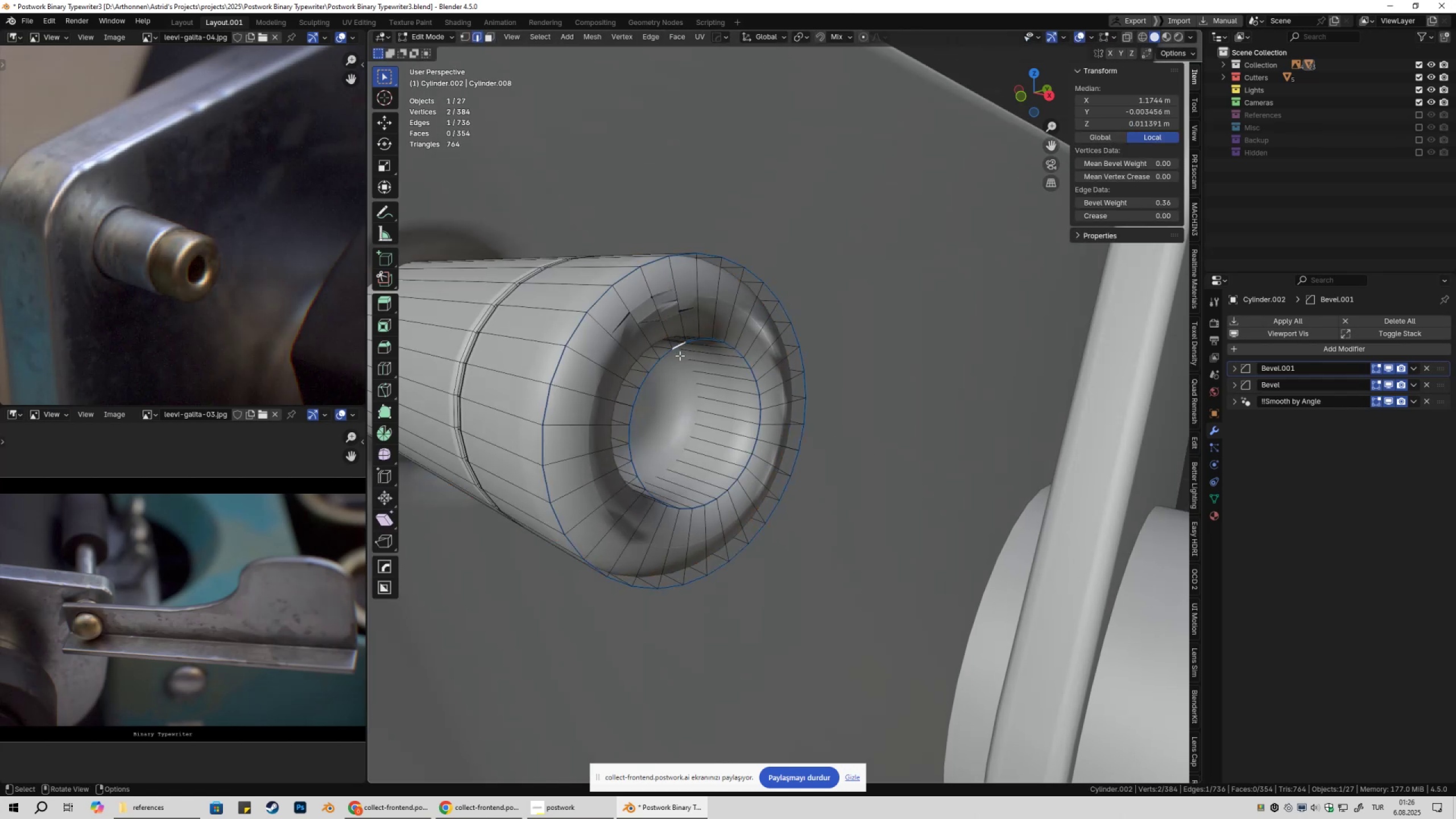 
hold_key(key=AltLeft, duration=0.53)
left_click([679, 345])
 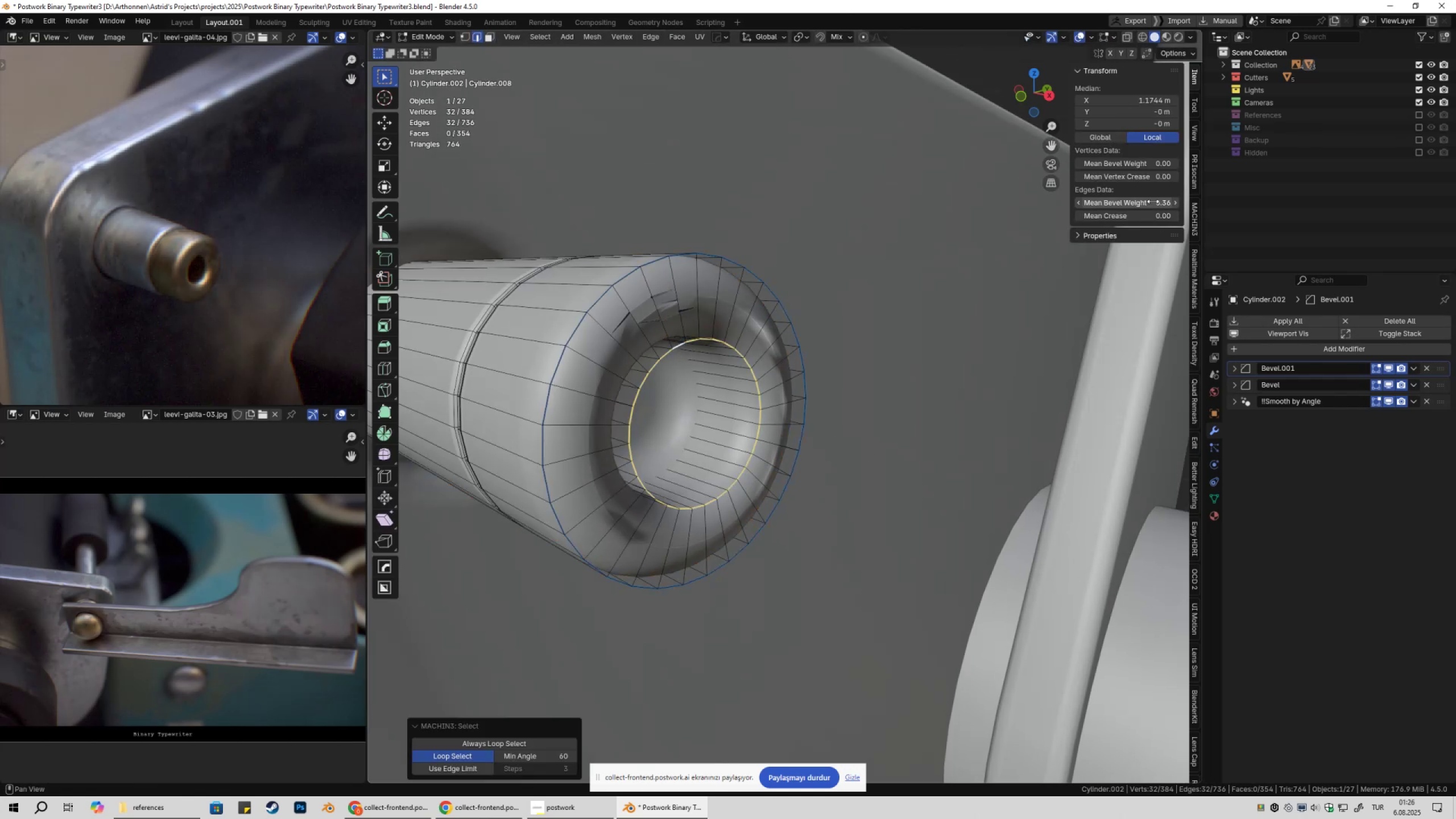 
left_click_drag(start_coordinate=[1151, 202], to_coordinate=[866, 209])
 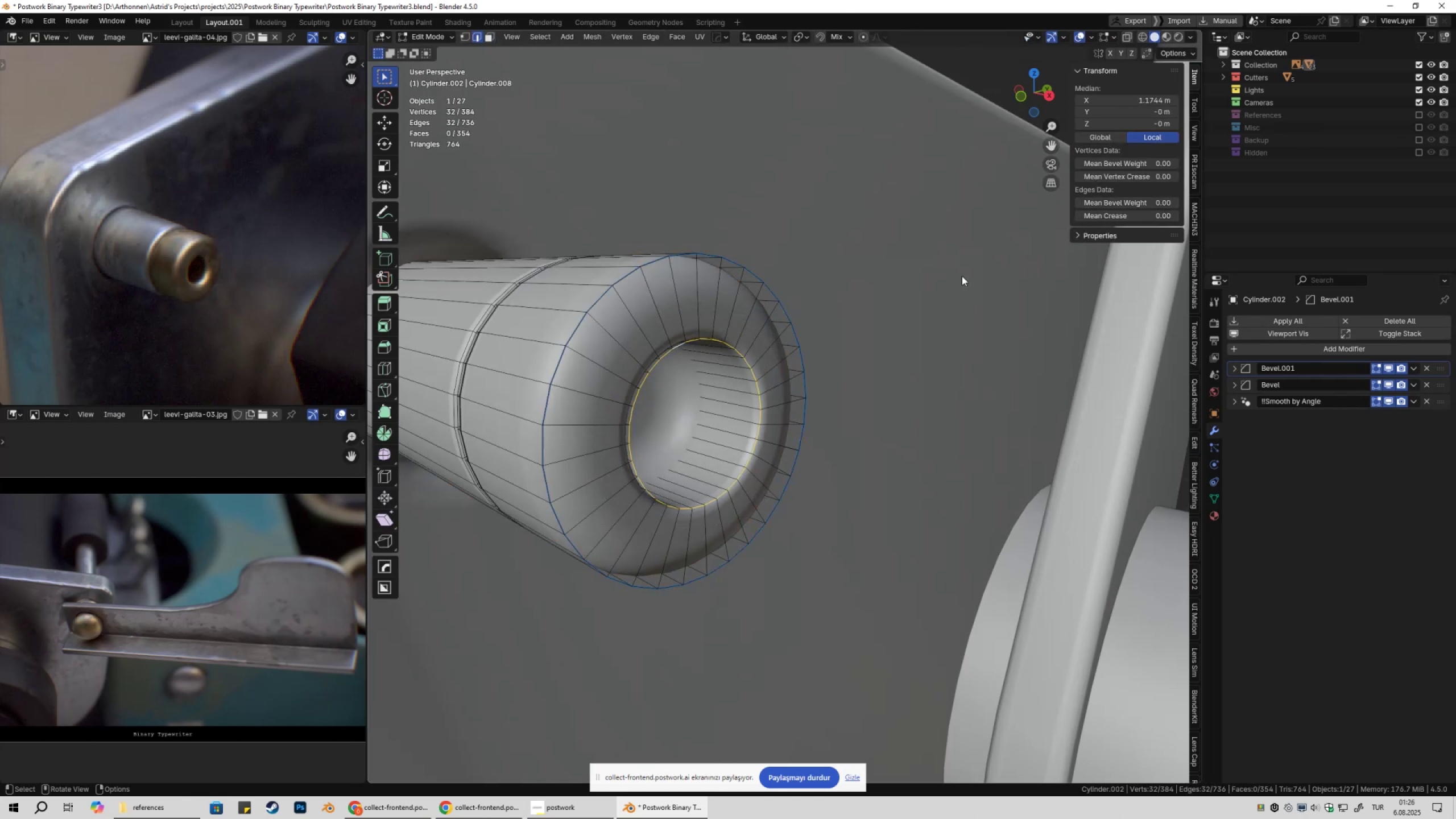 
key(Tab)
 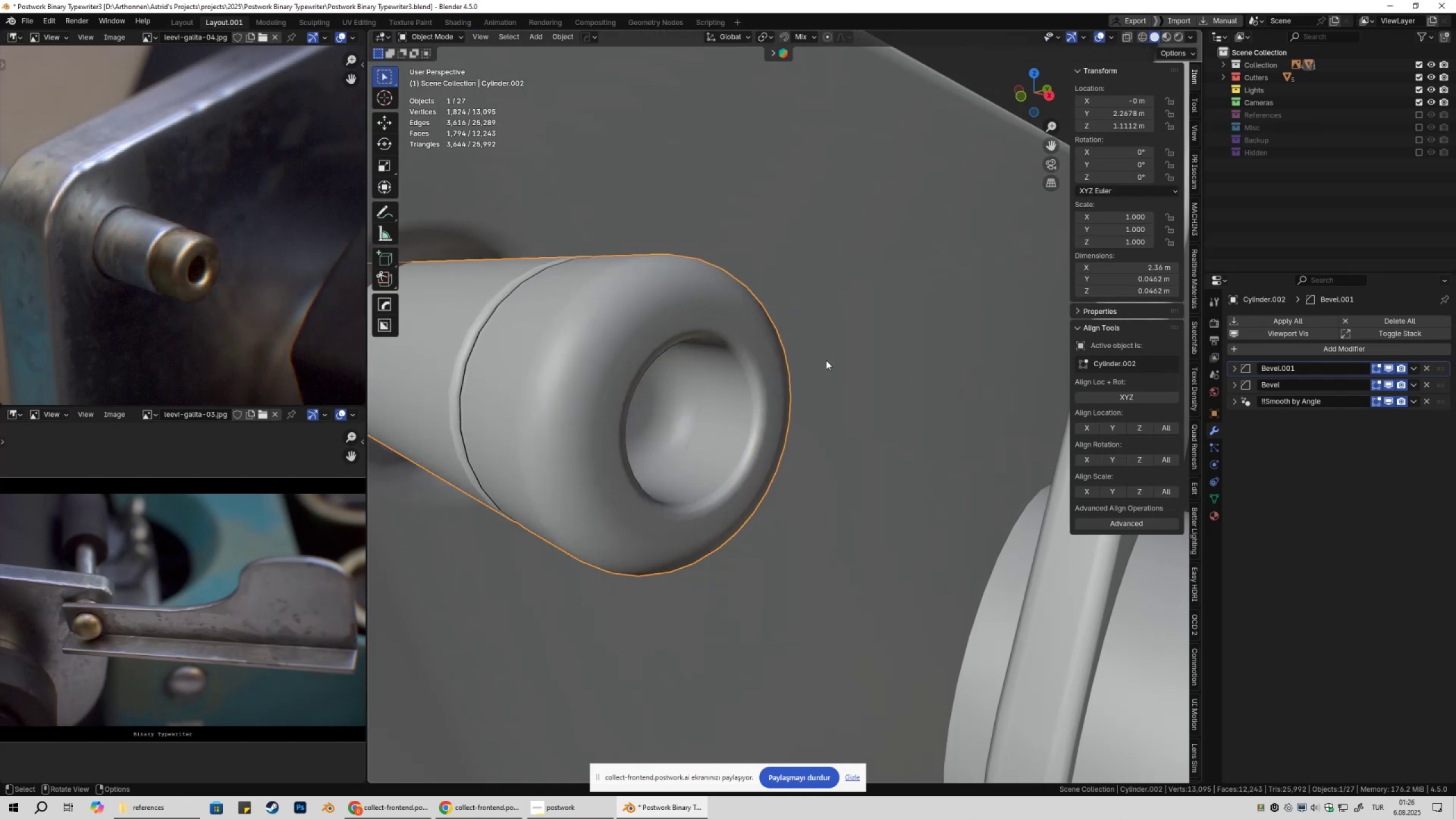 
scroll: coordinate [825, 363], scroll_direction: down, amount: 5.0
 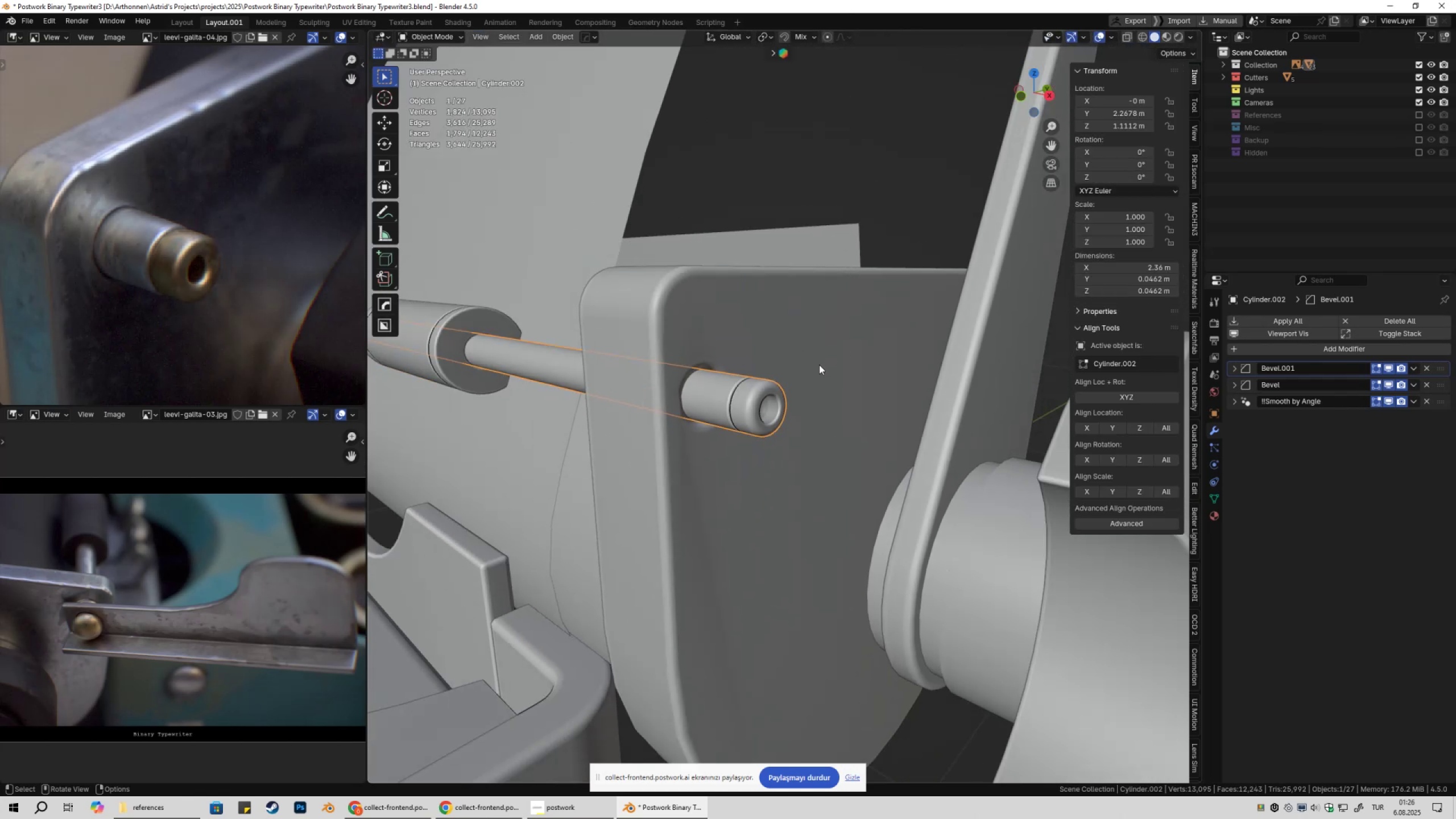 
scroll: coordinate [784, 380], scroll_direction: up, amount: 3.0
 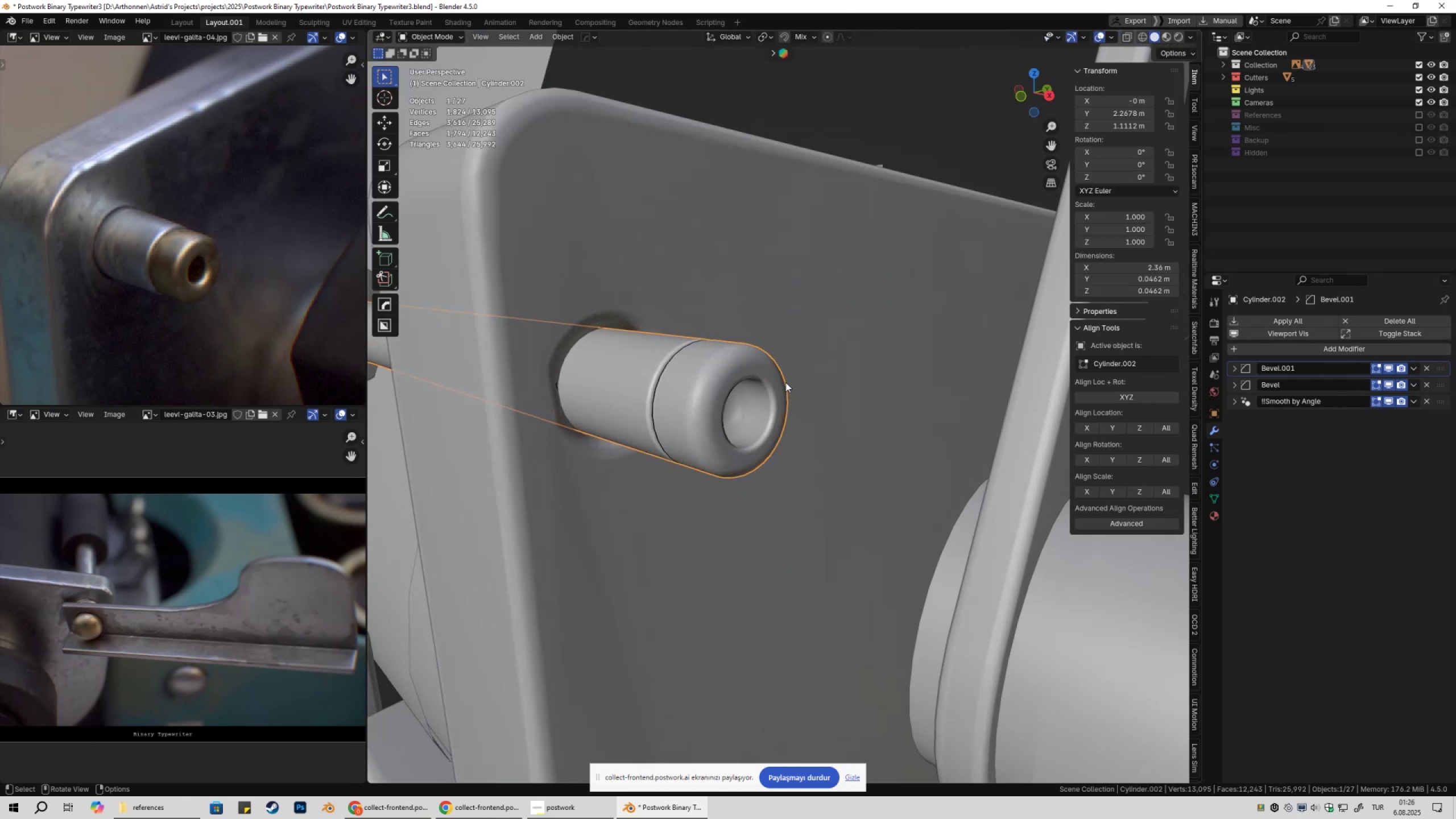 
key(Tab)
 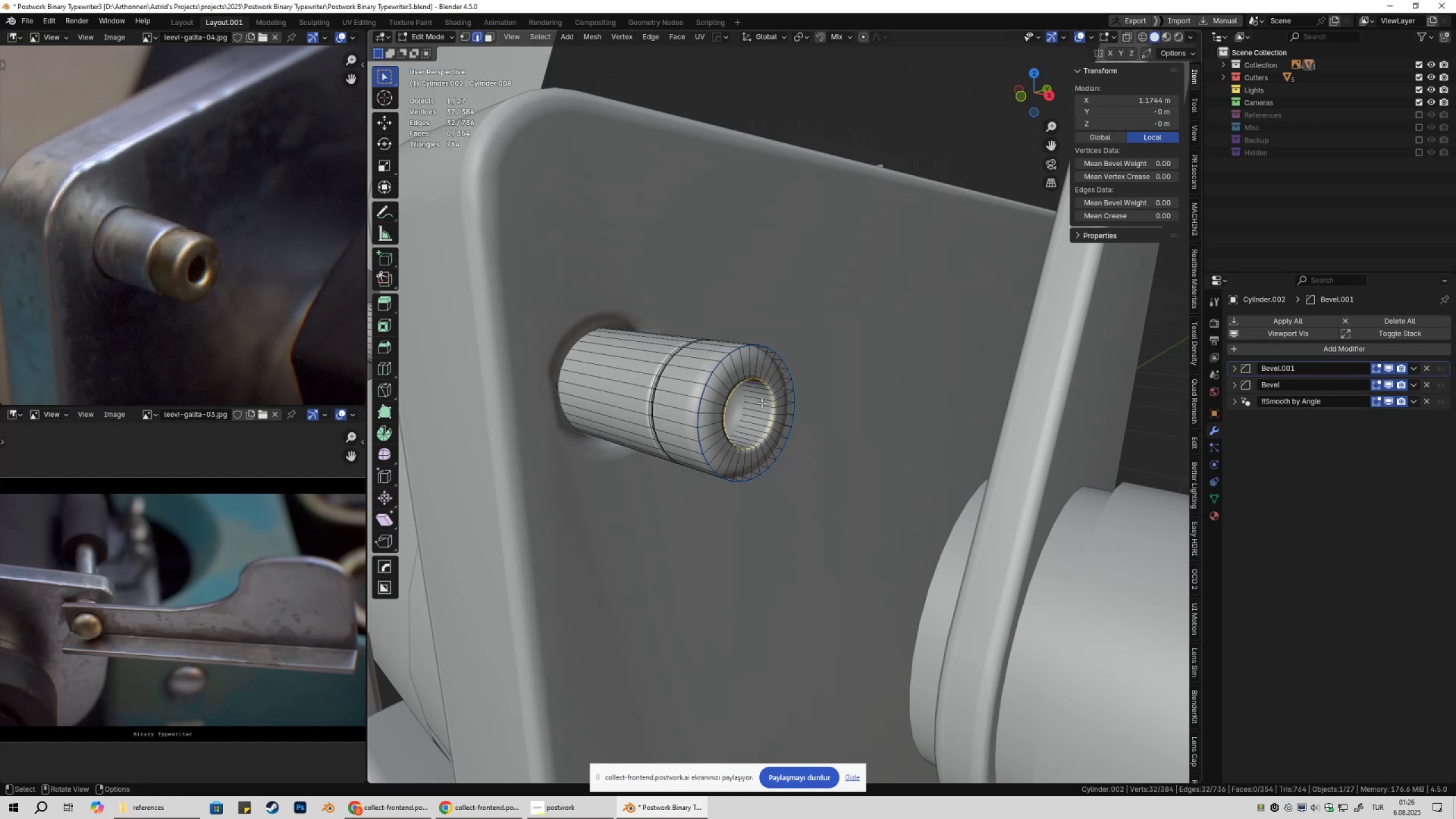 
key(3)
 